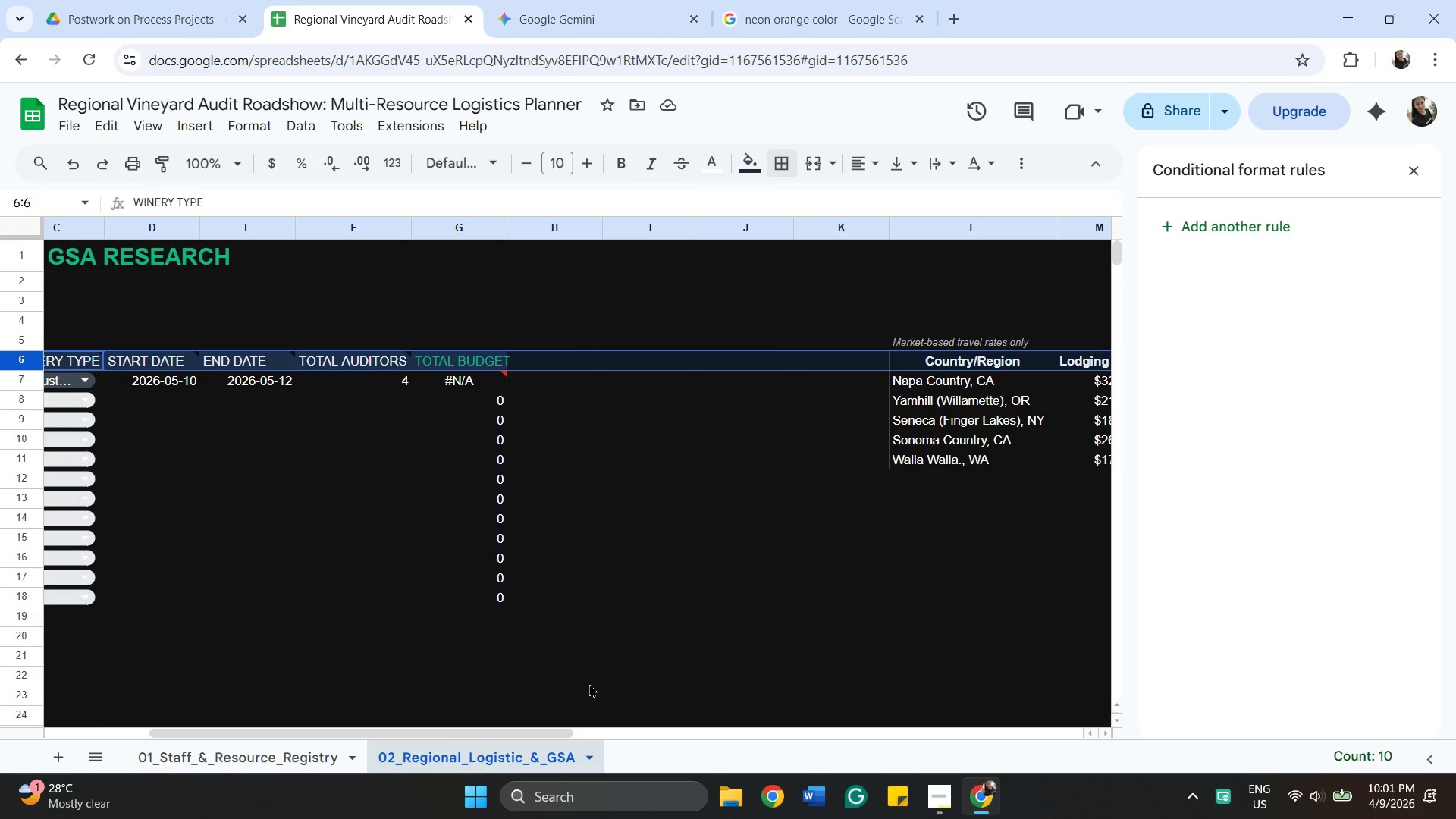 
left_click_drag(start_coordinate=[535, 727], to_coordinate=[592, 713])
 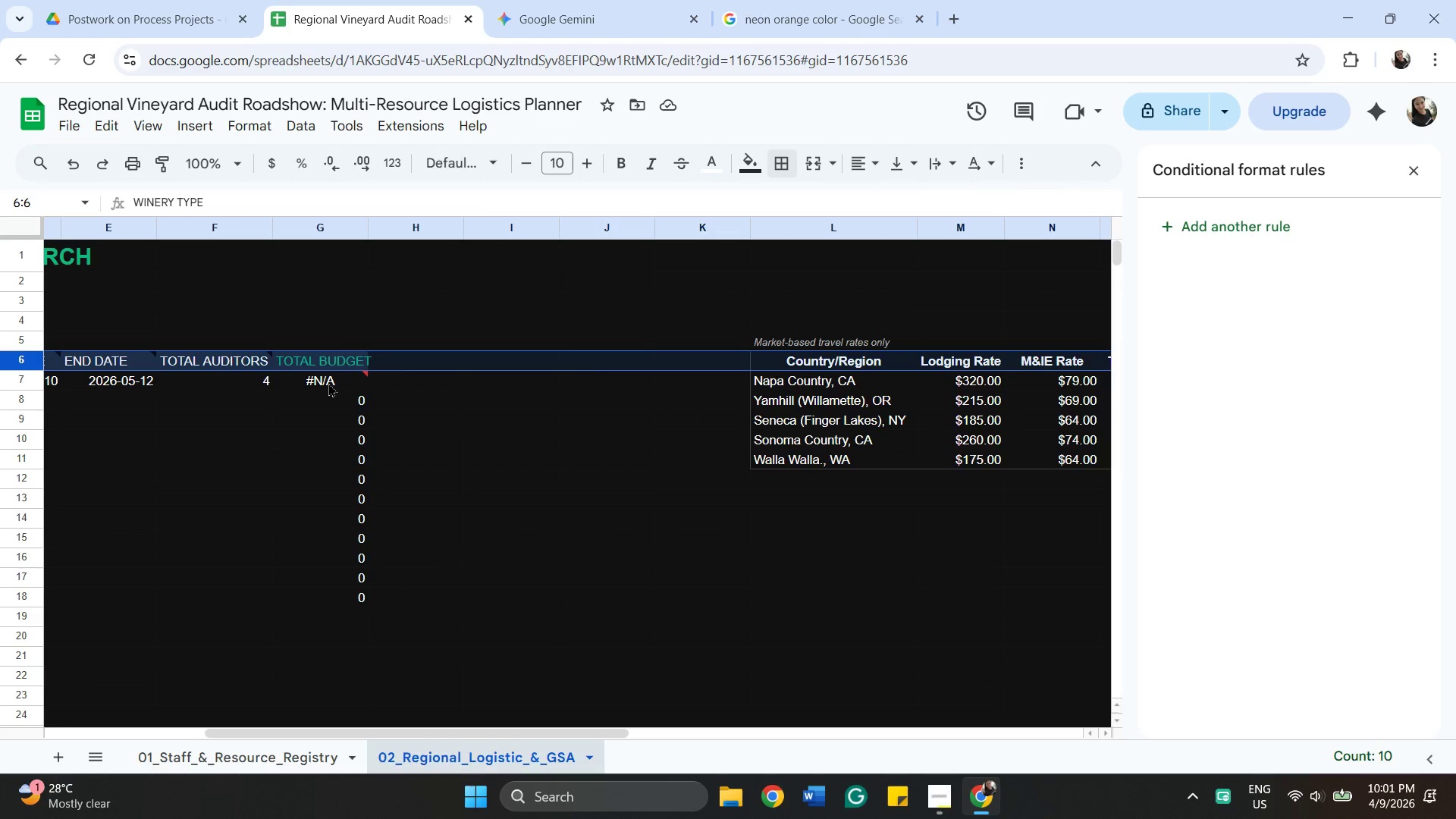 
double_click([328, 383])
 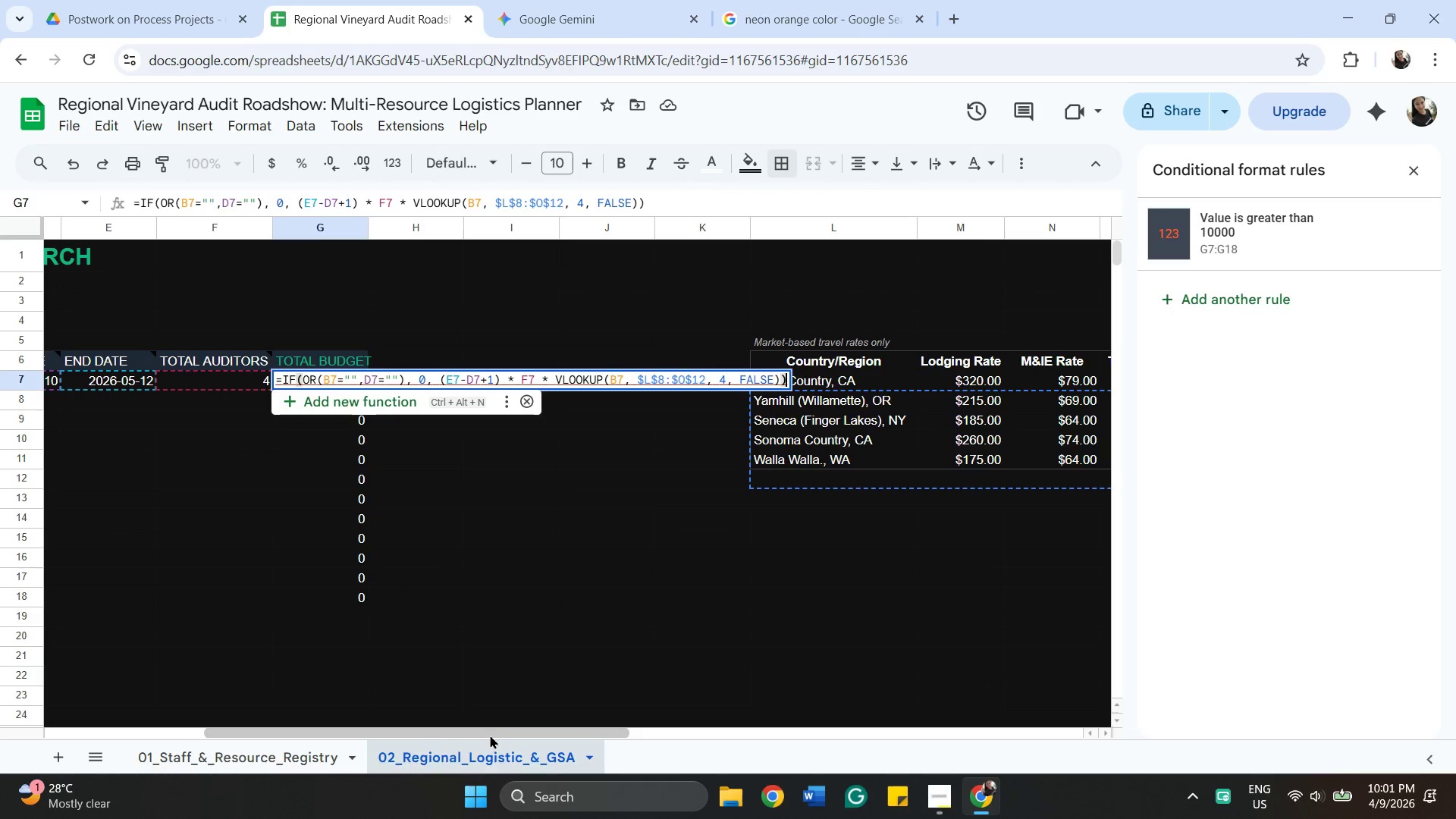 
left_click_drag(start_coordinate=[488, 729], to_coordinate=[543, 715])
 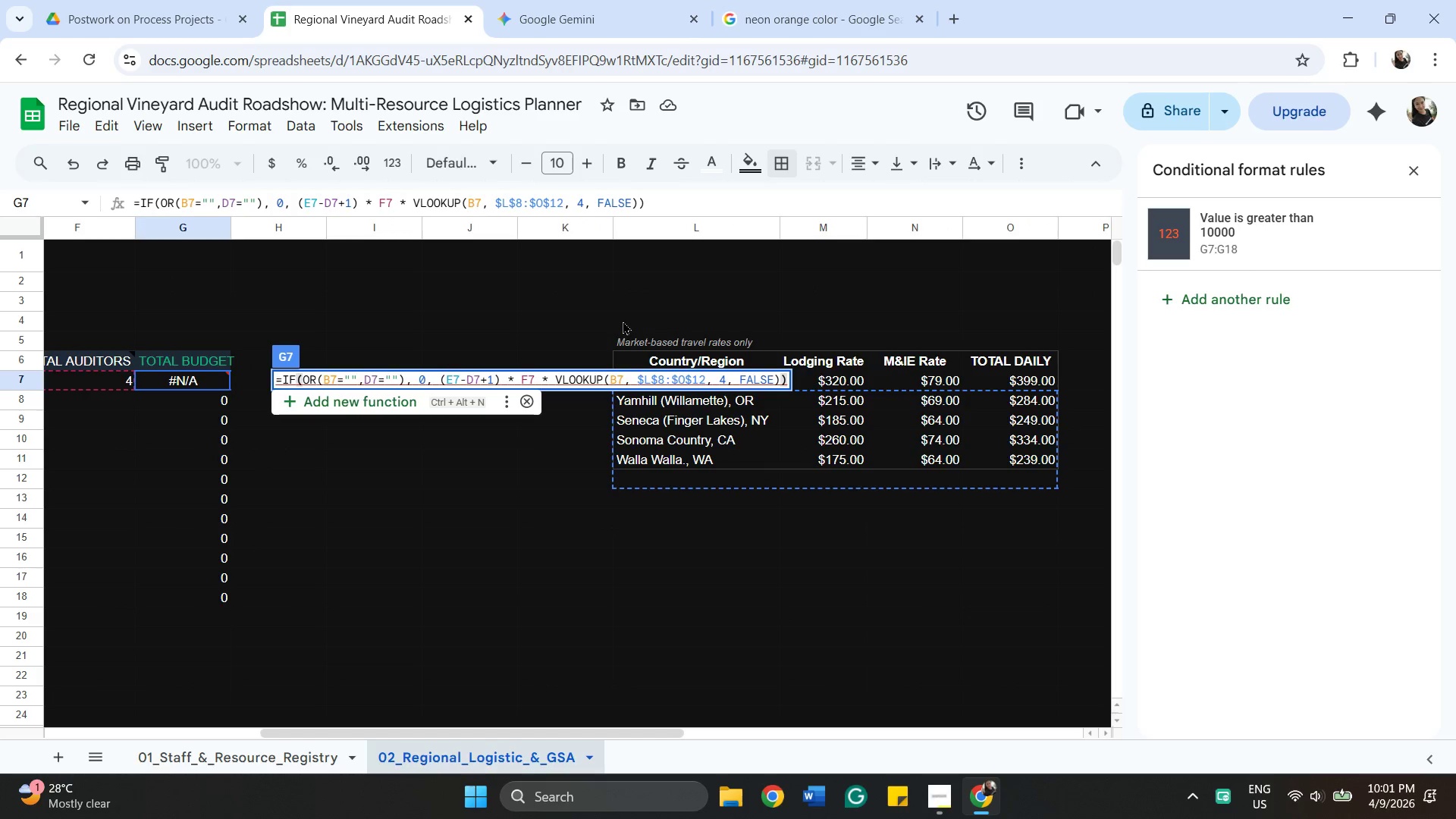 
left_click([623, 319])
 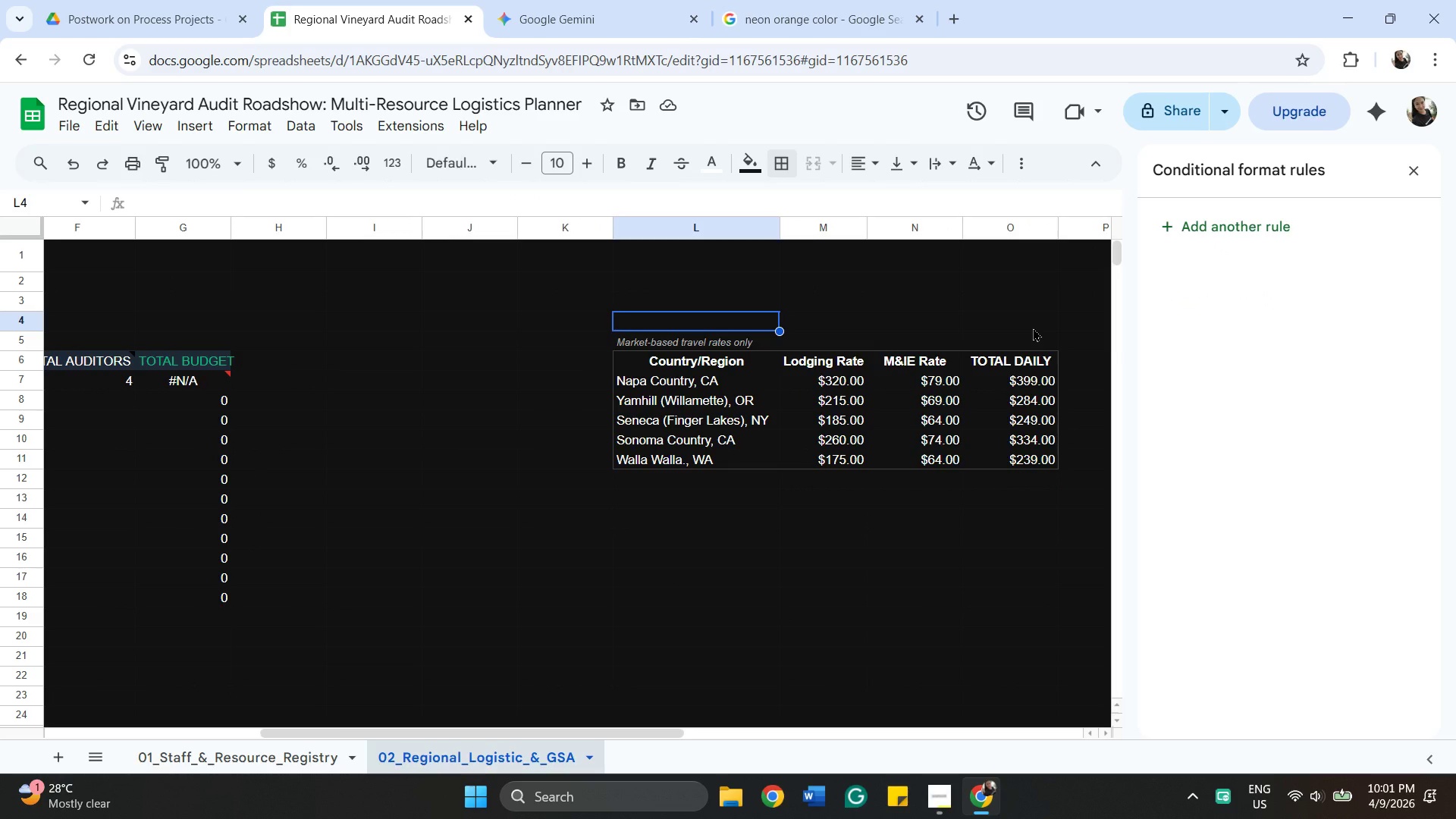 
wait(5.44)
 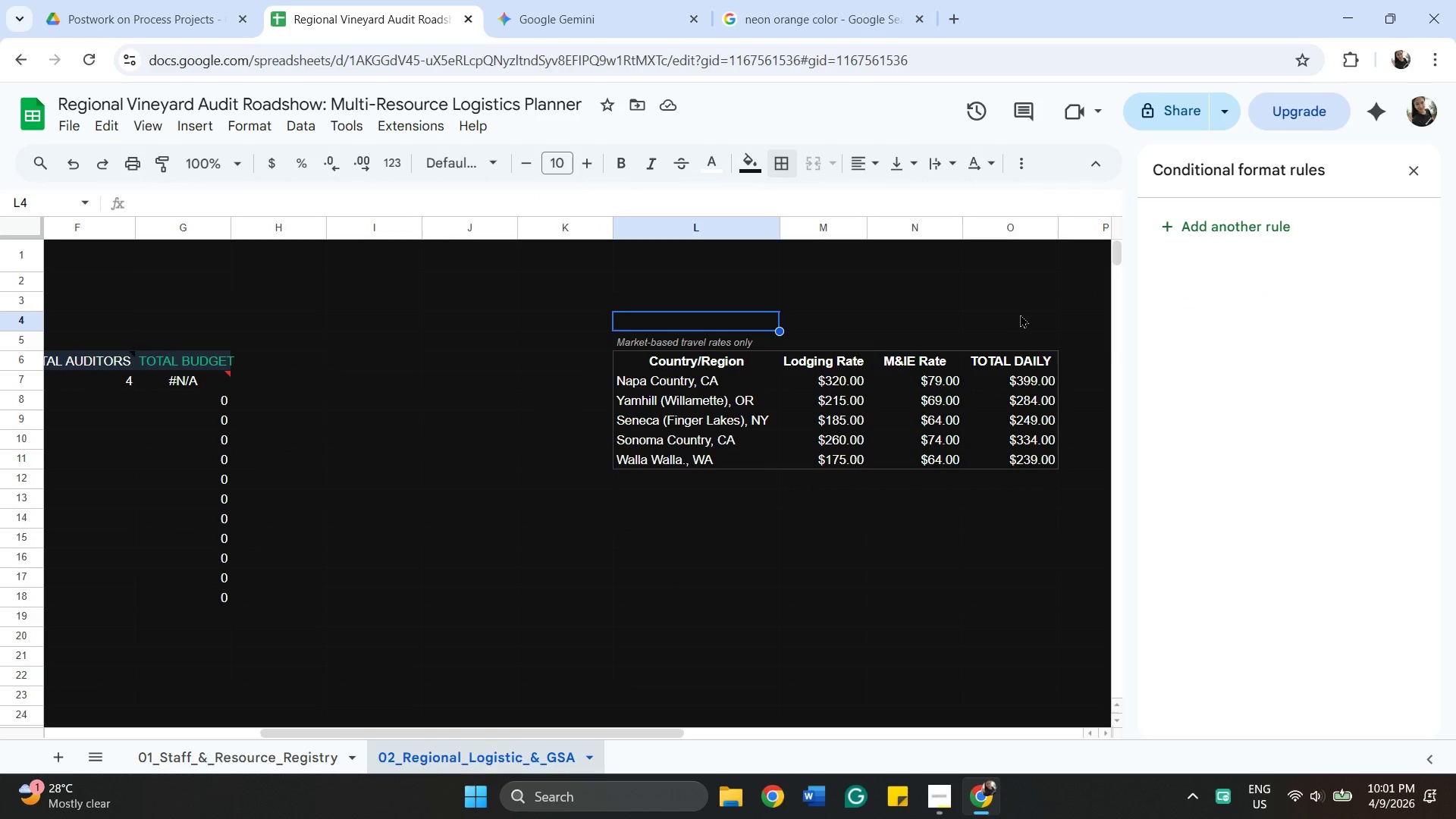 
hold_key(key=ShiftLeft, duration=0.31)
left_click([1026, 318])
 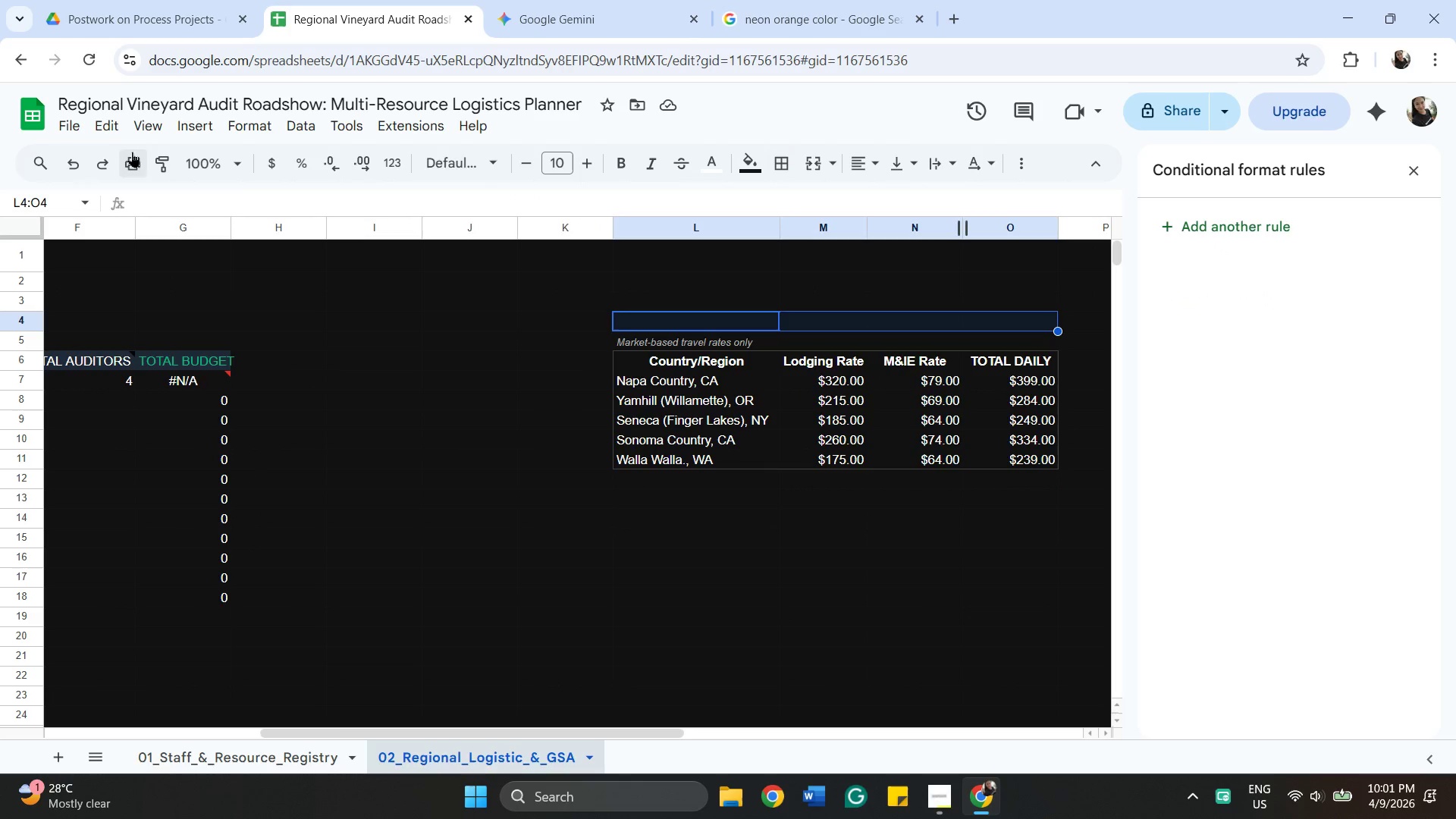 
left_click([202, 118])
 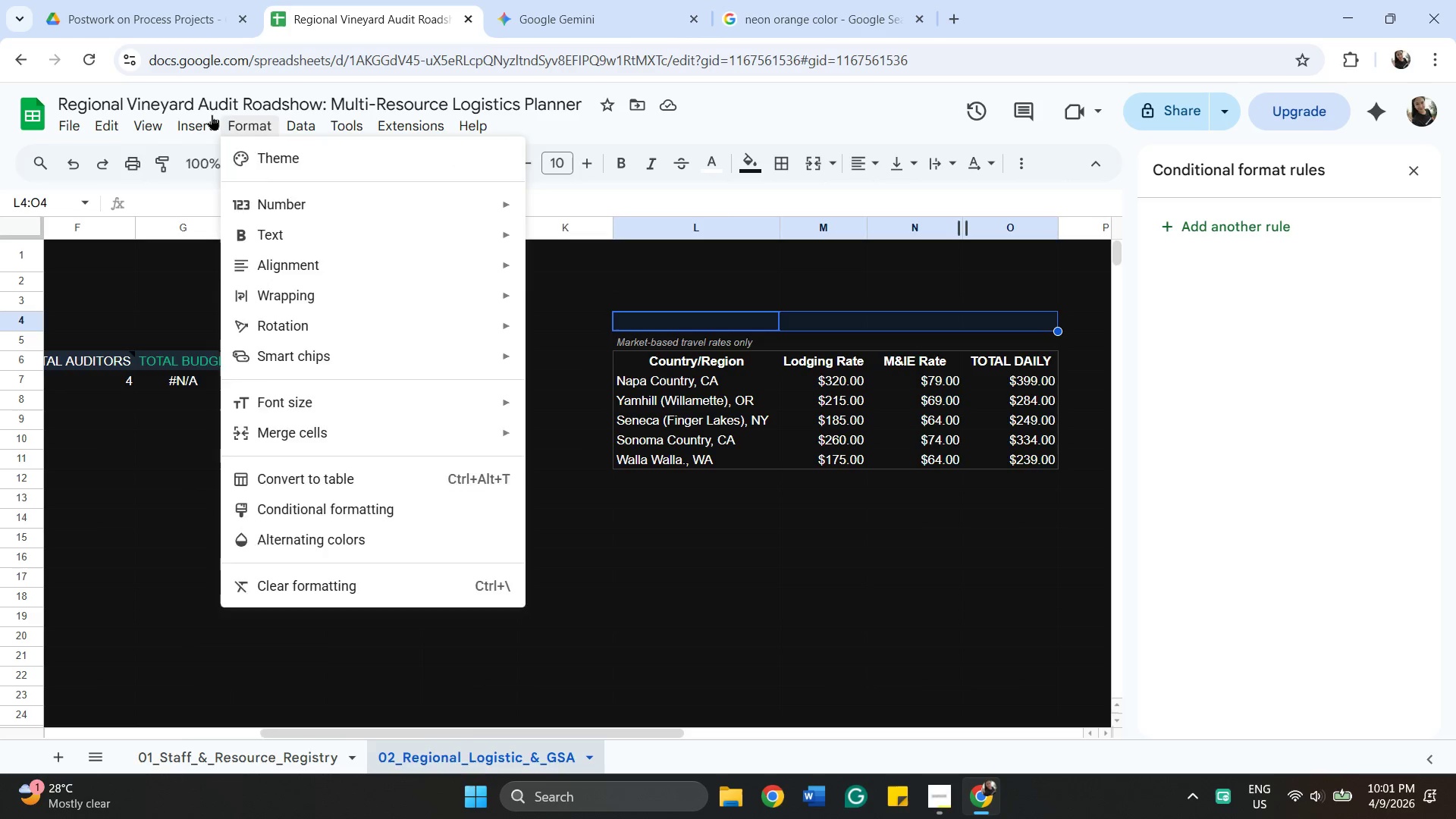 
left_click_drag(start_coordinate=[215, 148], to_coordinate=[221, 148])
 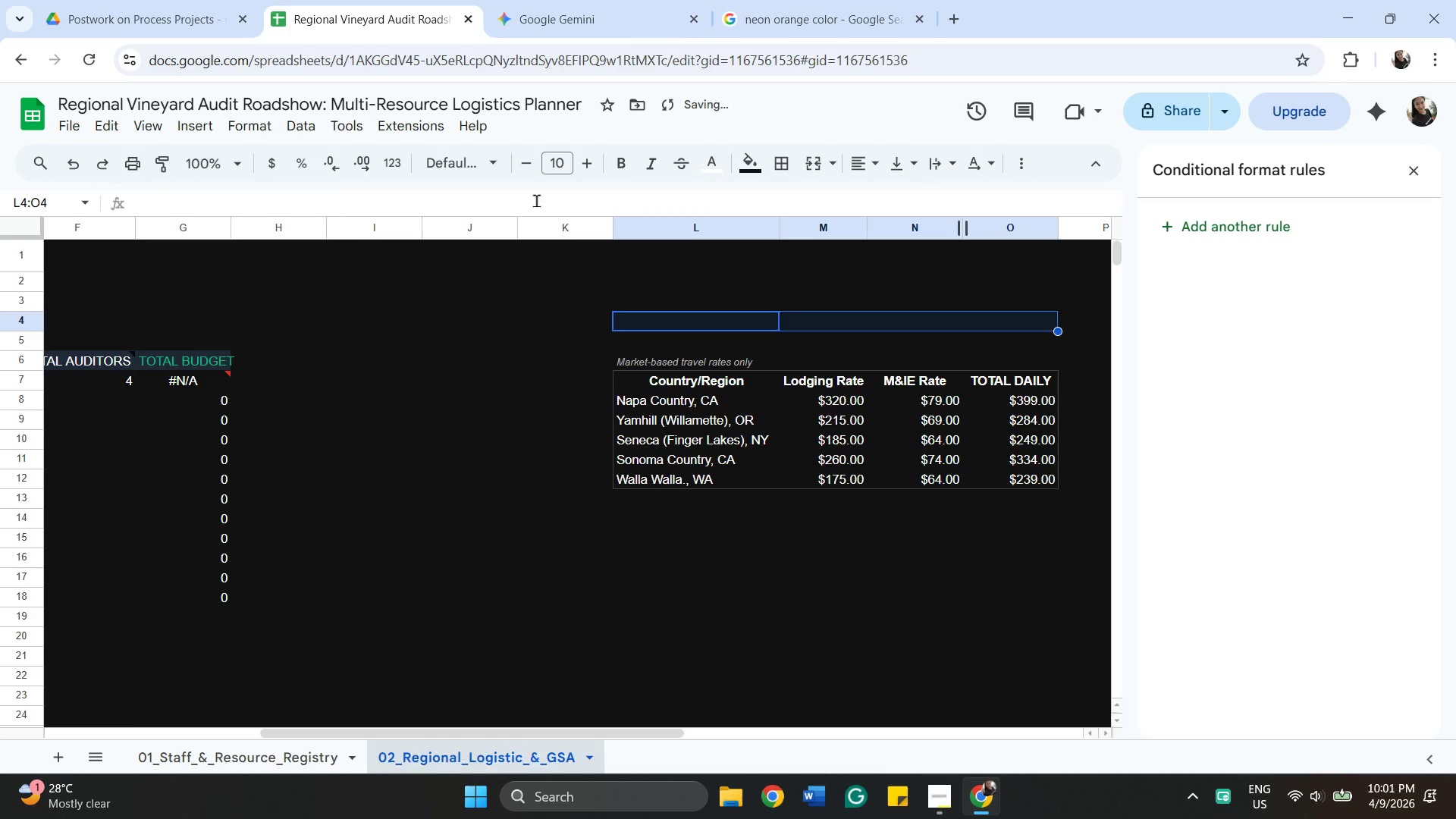 
double_click([189, 384])
 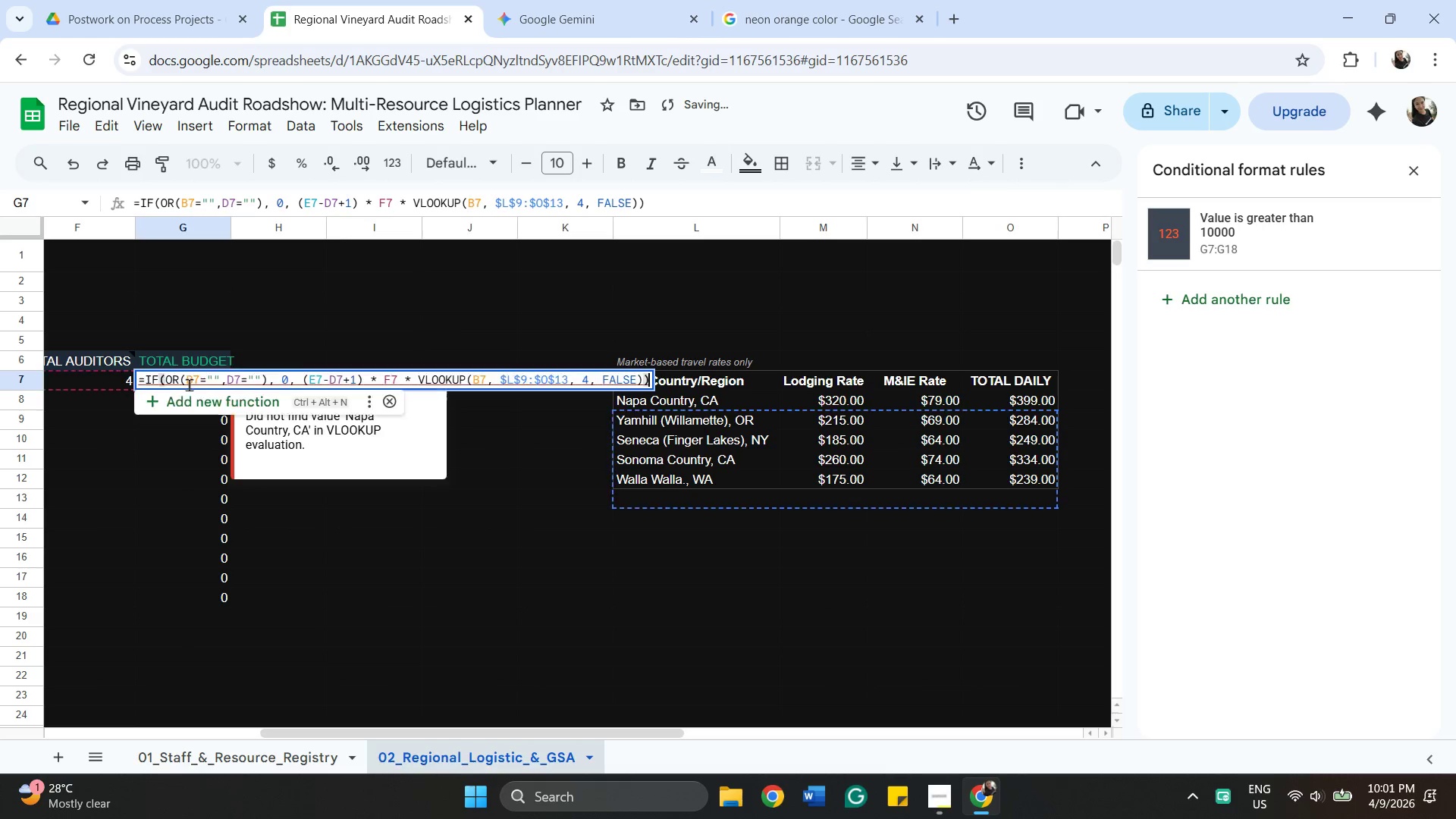 
mouse_move([177, 366])
 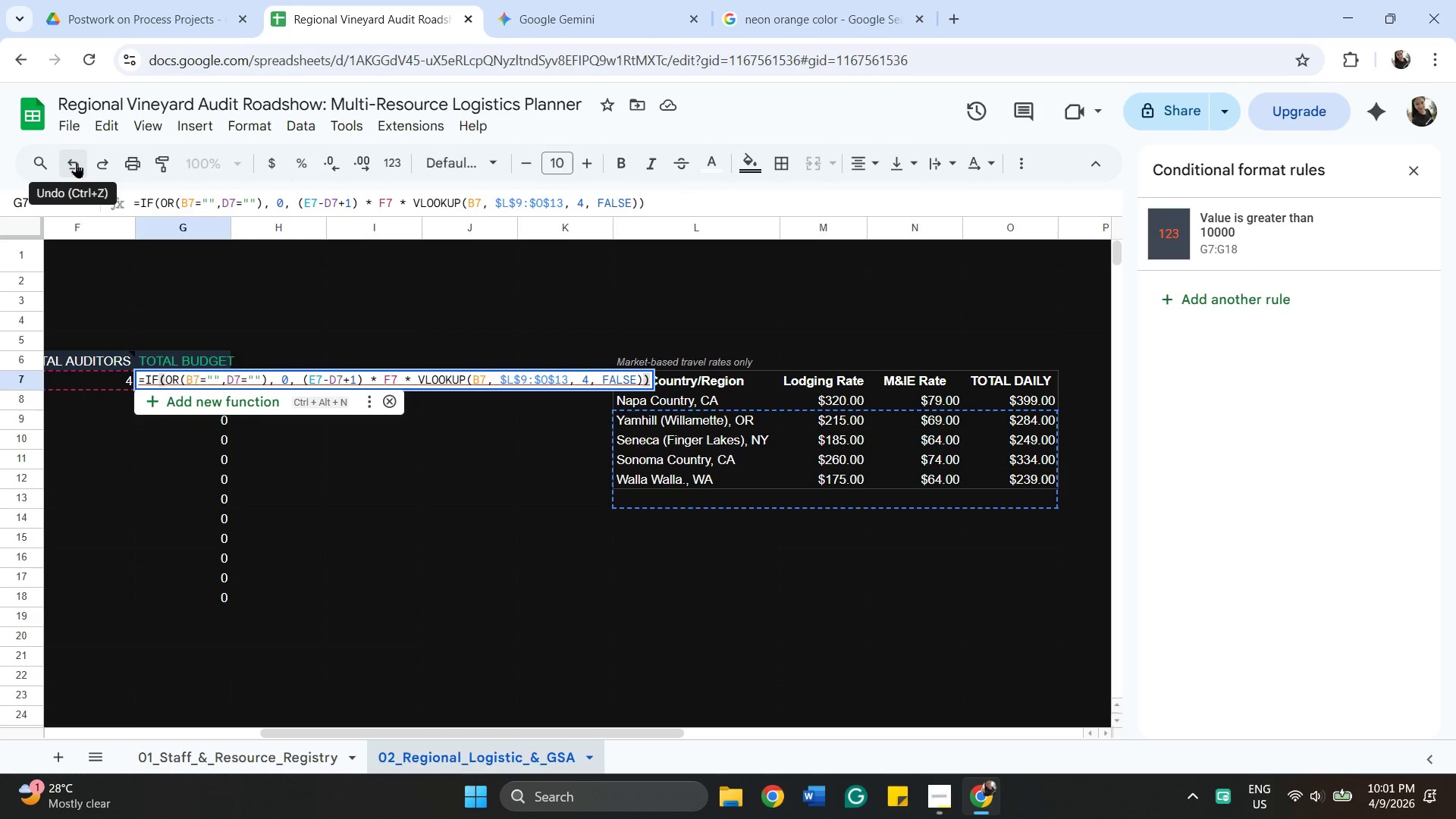 
left_click([76, 162])
 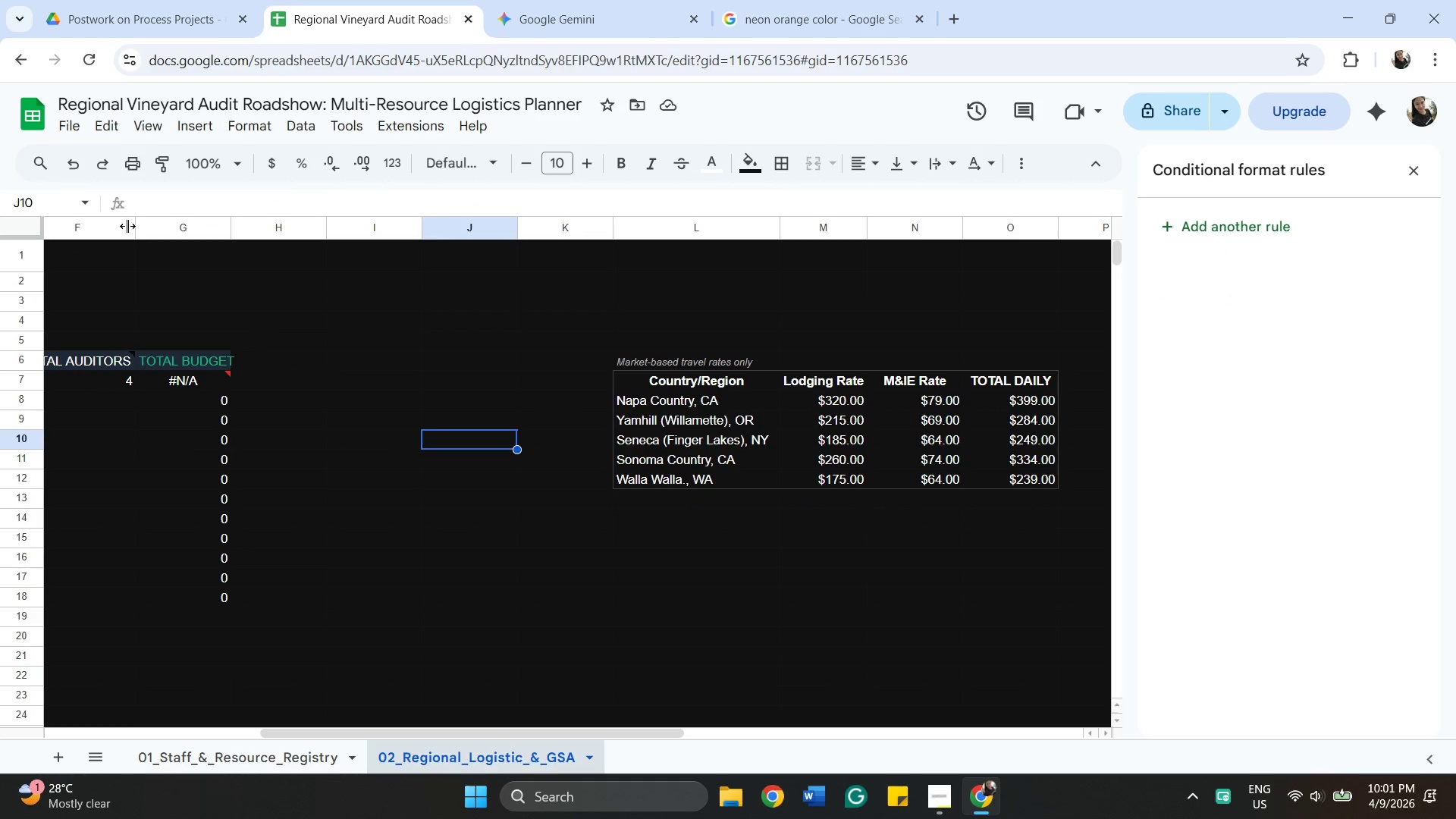 
left_click([72, 164])
 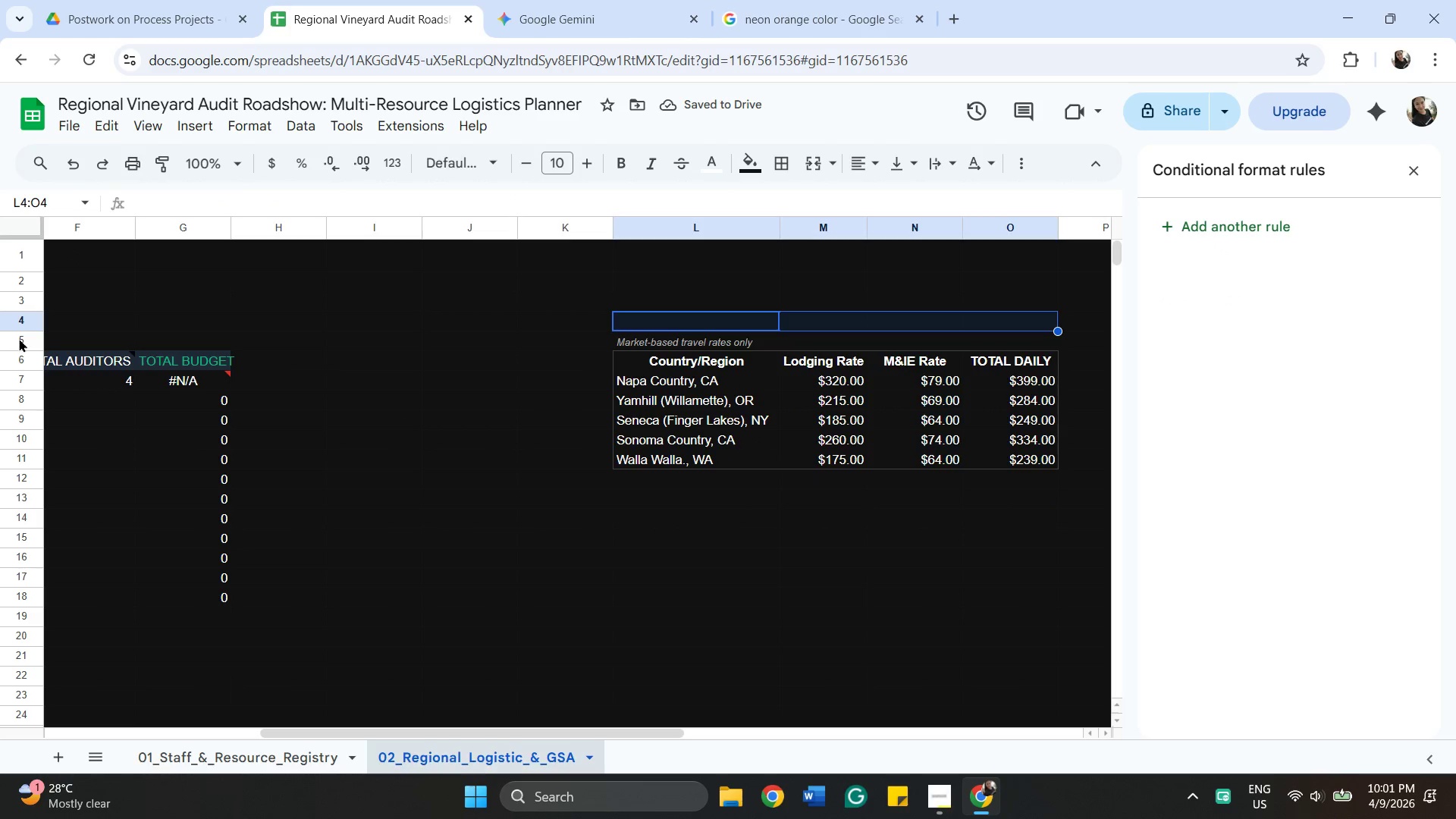 
left_click([16, 359])
 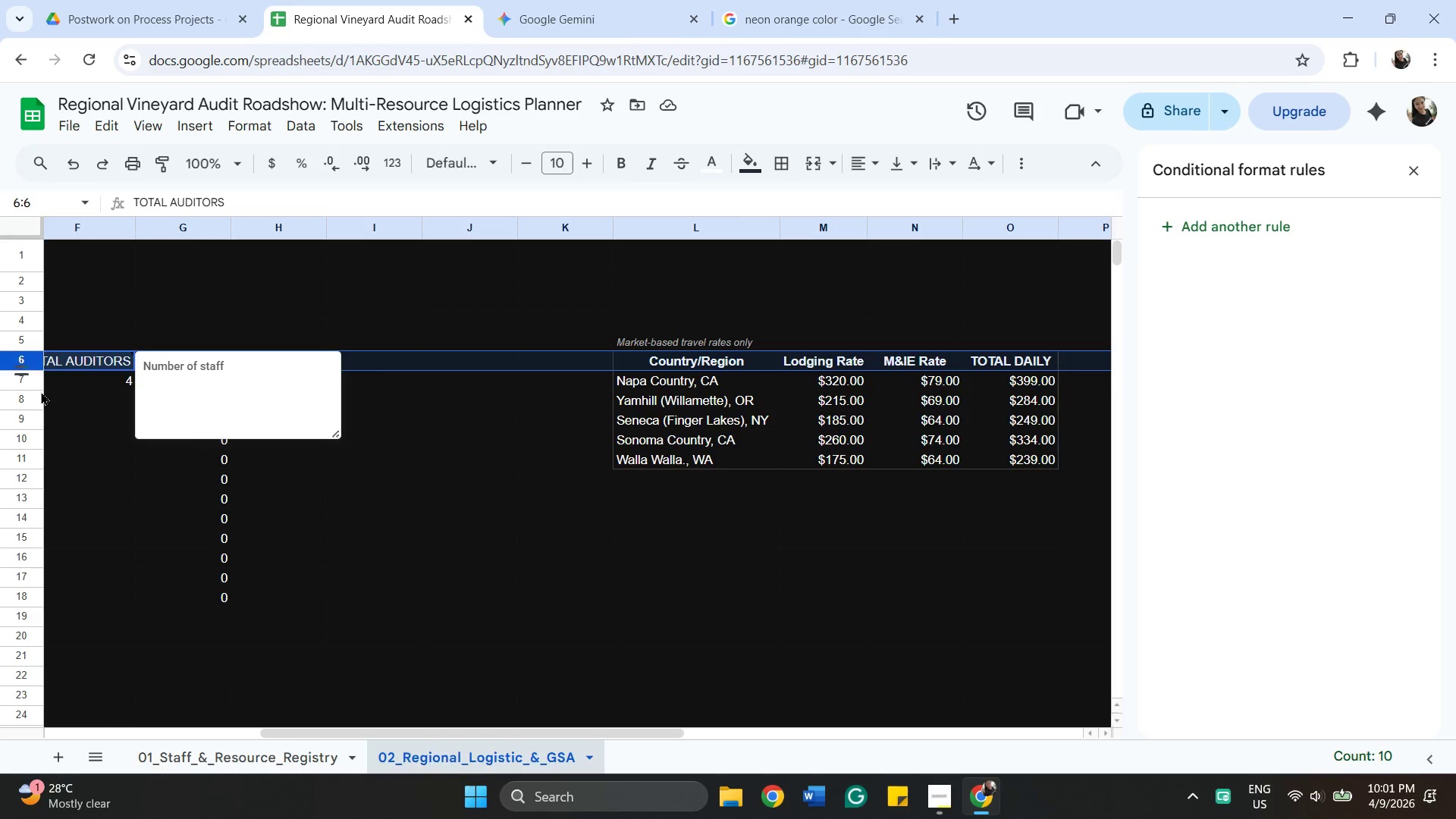 
wait(7.09)
 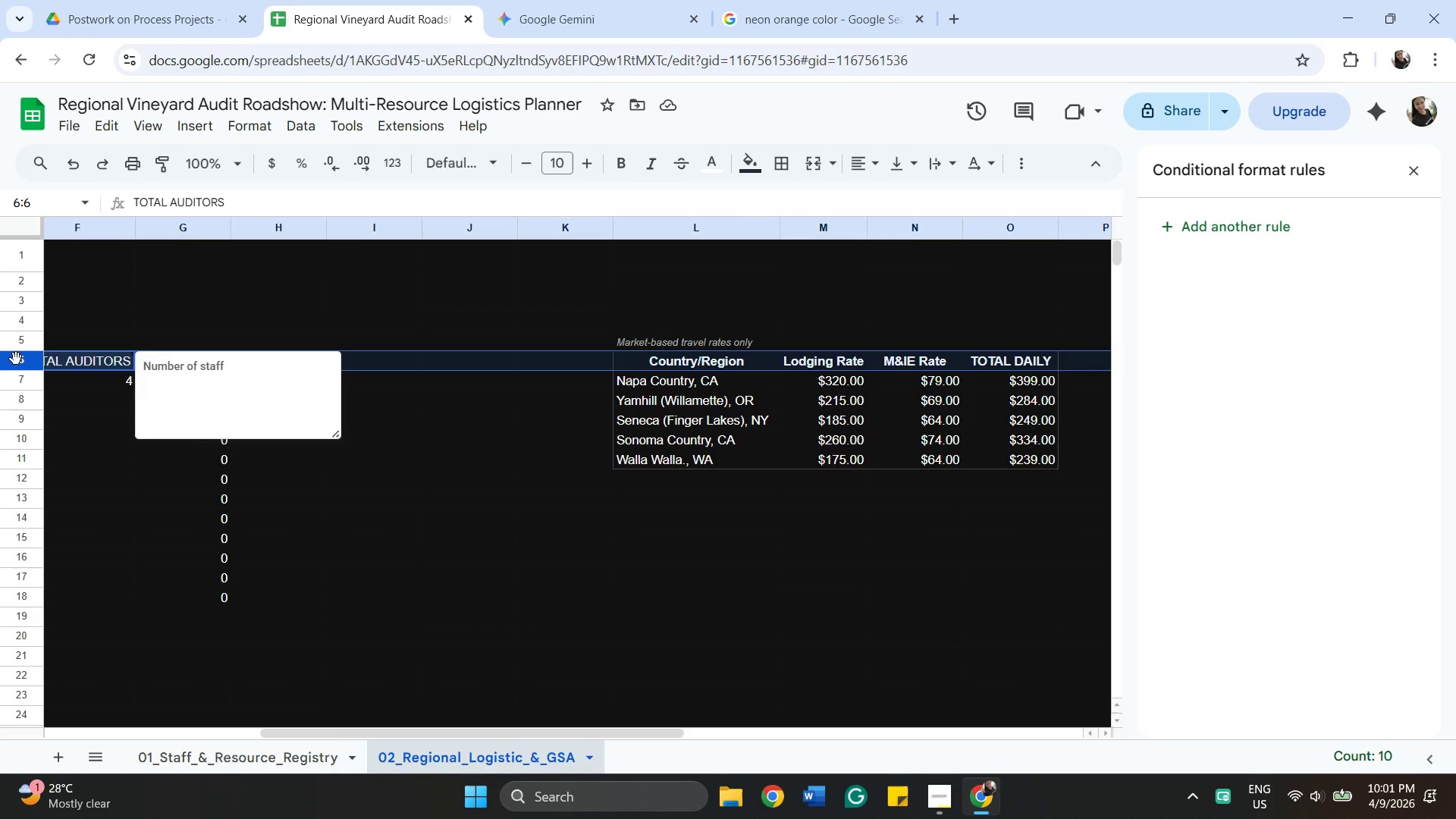 
left_click_drag(start_coordinate=[391, 476], to_coordinate=[403, 460])
 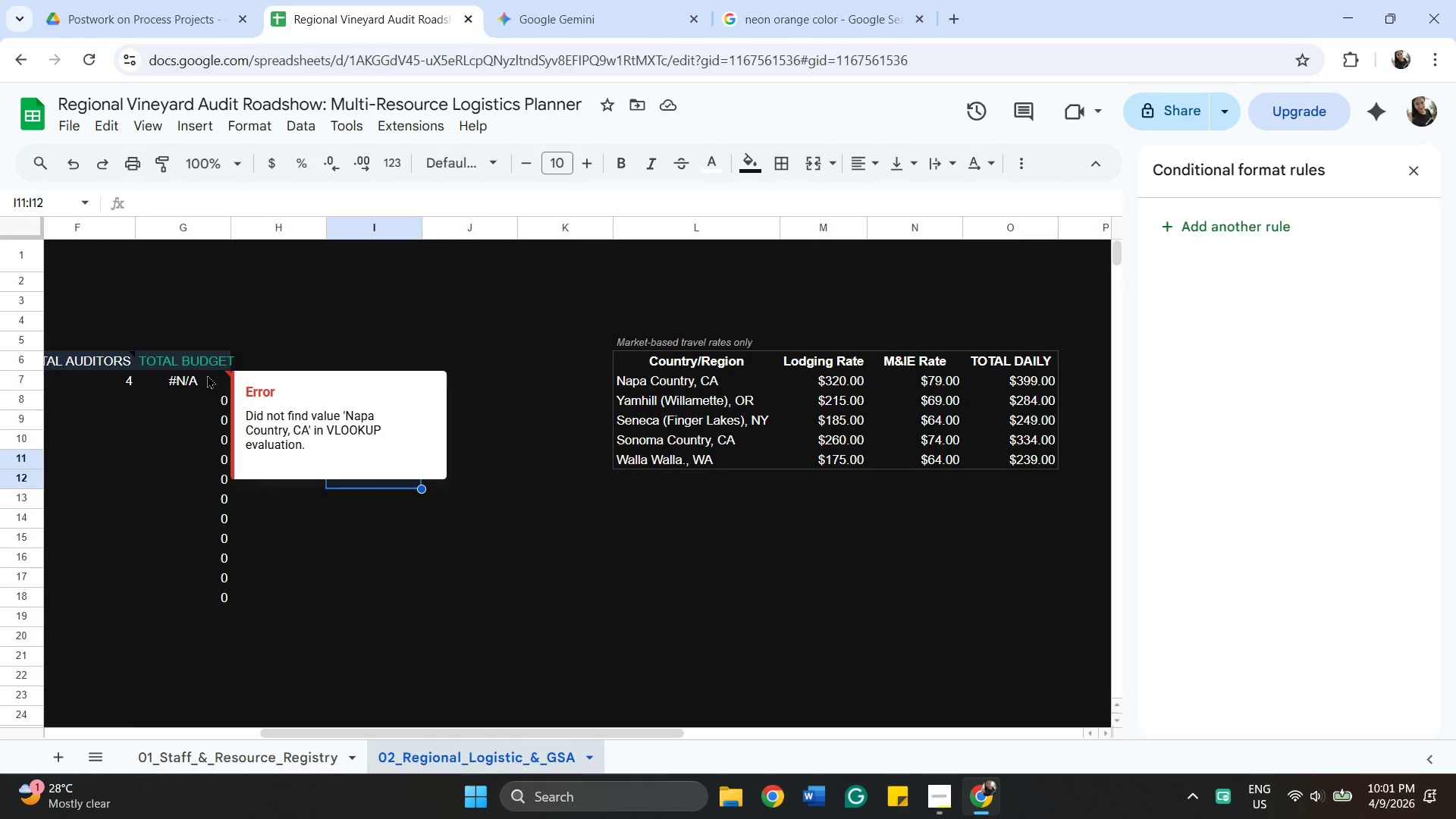 
double_click([207, 375])
 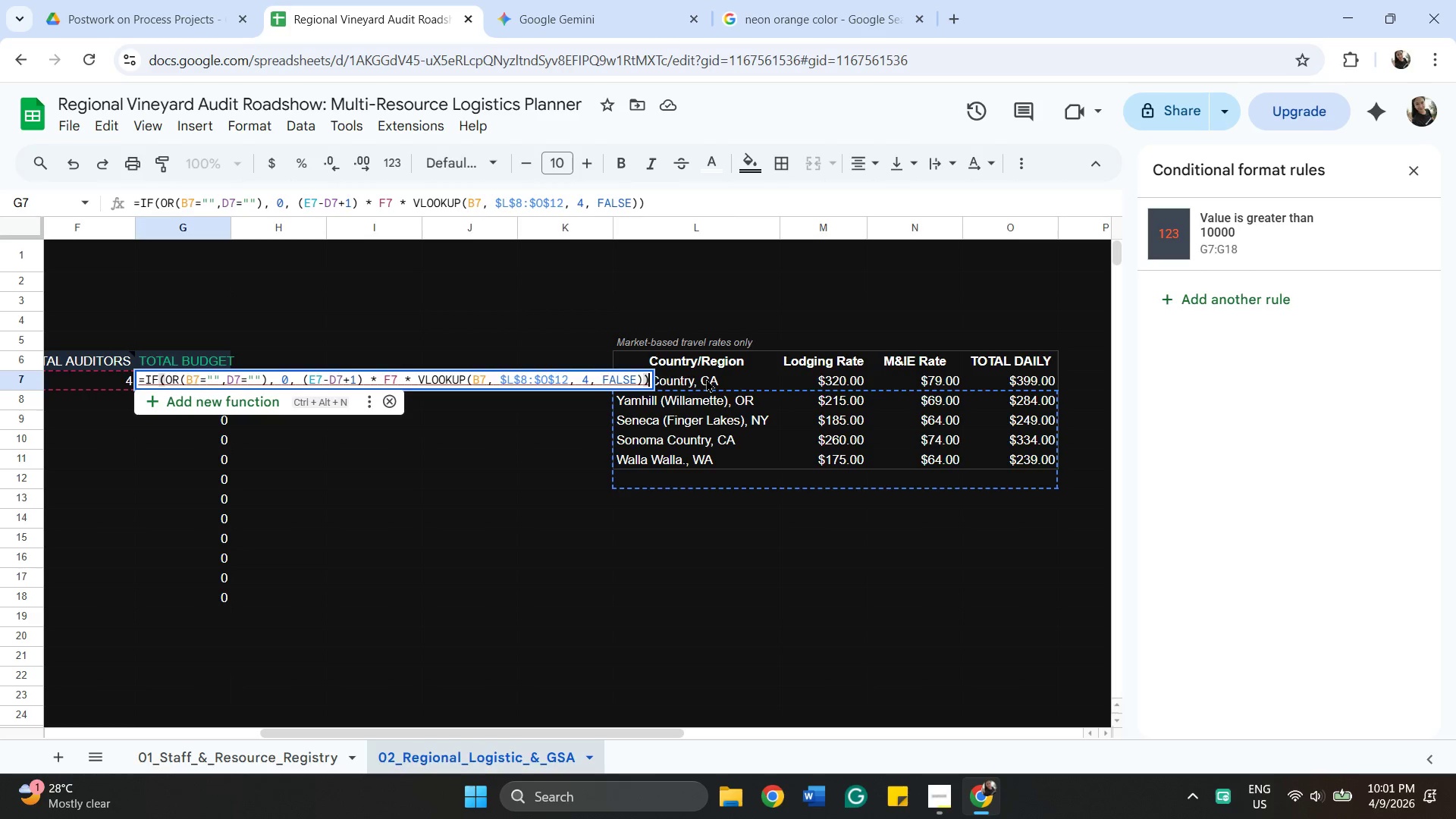 
wait(6.08)
 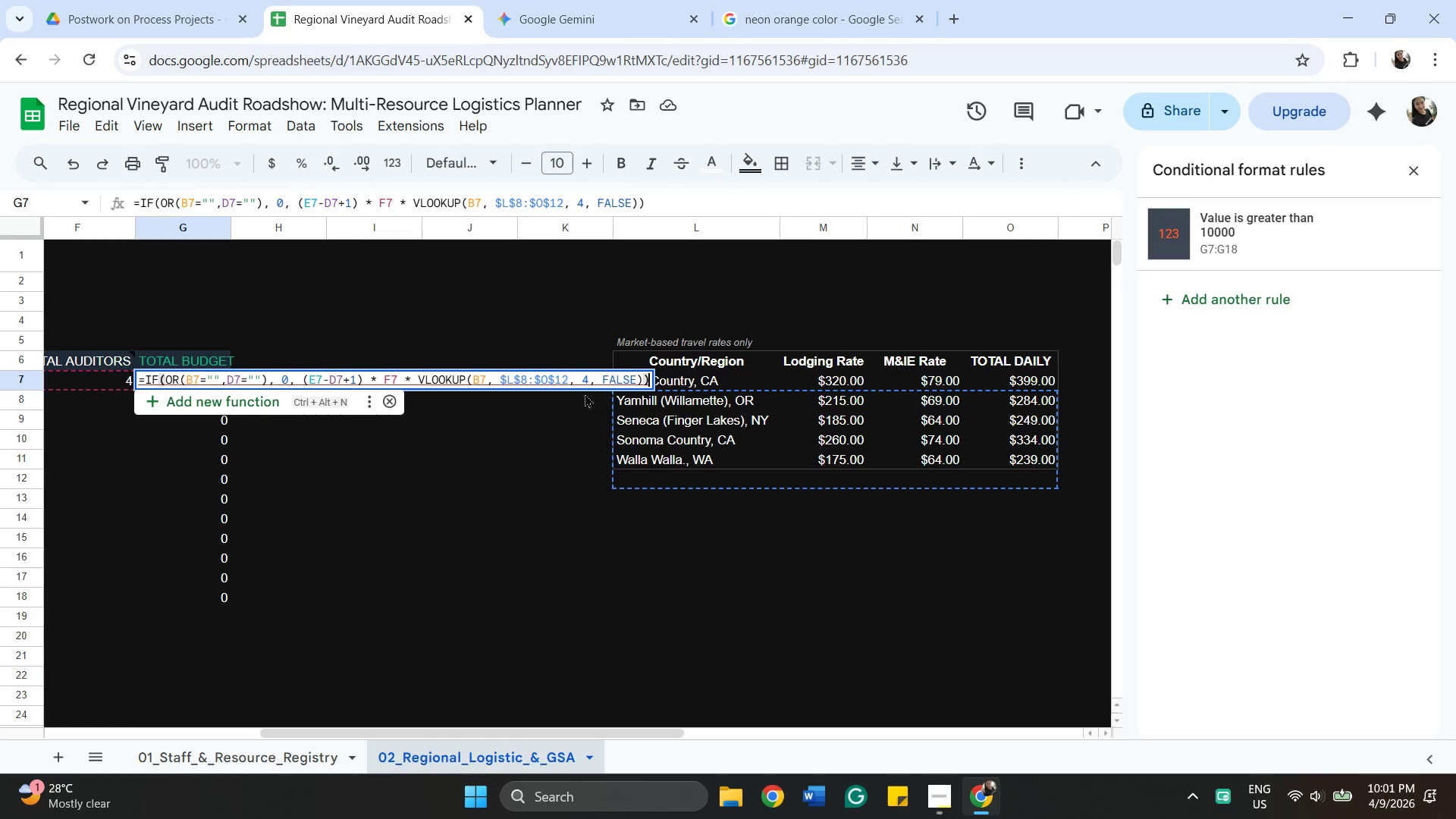 
mouse_move([537, 380])
 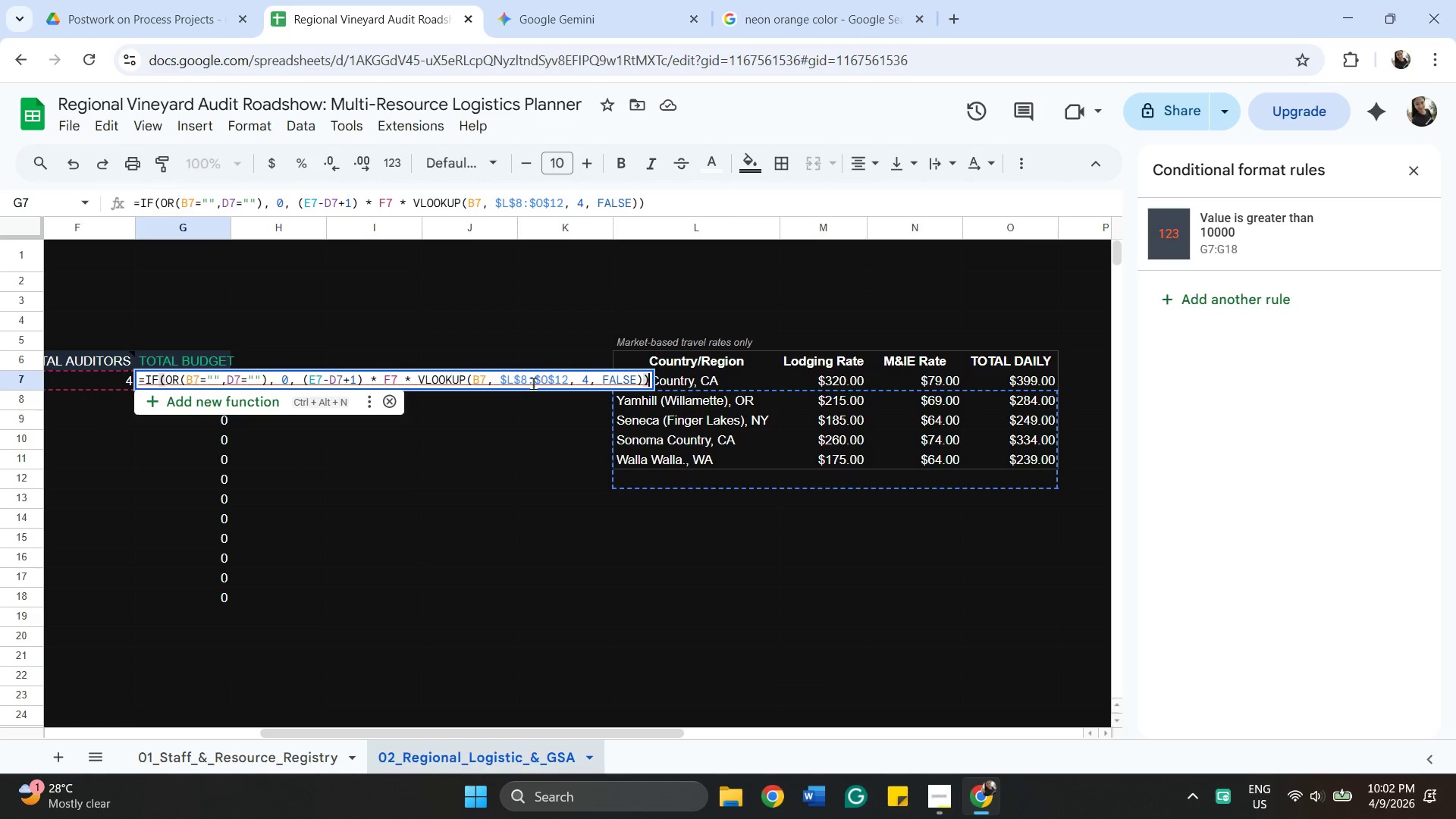 
left_click([527, 381])
 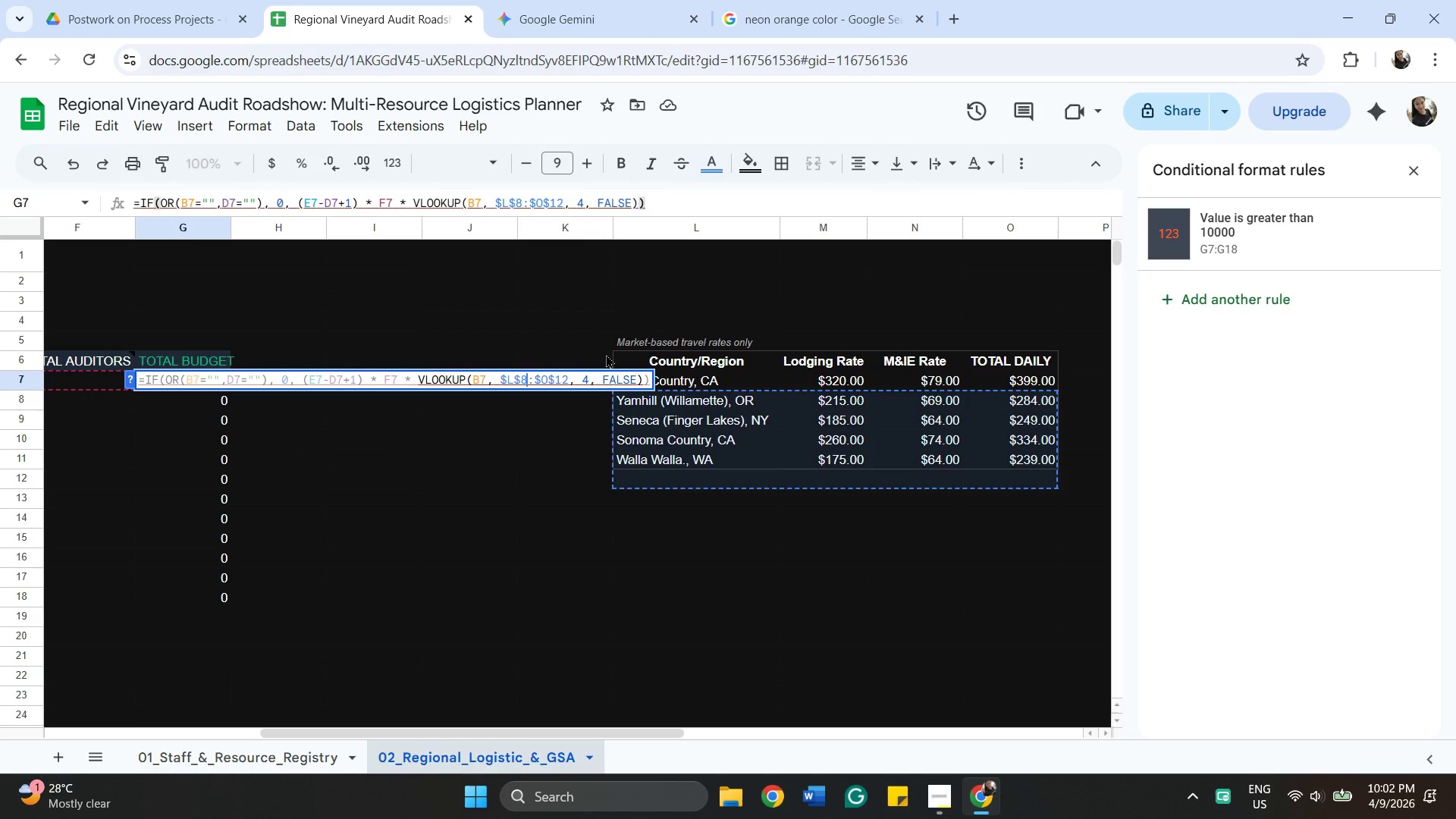 
key(Backspace)
 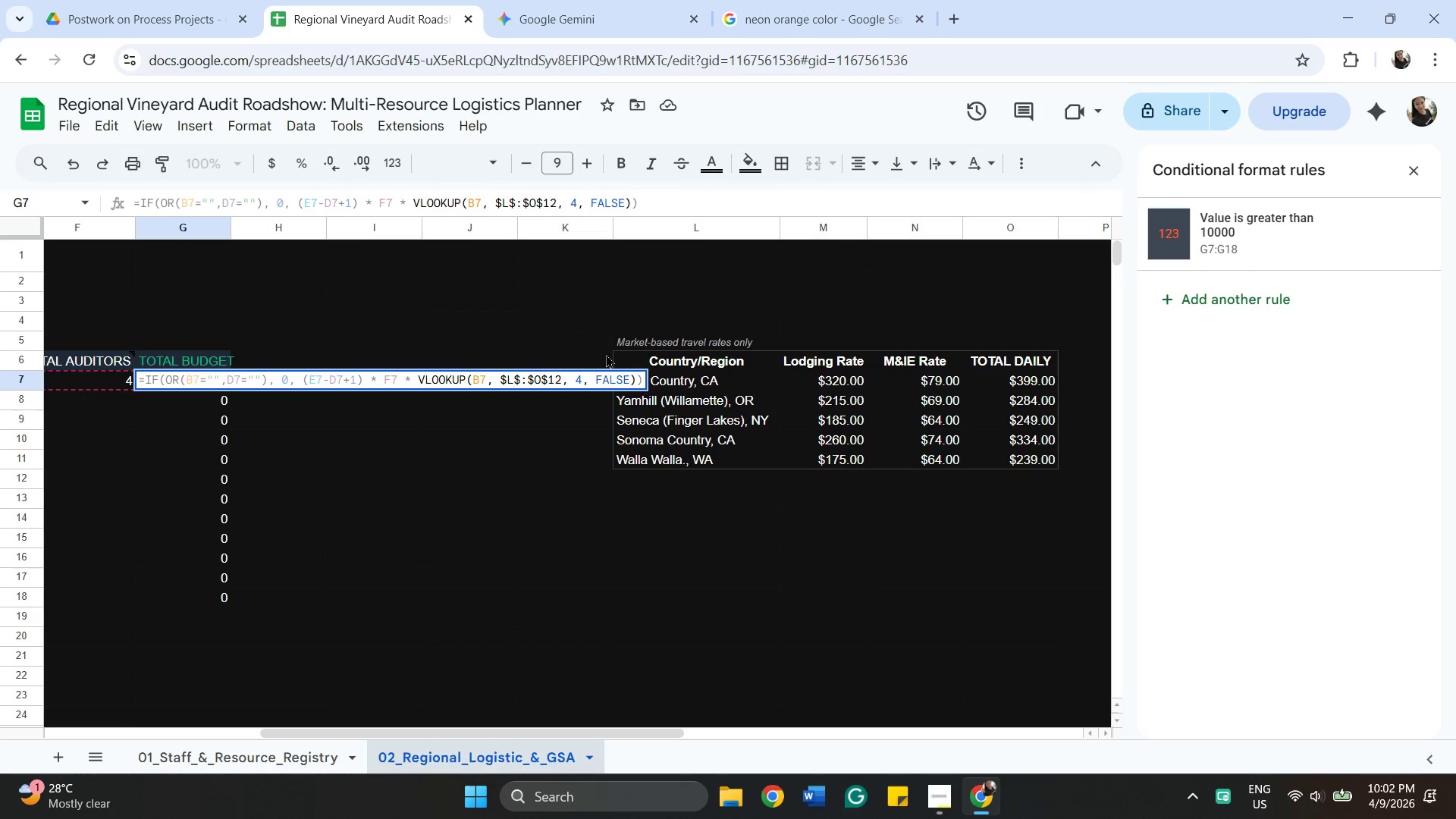 
key(7)
 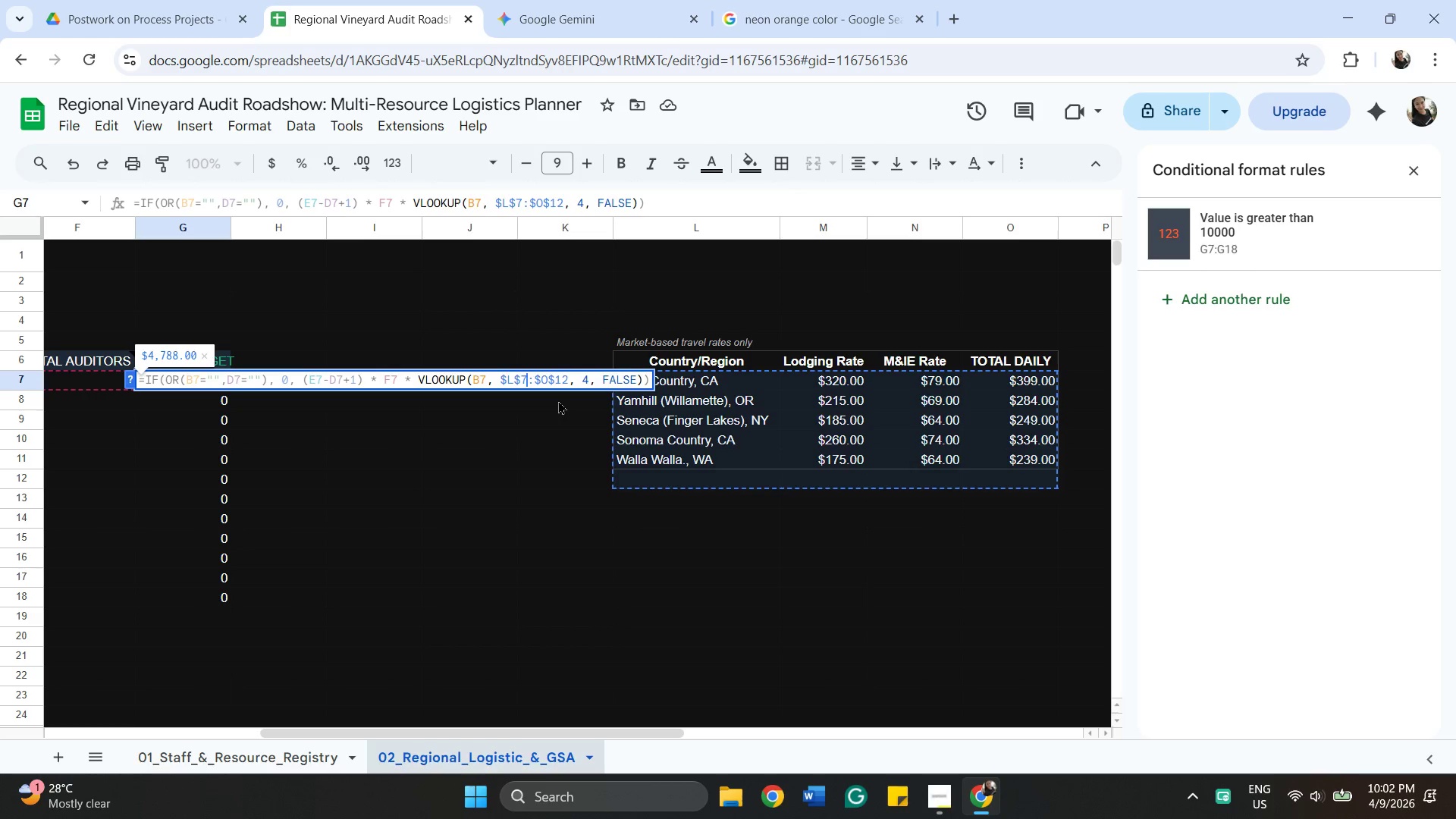 
wait(12.19)
 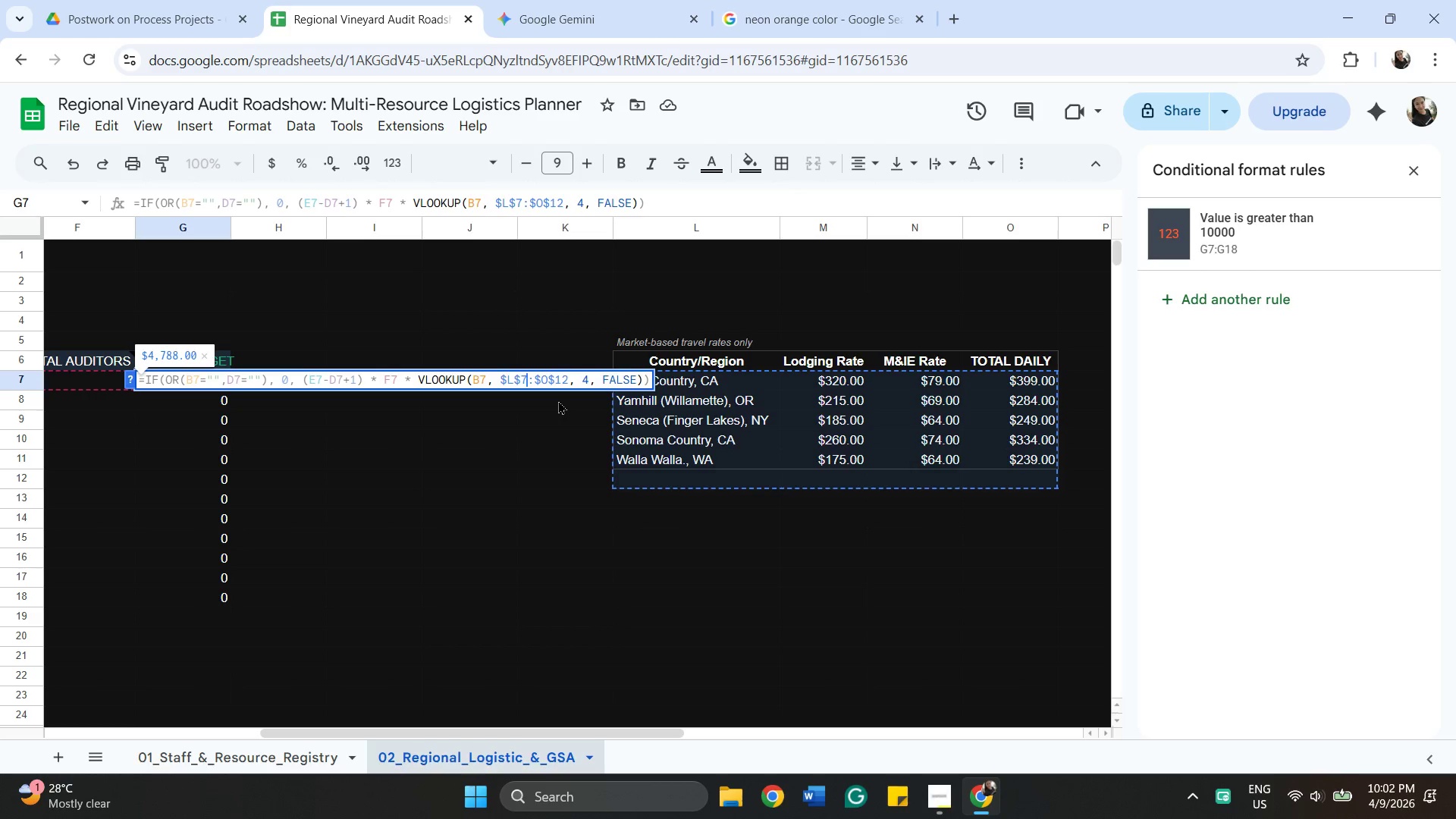 
key(Enter)
 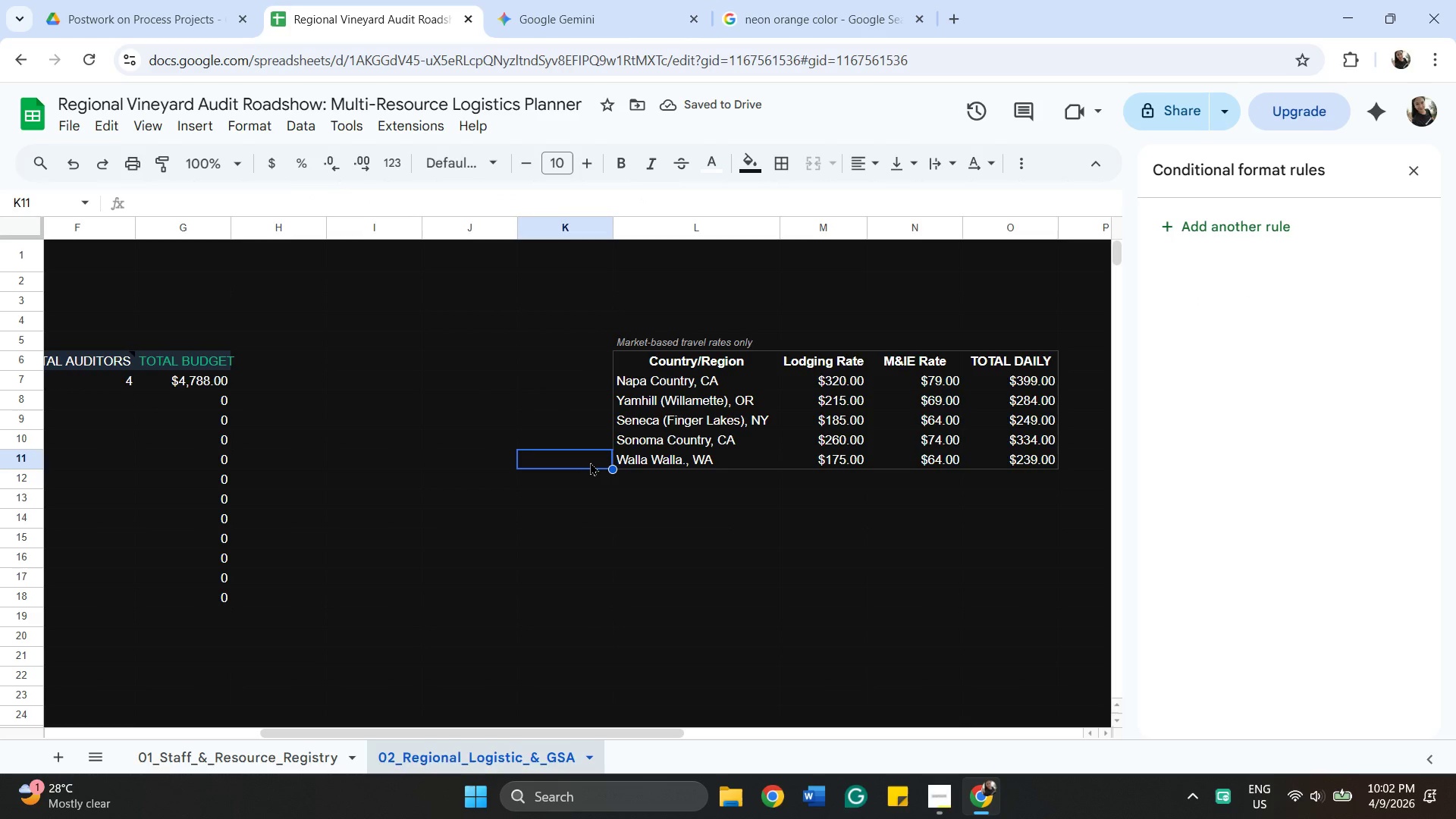 
wait(9.03)
 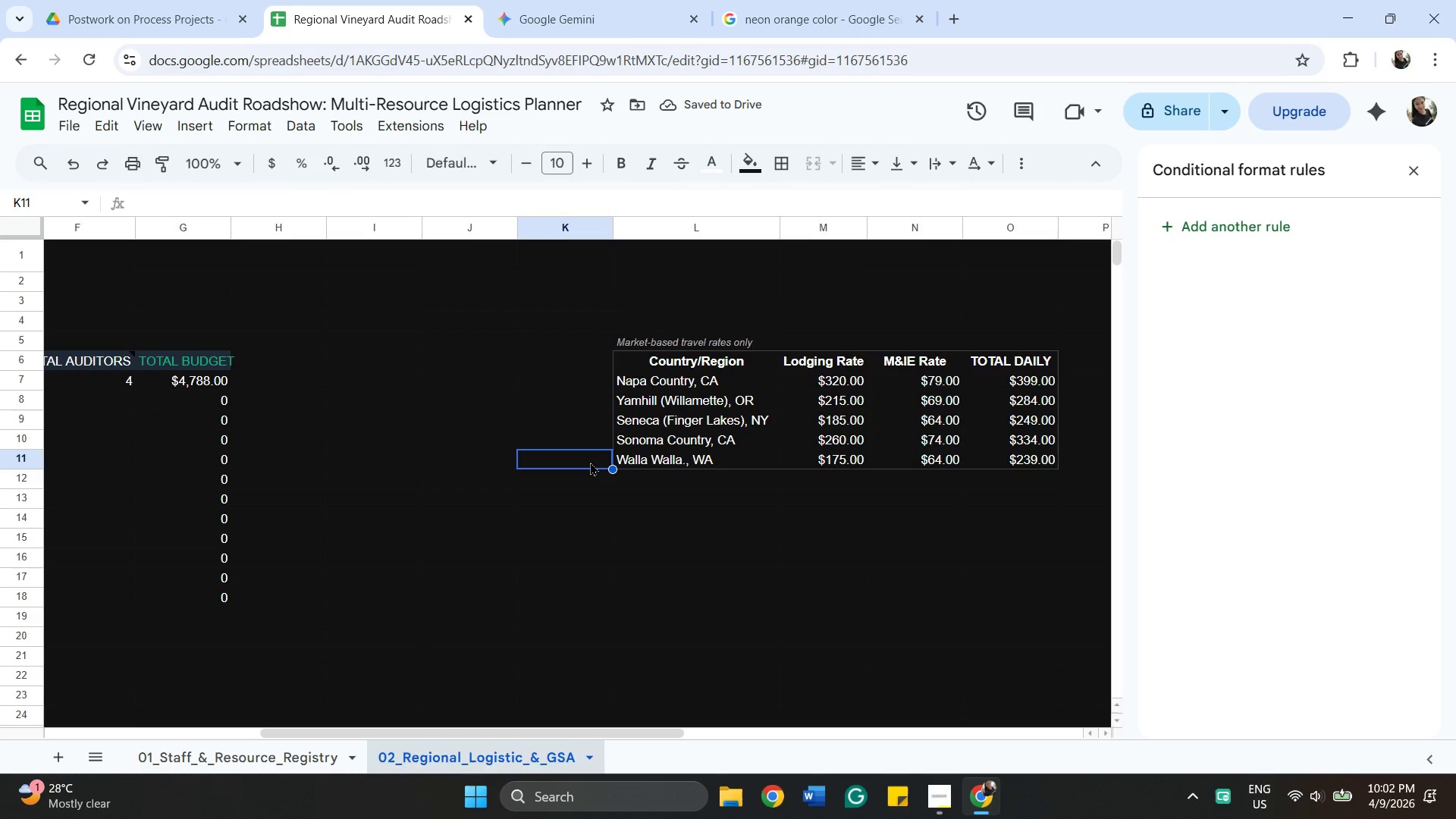 
left_click([167, 384])
 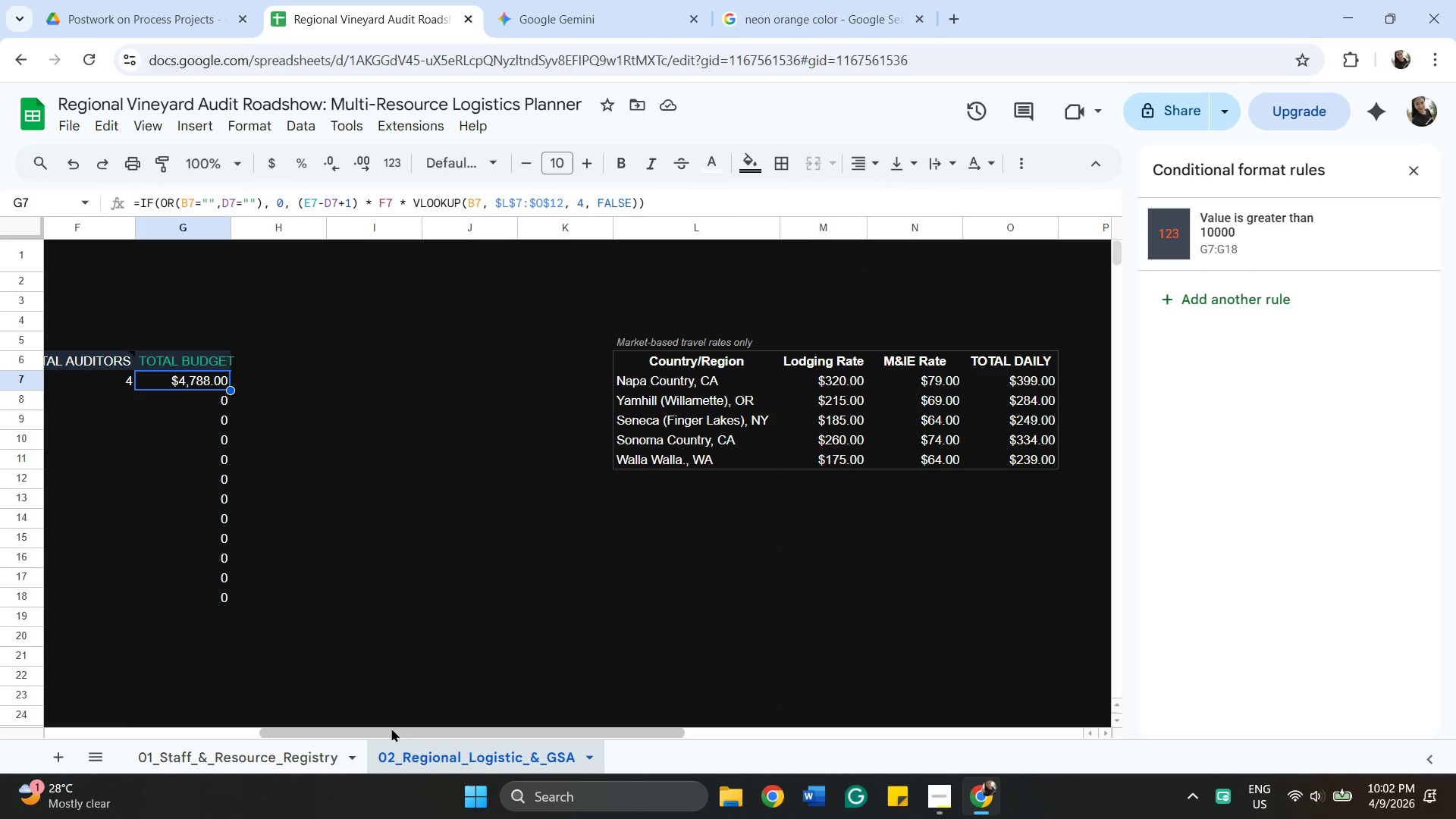 
left_click_drag(start_coordinate=[391, 728], to_coordinate=[160, 768])
 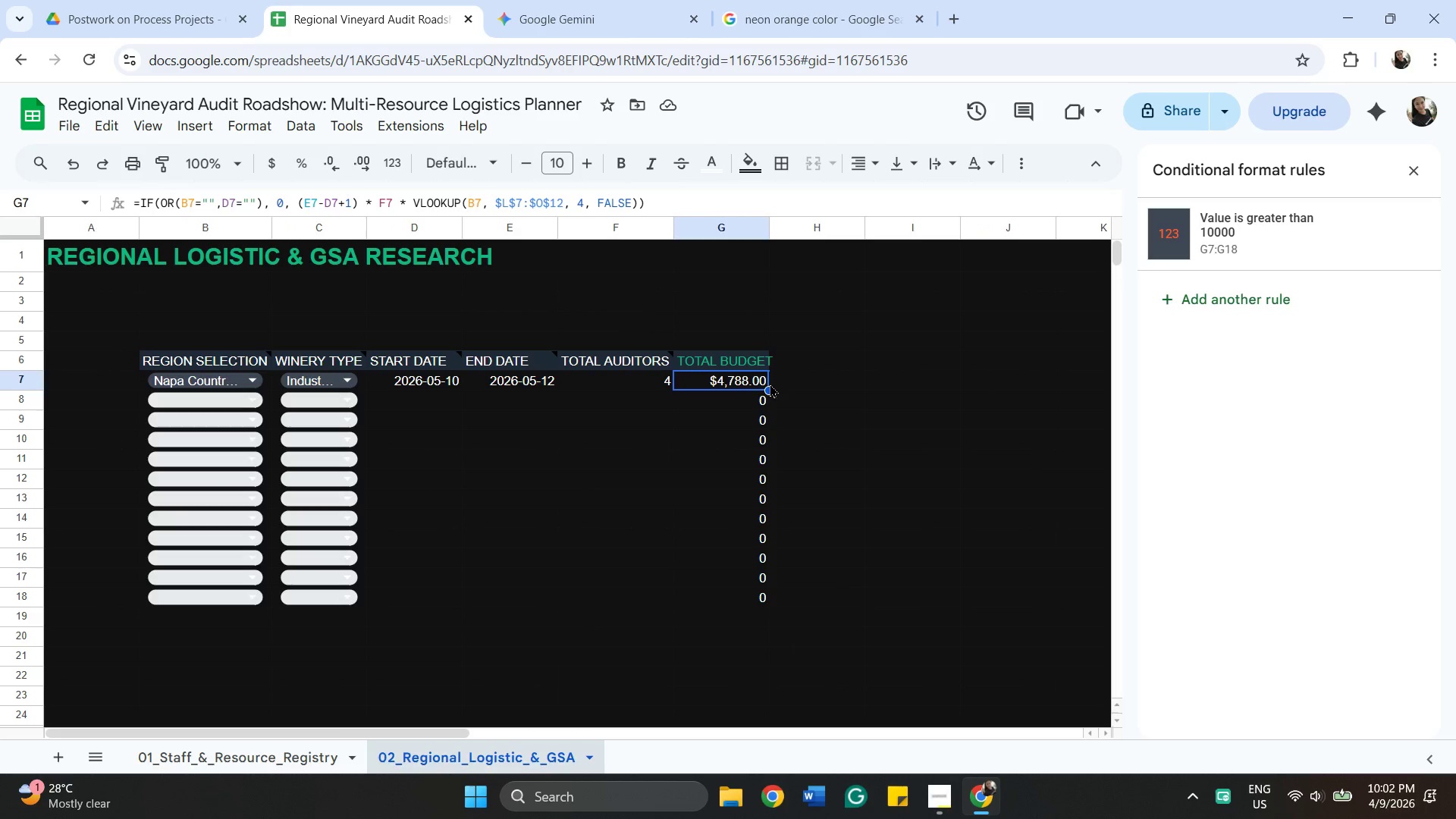 
left_click_drag(start_coordinate=[770, 386], to_coordinate=[785, 596])
 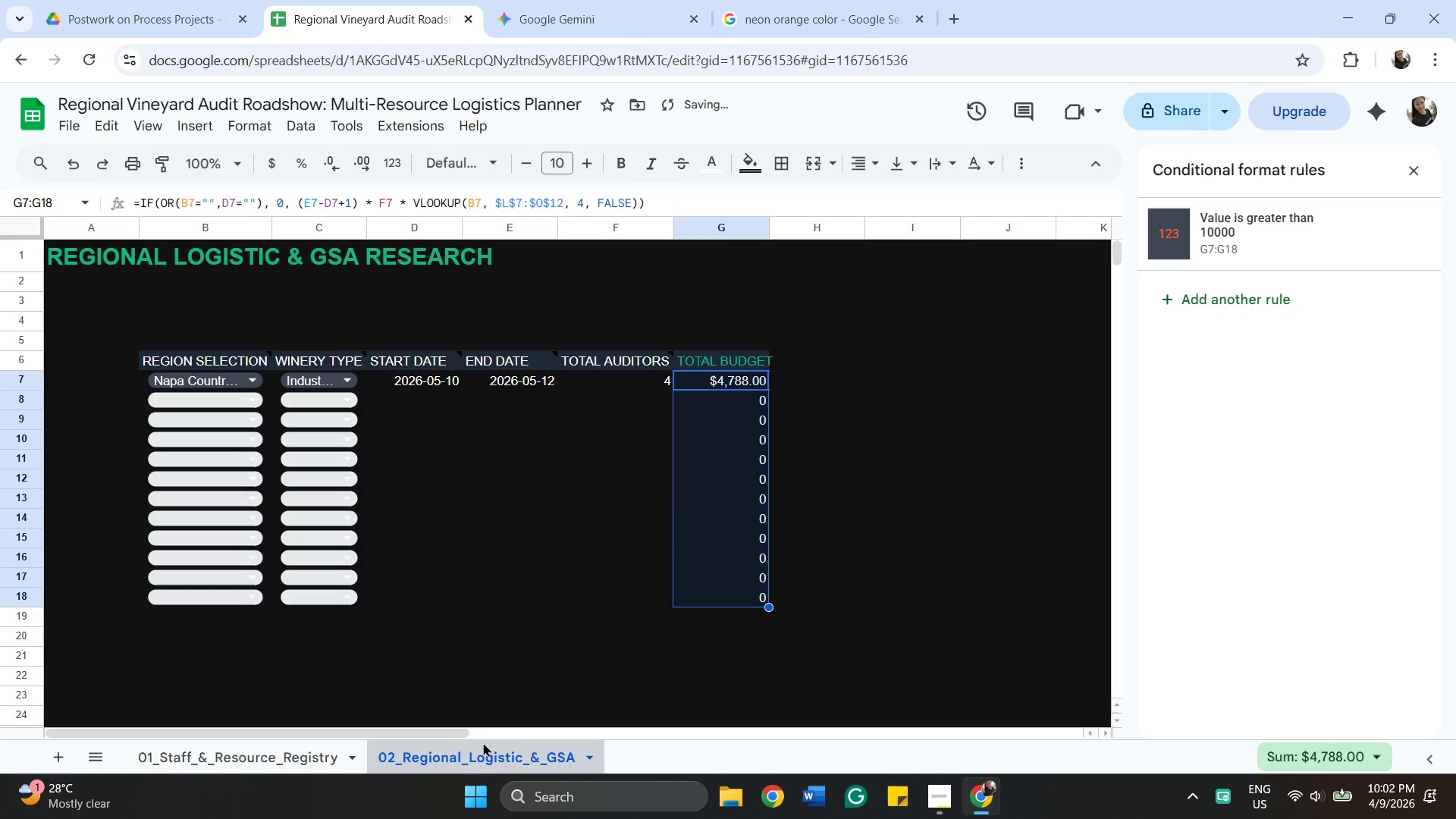 
left_click_drag(start_coordinate=[462, 731], to_coordinate=[527, 730])
 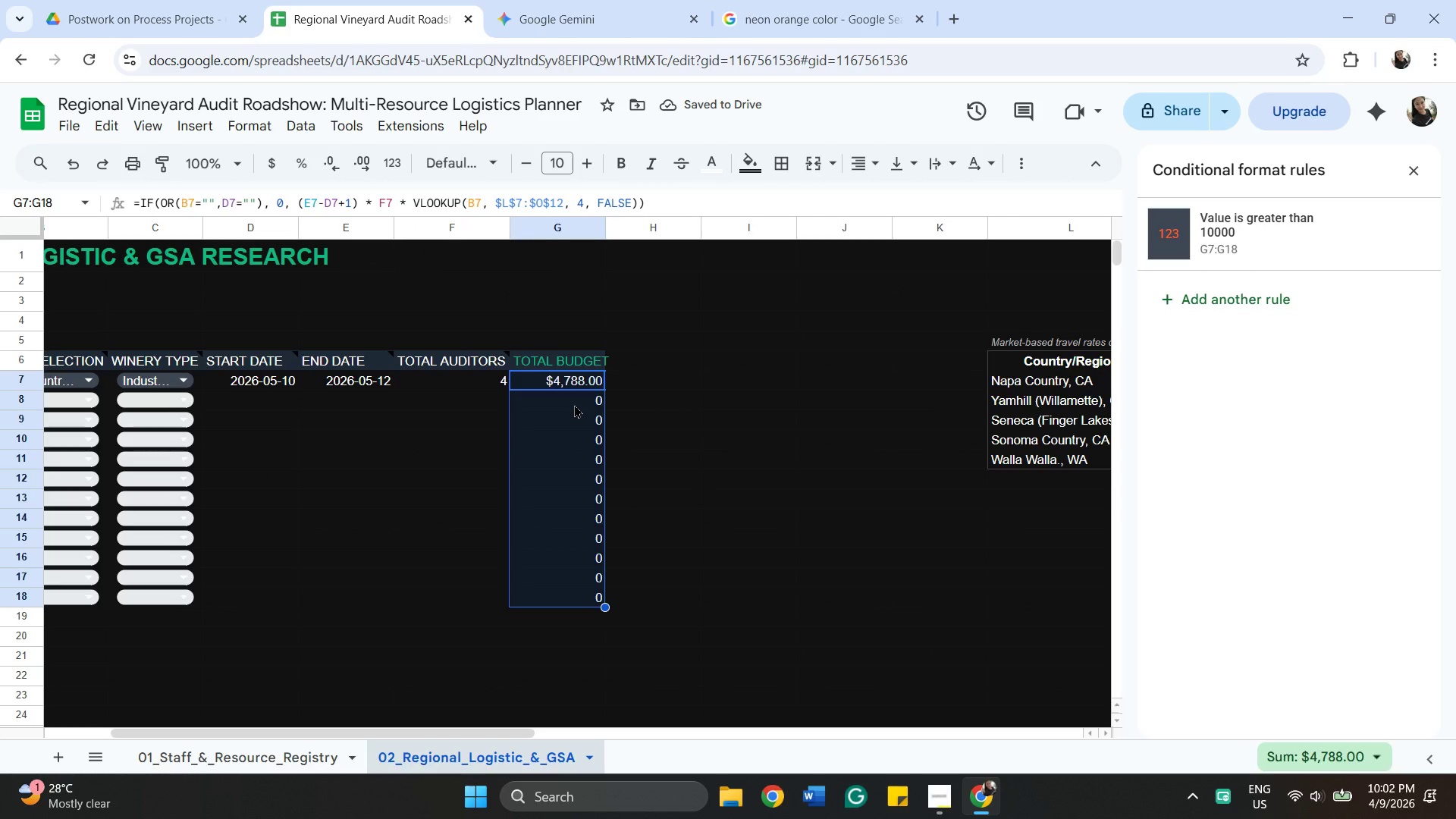 
double_click([574, 403])
 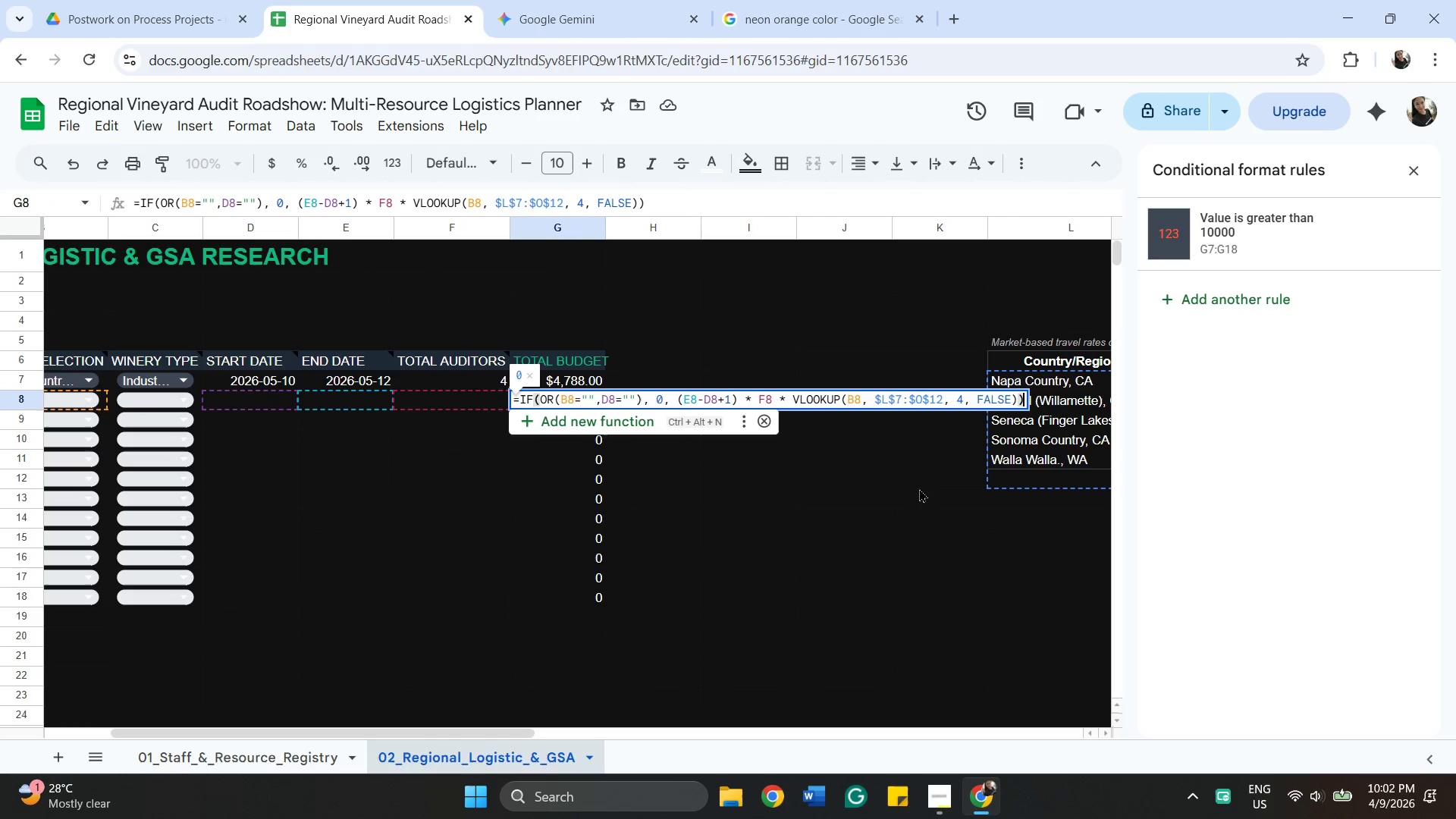 
left_click([914, 516])
 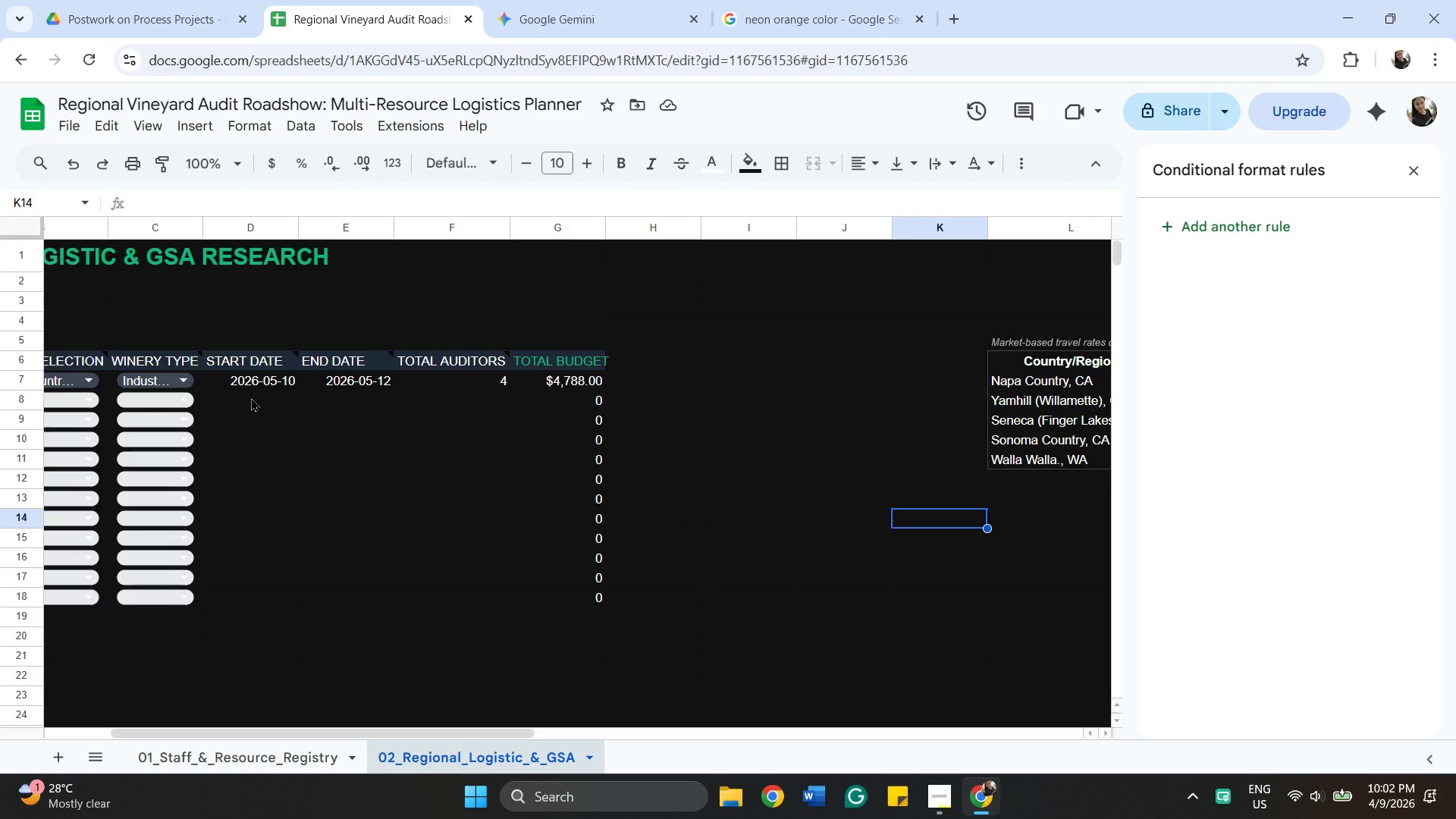 
wait(5.51)
 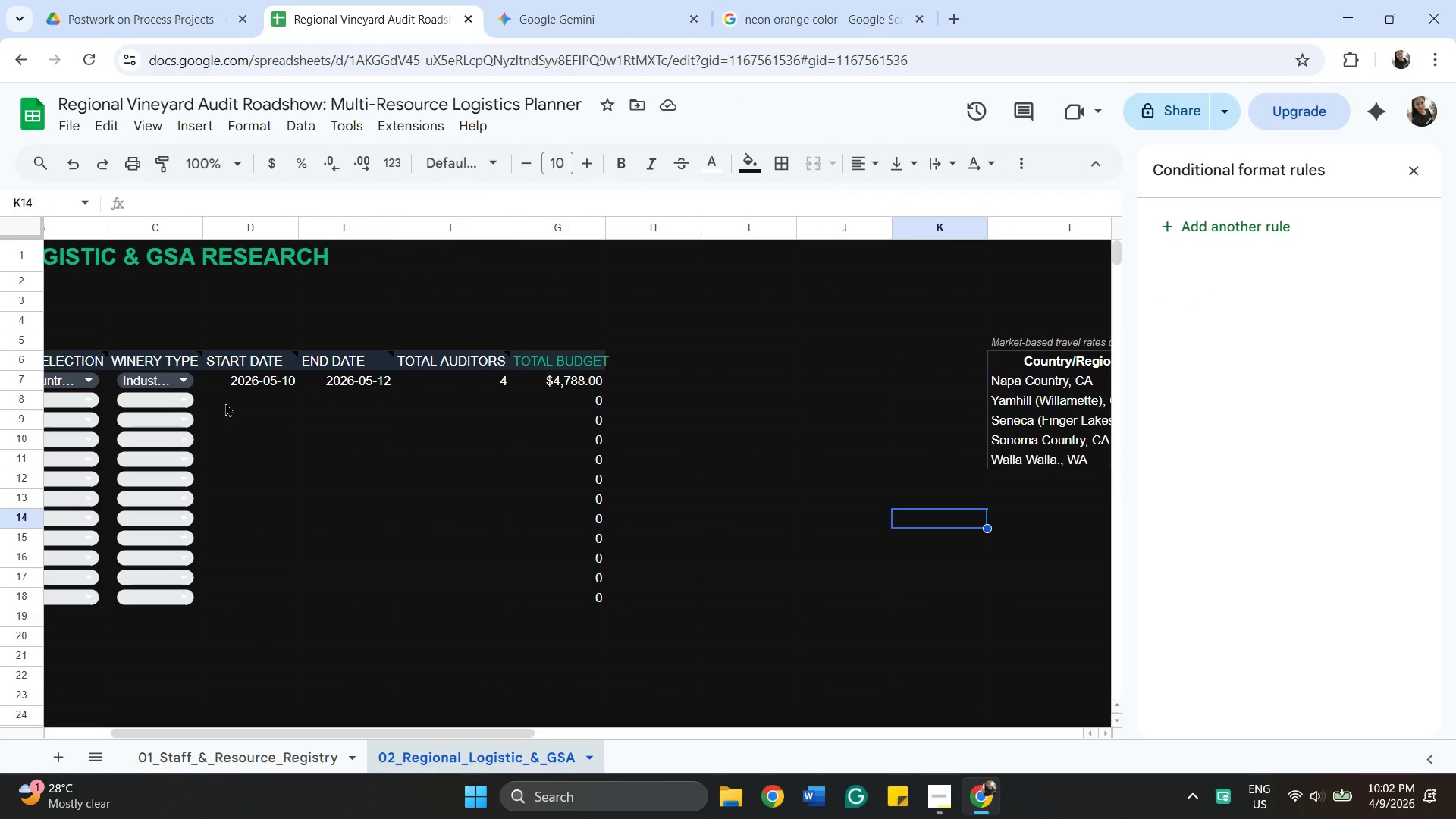 
left_click_drag(start_coordinate=[287, 733], to_coordinate=[207, 711])
 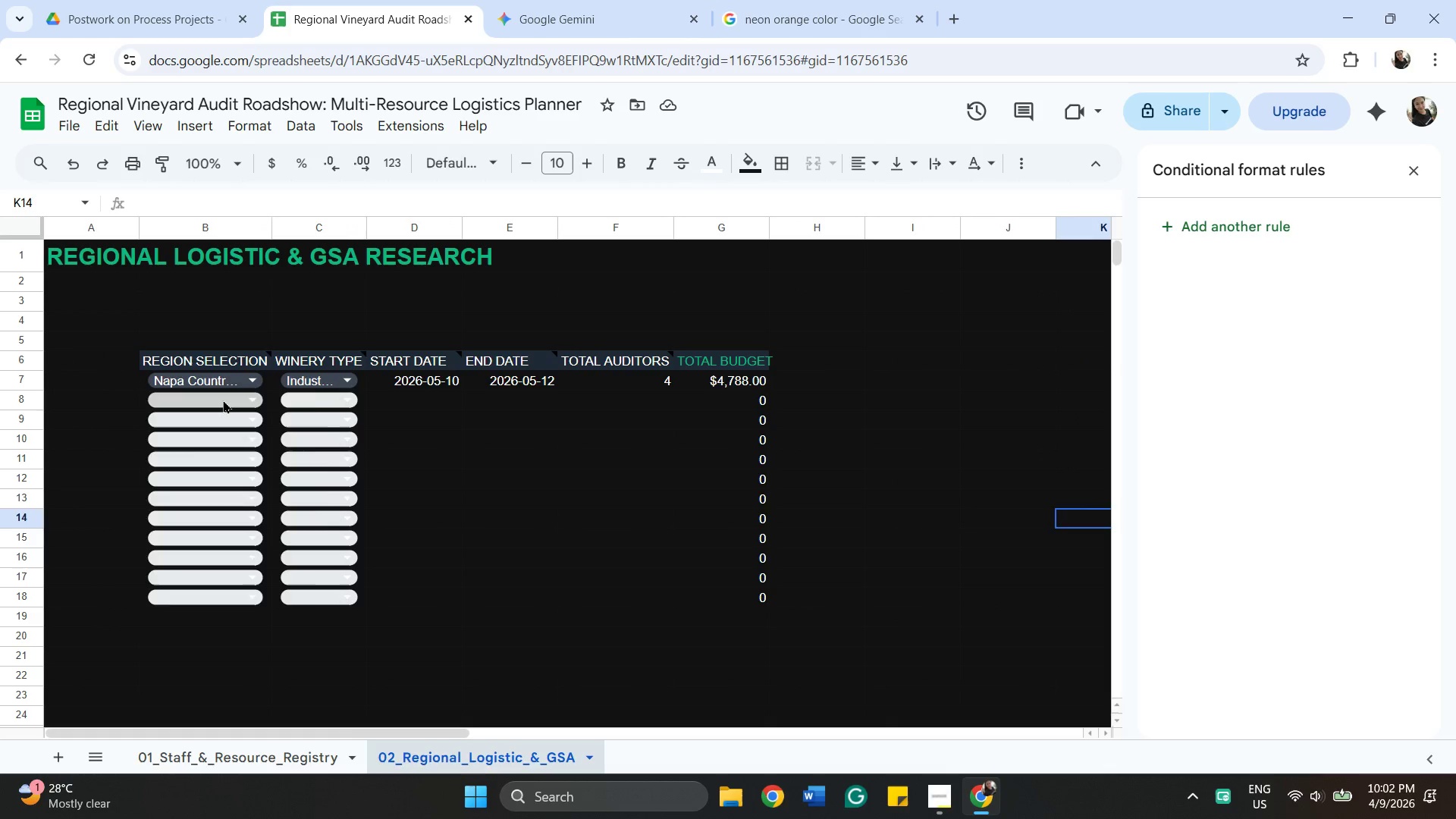 
left_click([223, 400])
 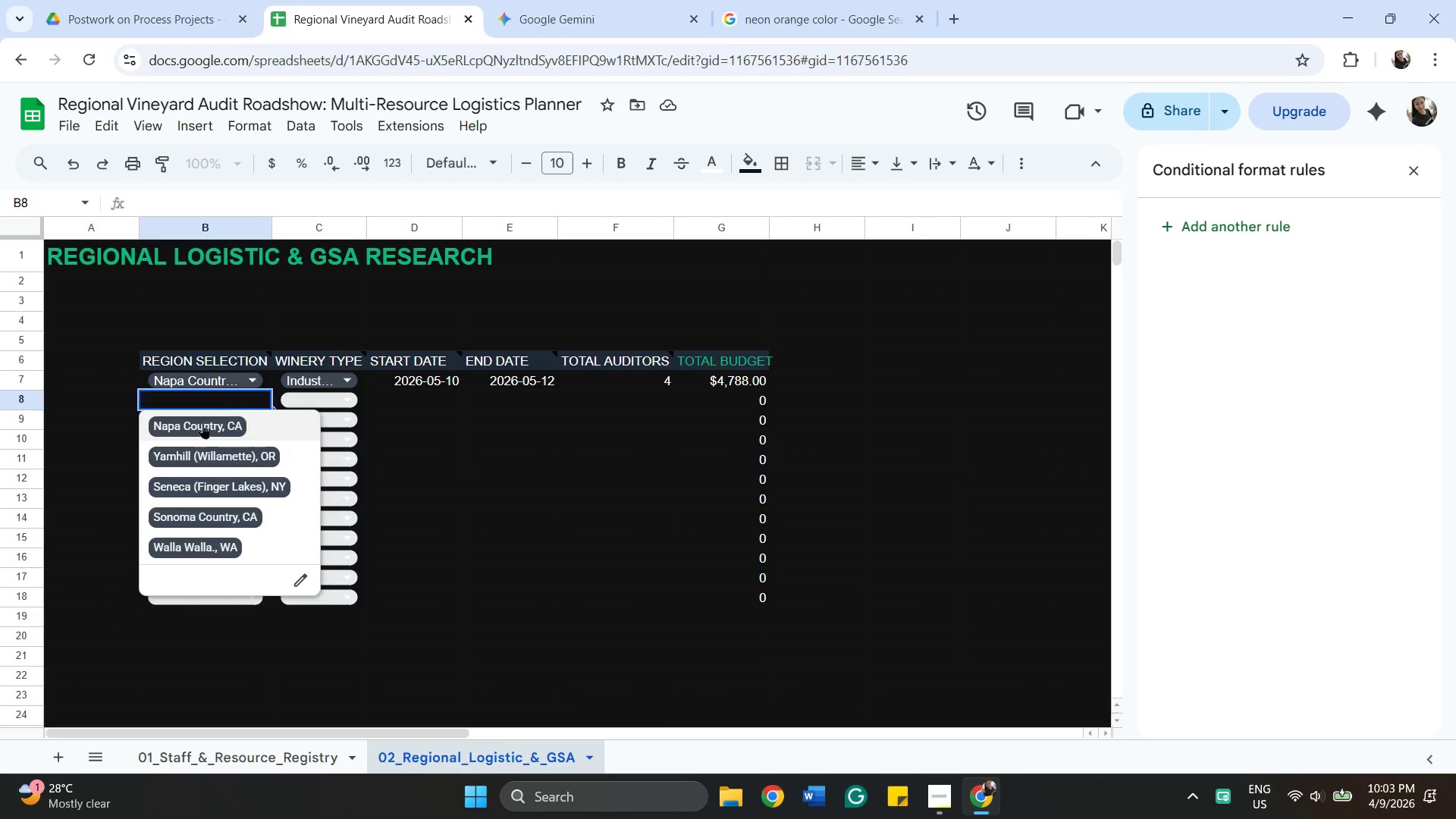 
wait(11.49)
 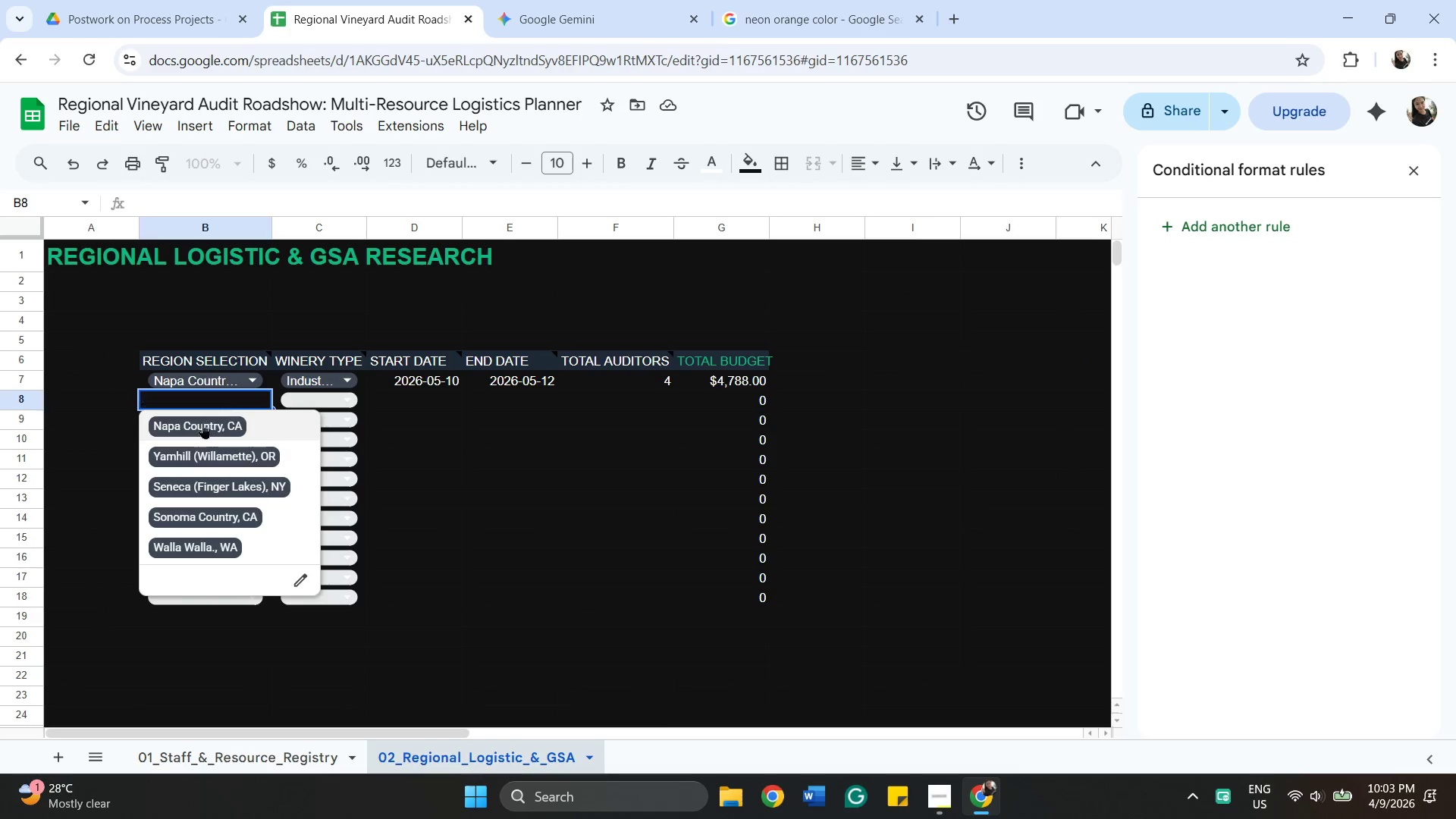 
left_click([749, 361])
 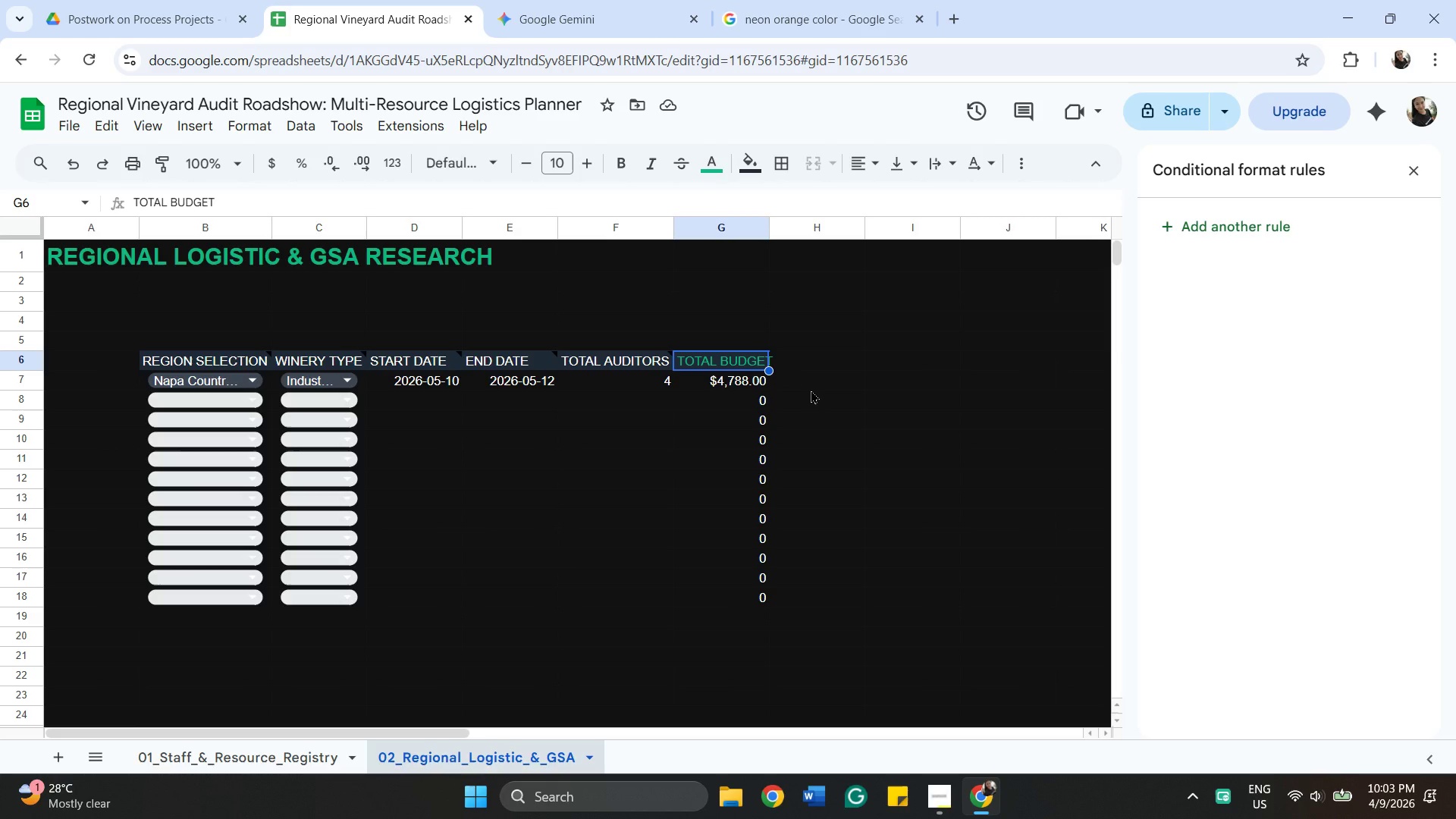 
left_click([828, 427])
 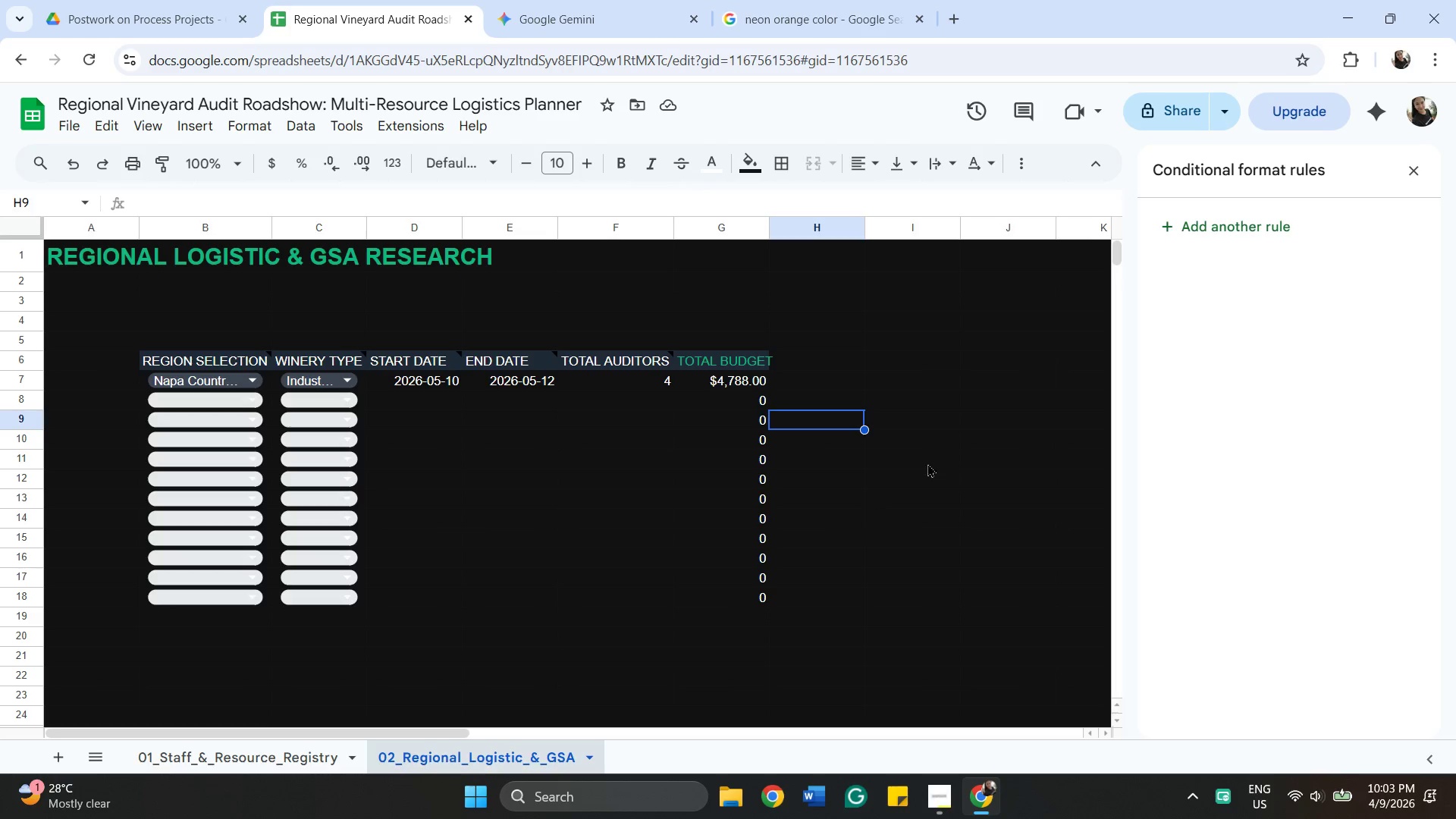 
wait(17.08)
 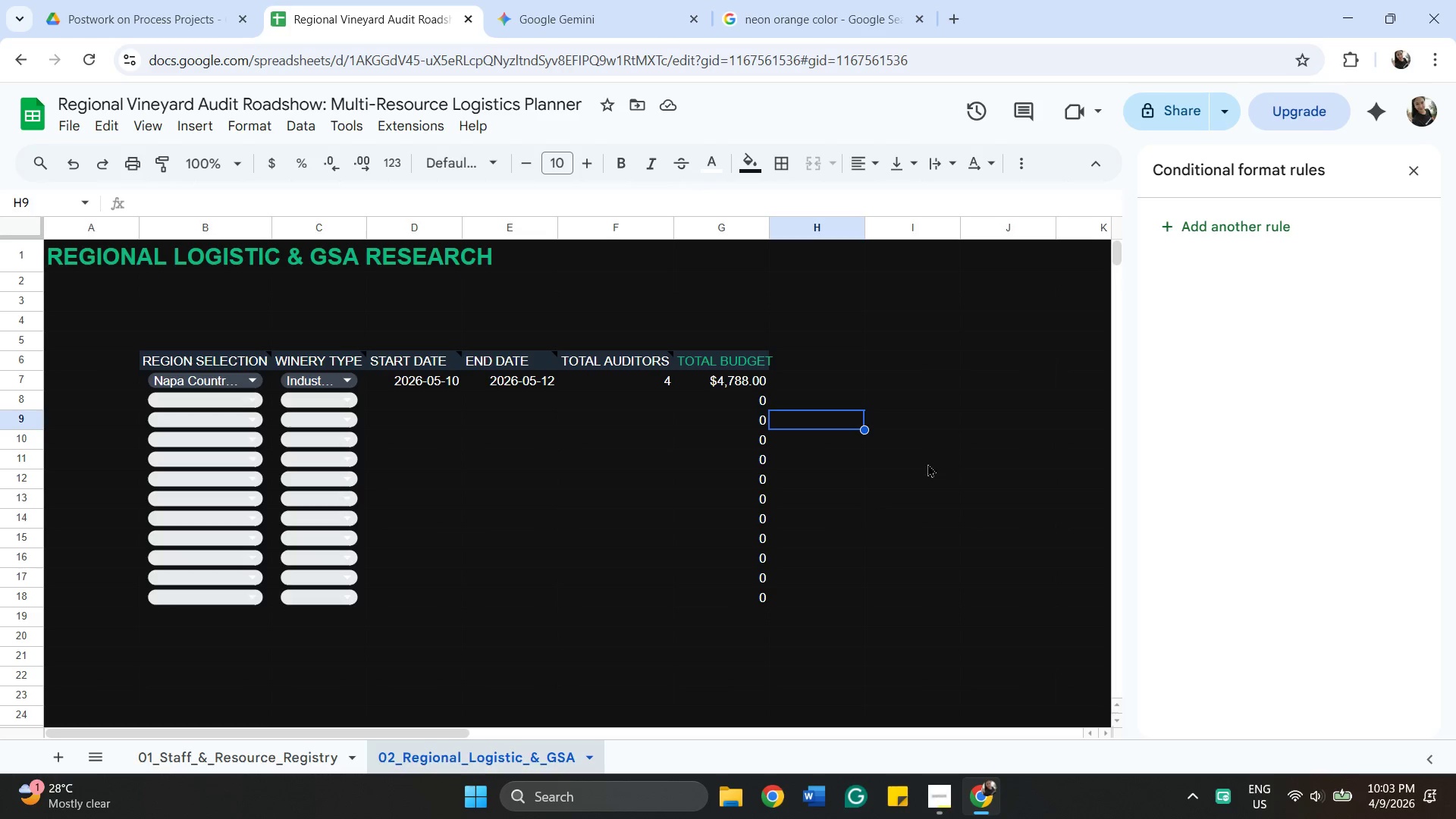 
left_click([704, 378])
 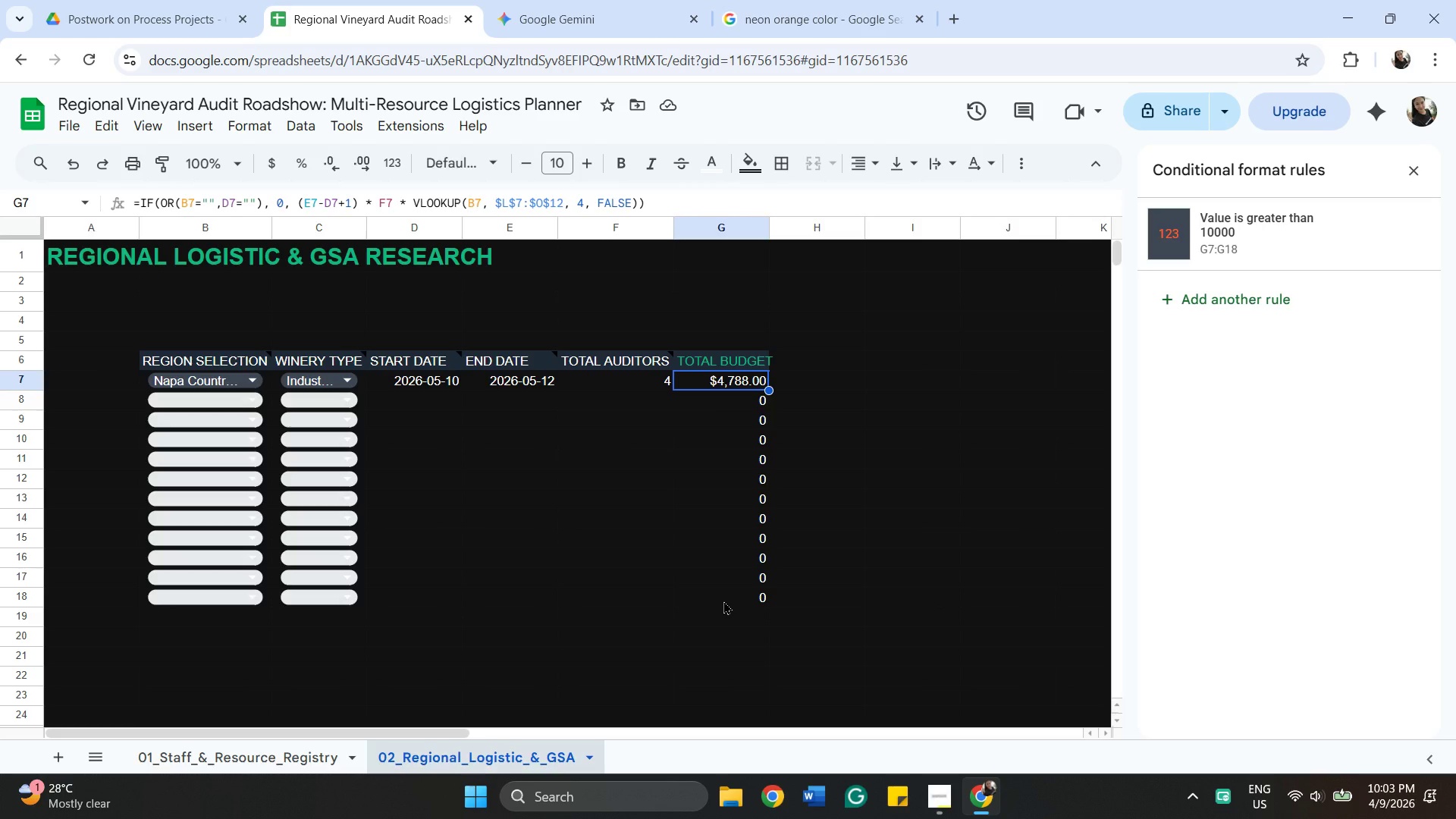 
hold_key(key=ShiftLeft, duration=0.42)
left_click_drag(start_coordinate=[723, 601], to_coordinate=[727, 601])
 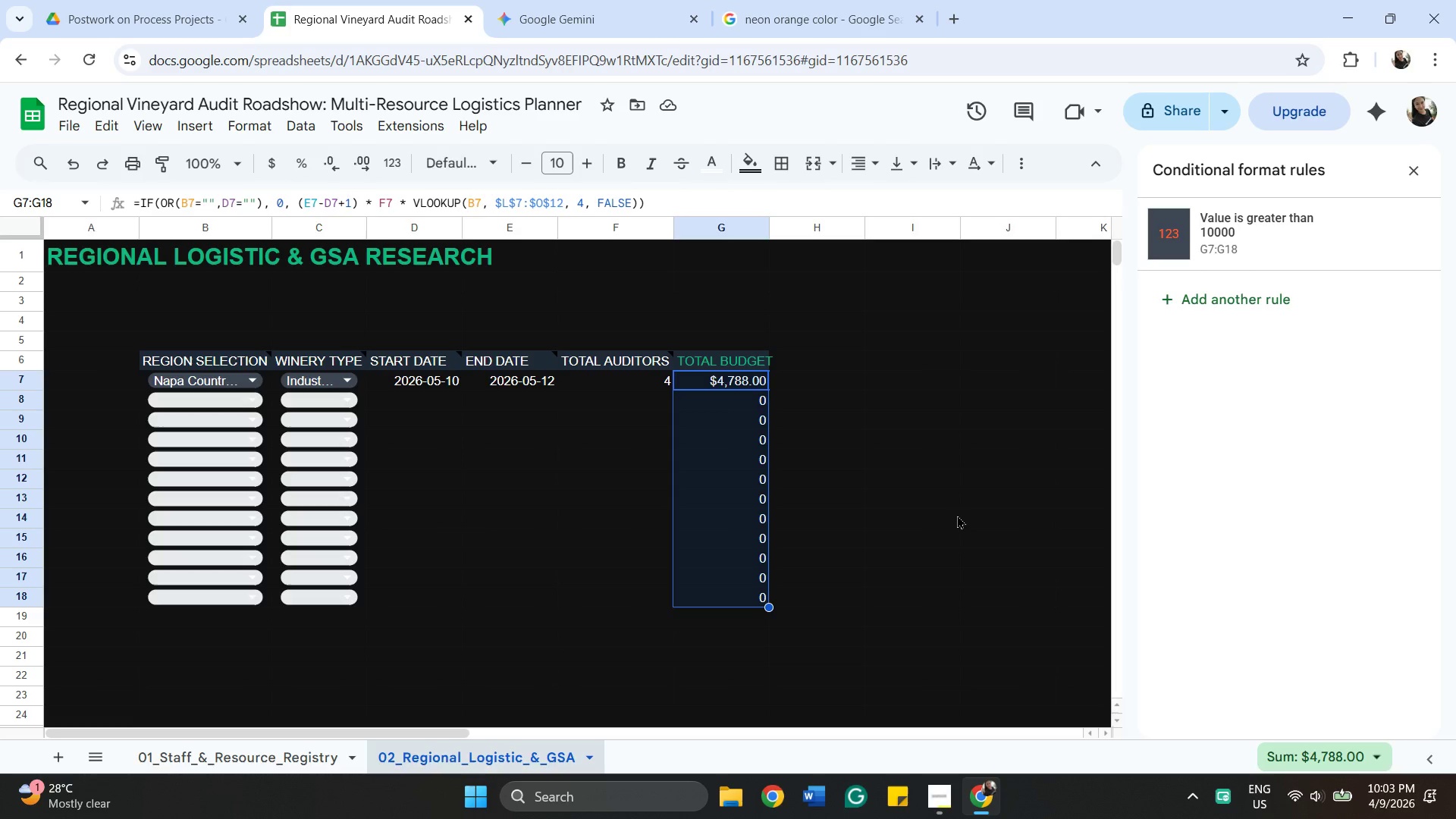 
wait(16.07)
 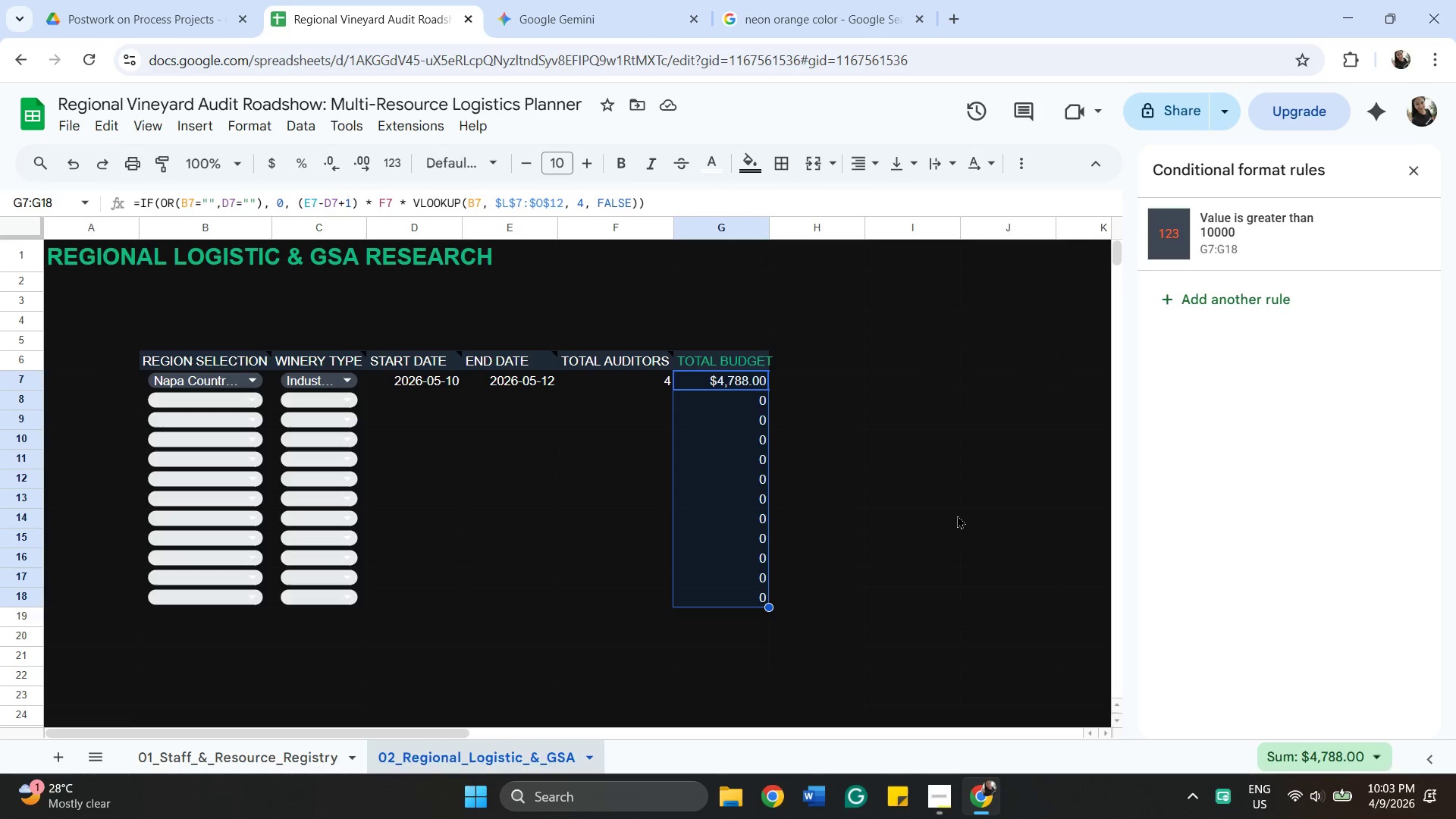 
mouse_move([736, 162])
 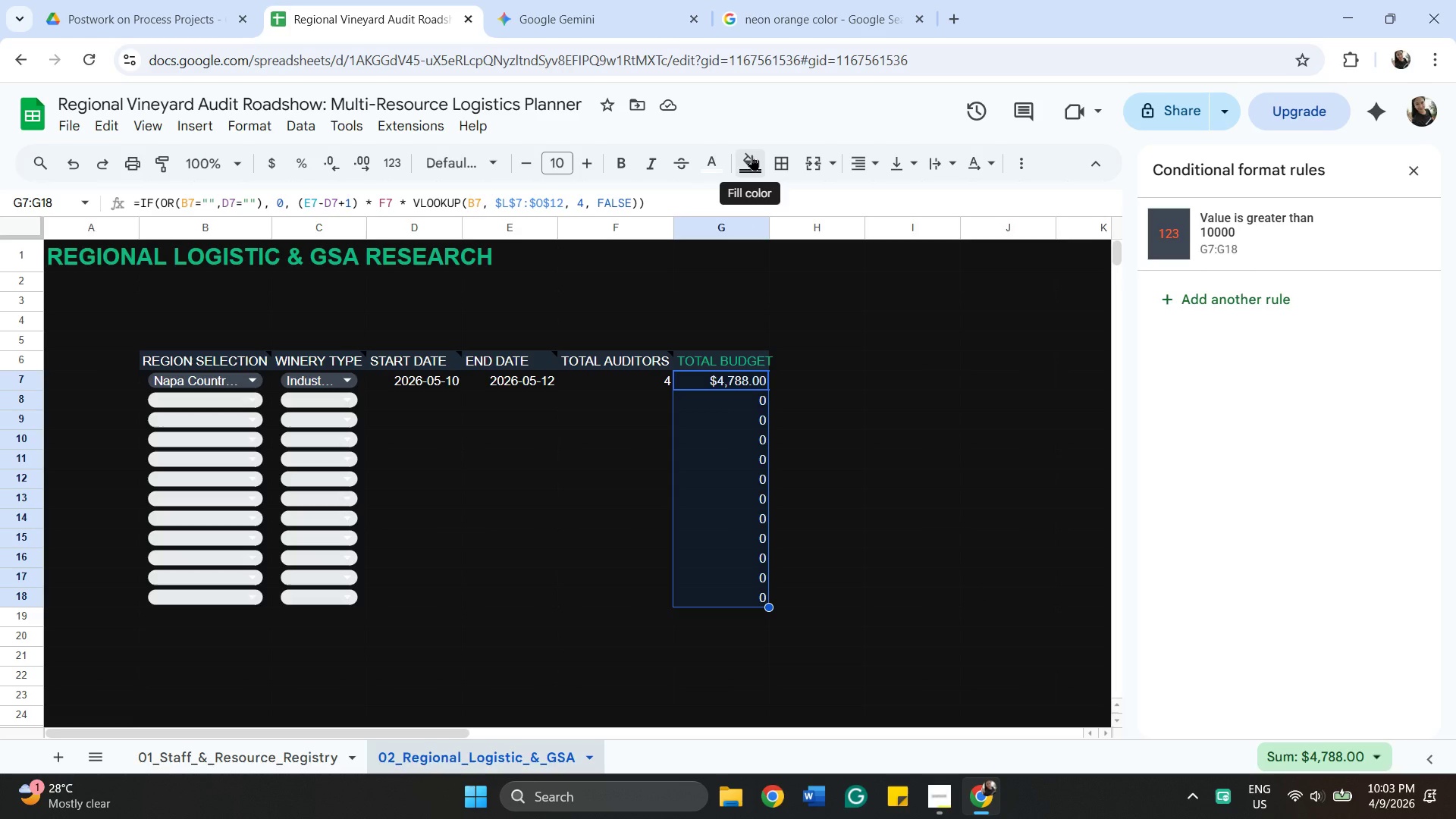 
left_click([752, 155])
 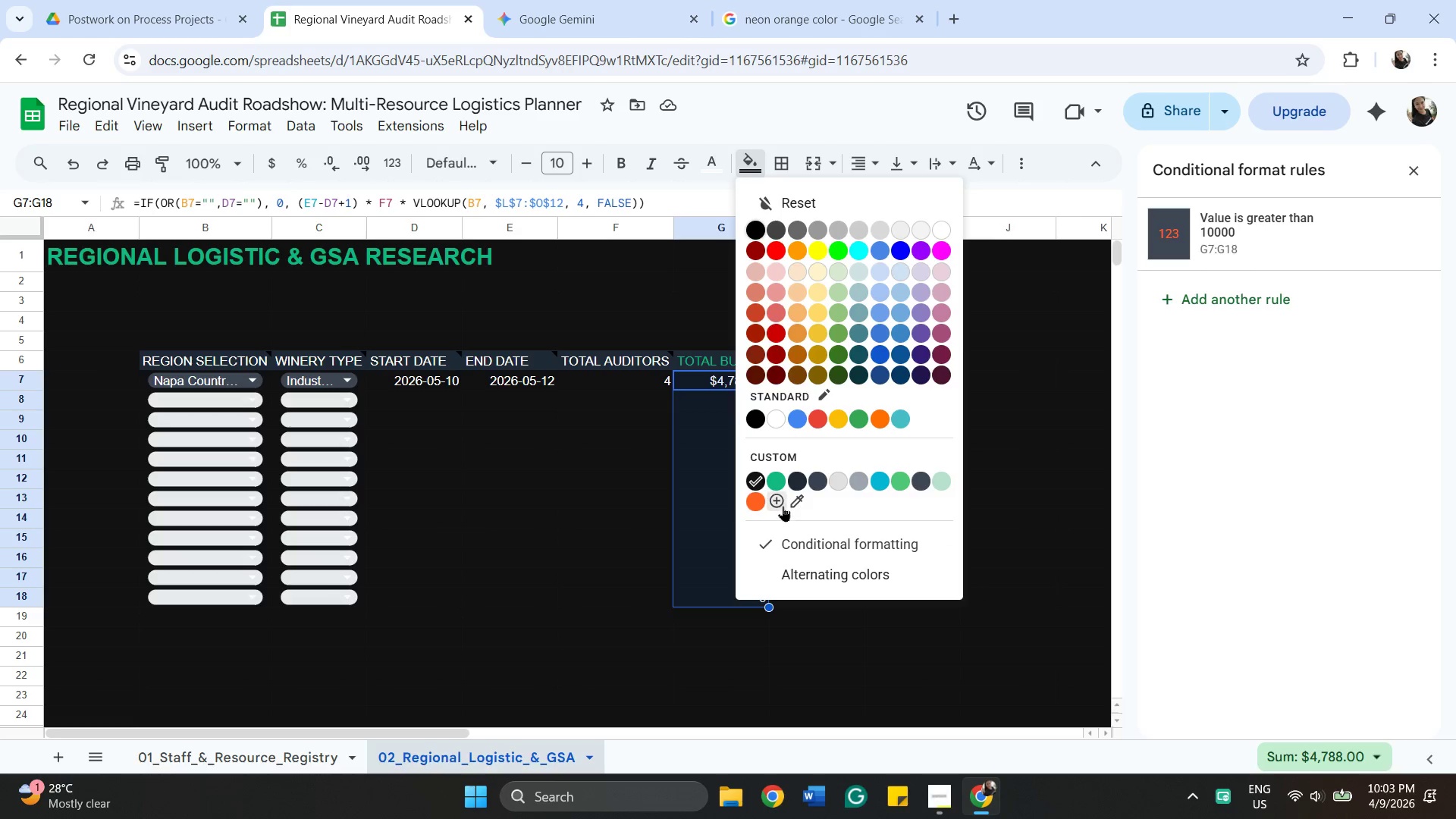 
left_click([781, 504])
 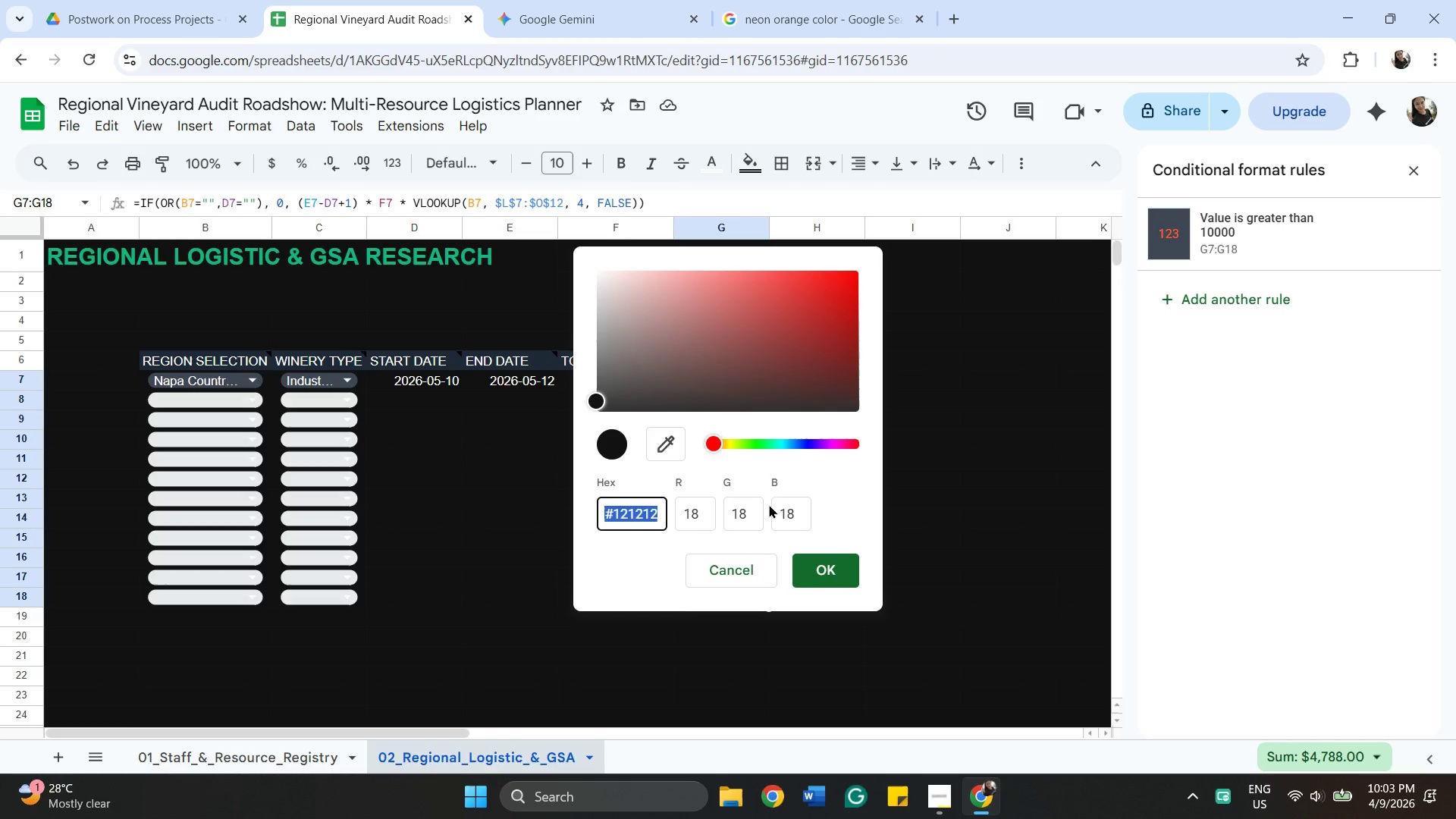 
wait(13.53)
 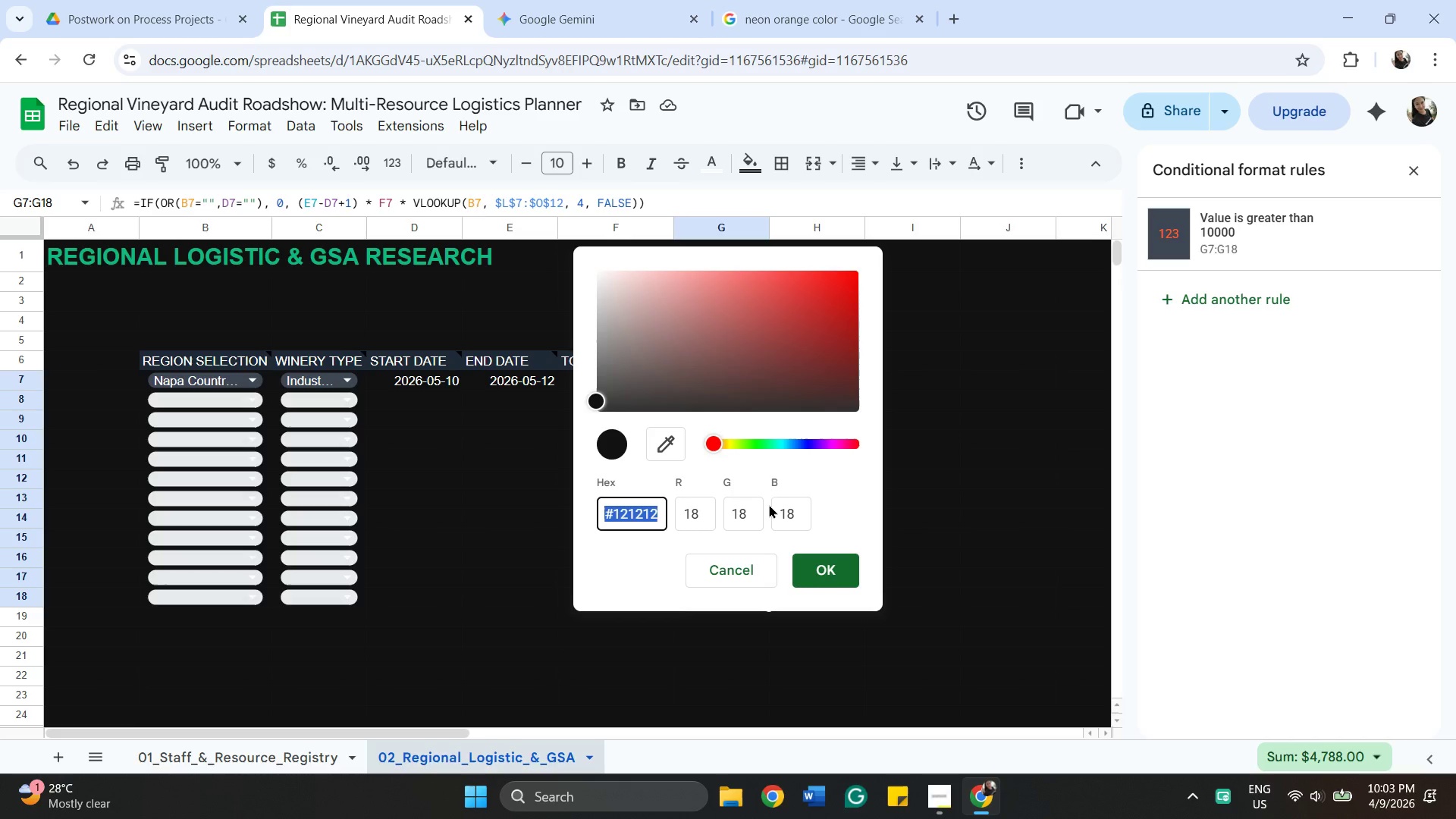 
left_click([730, 566])
 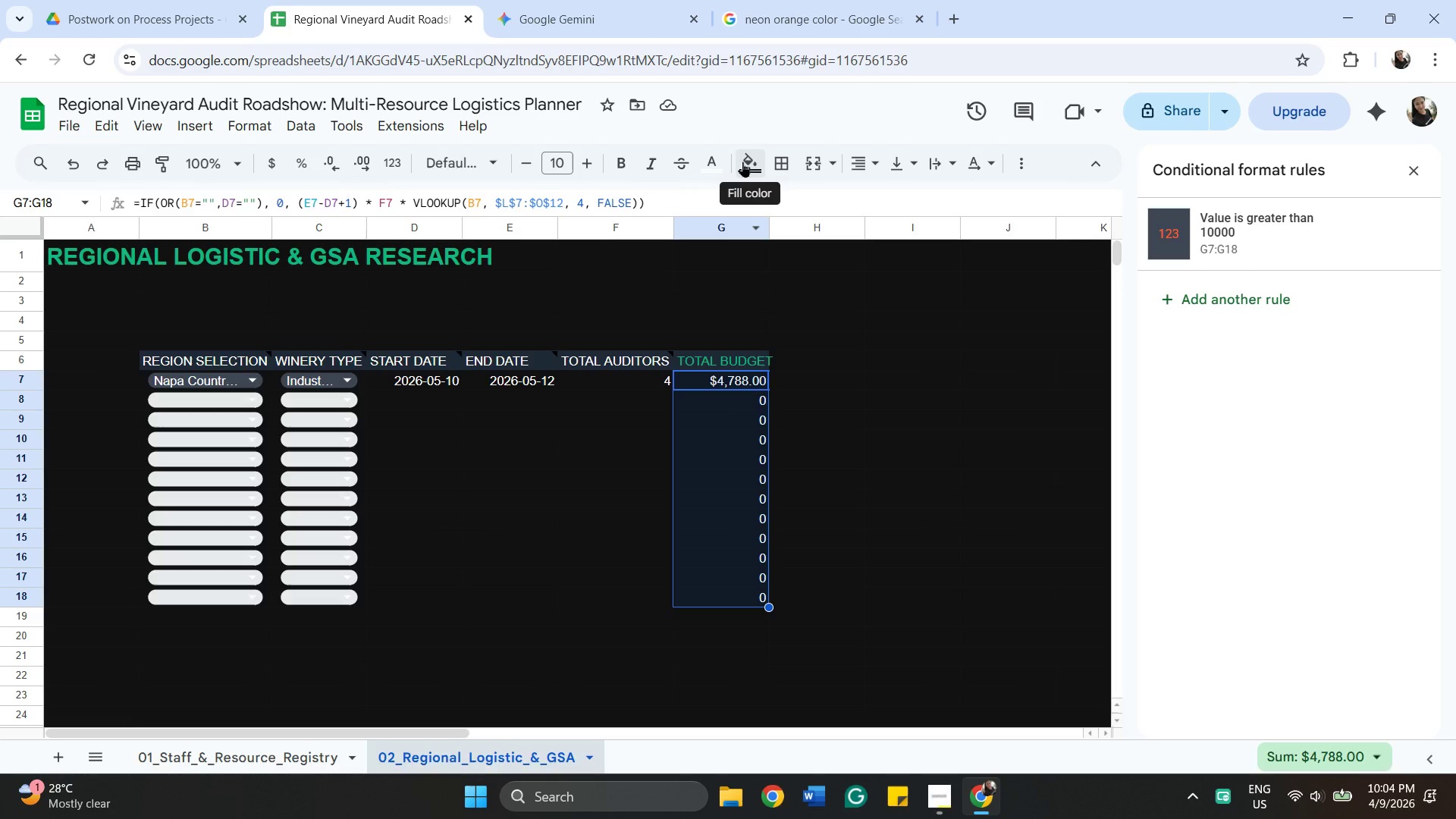 
left_click([714, 166])
 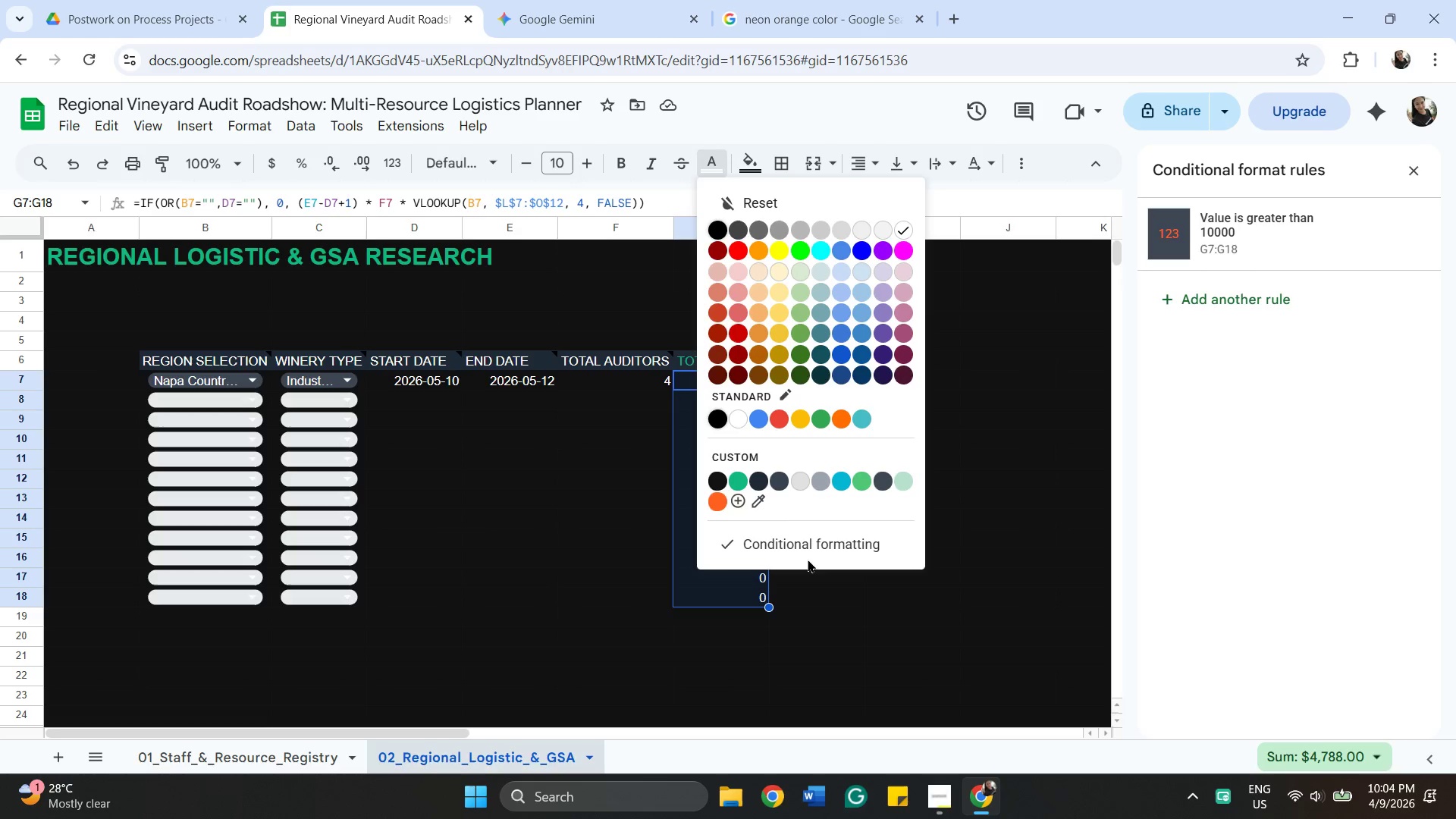 
mouse_move([741, 513])
 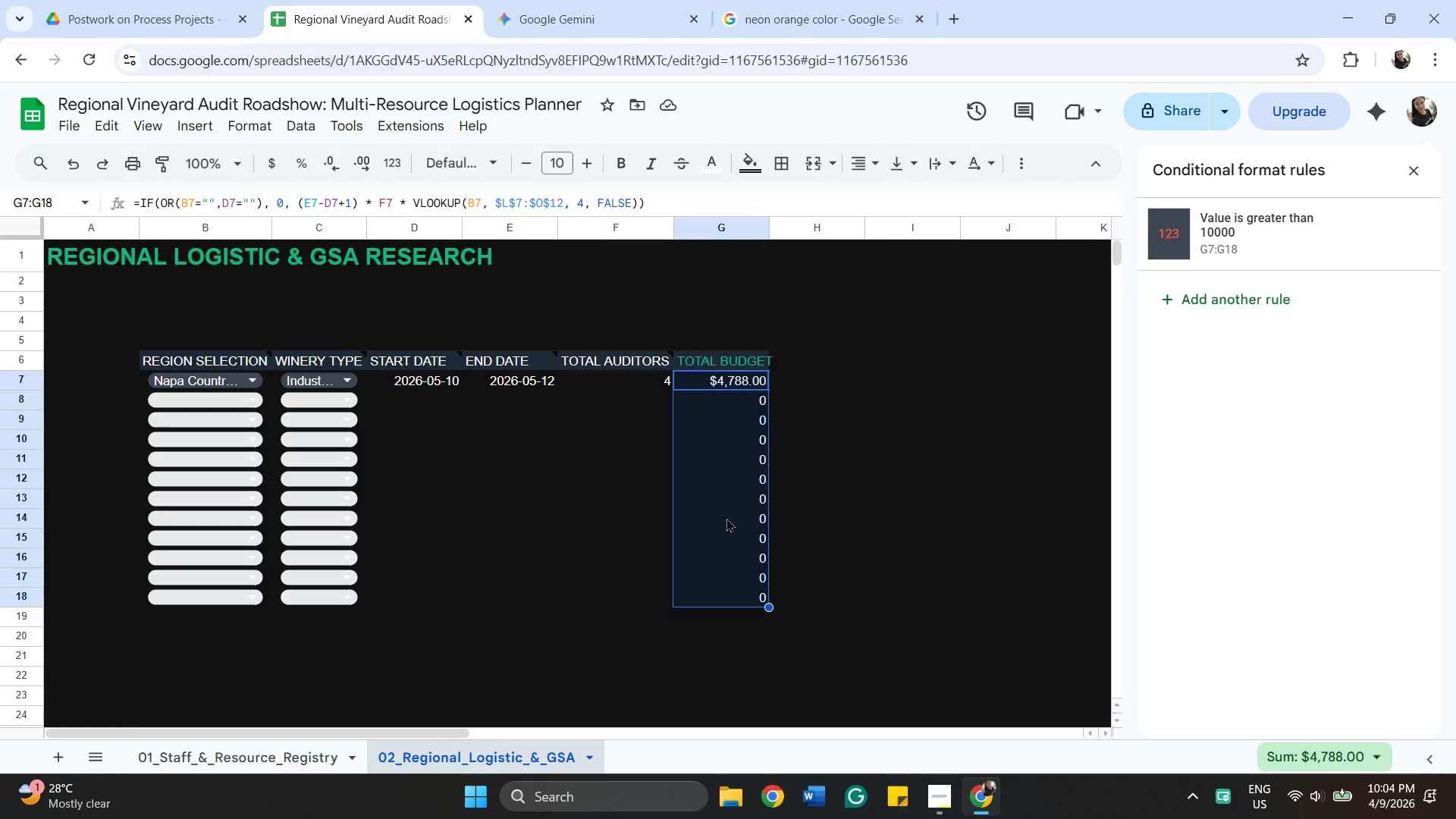 
left_click([708, 163])
 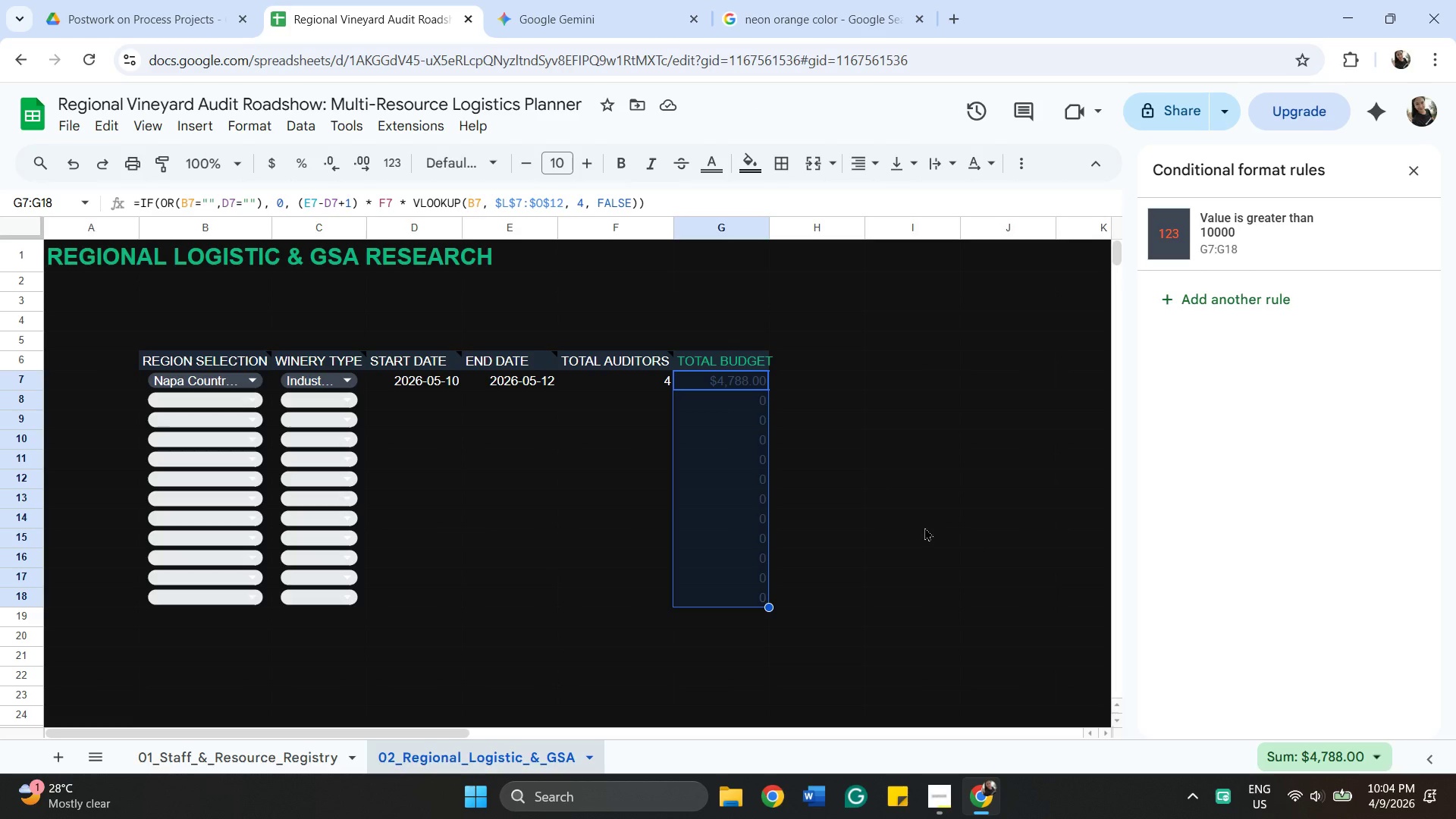 
wait(23.61)
 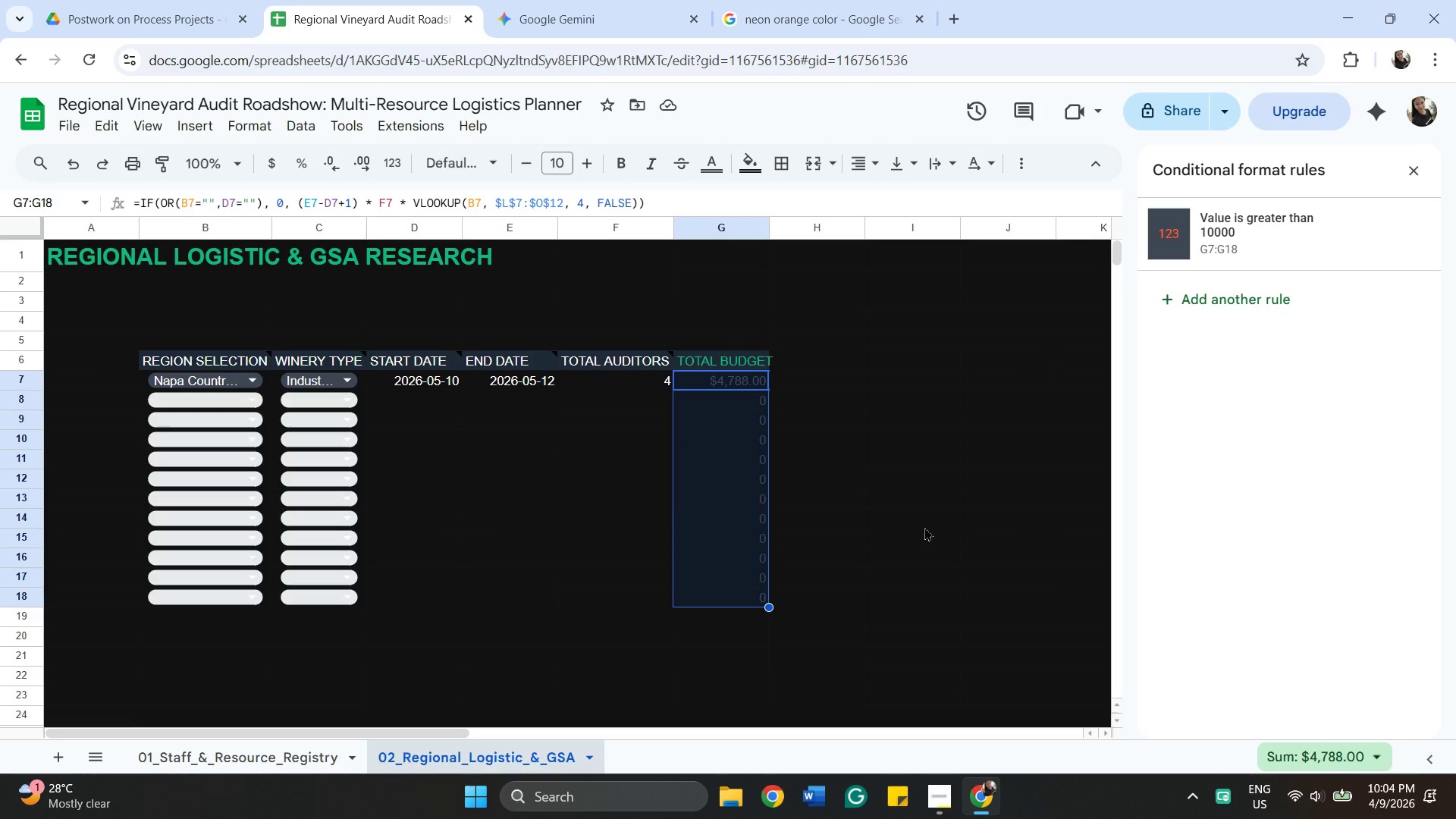 
left_click([69, 165])
 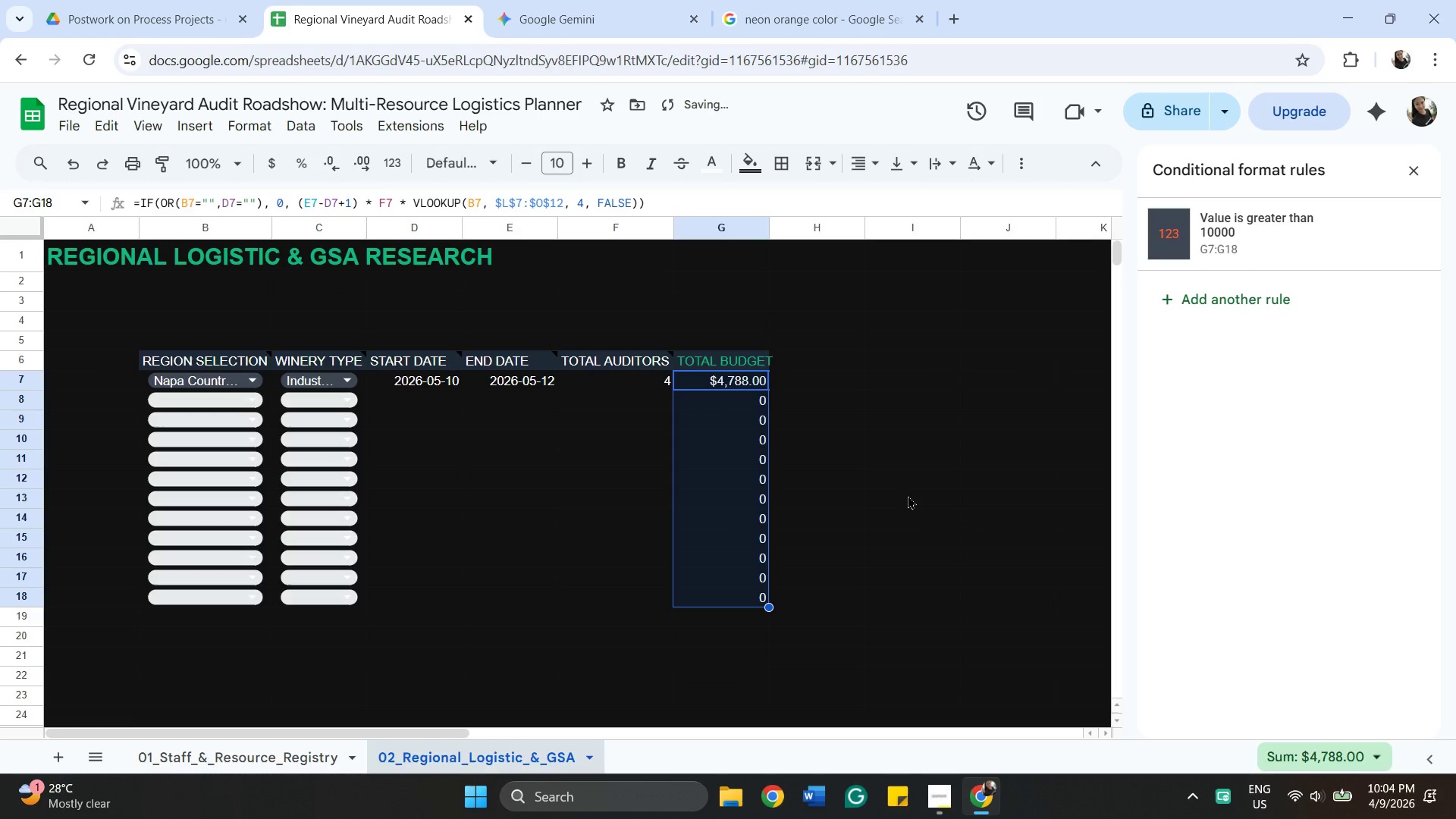 
left_click([908, 495])
 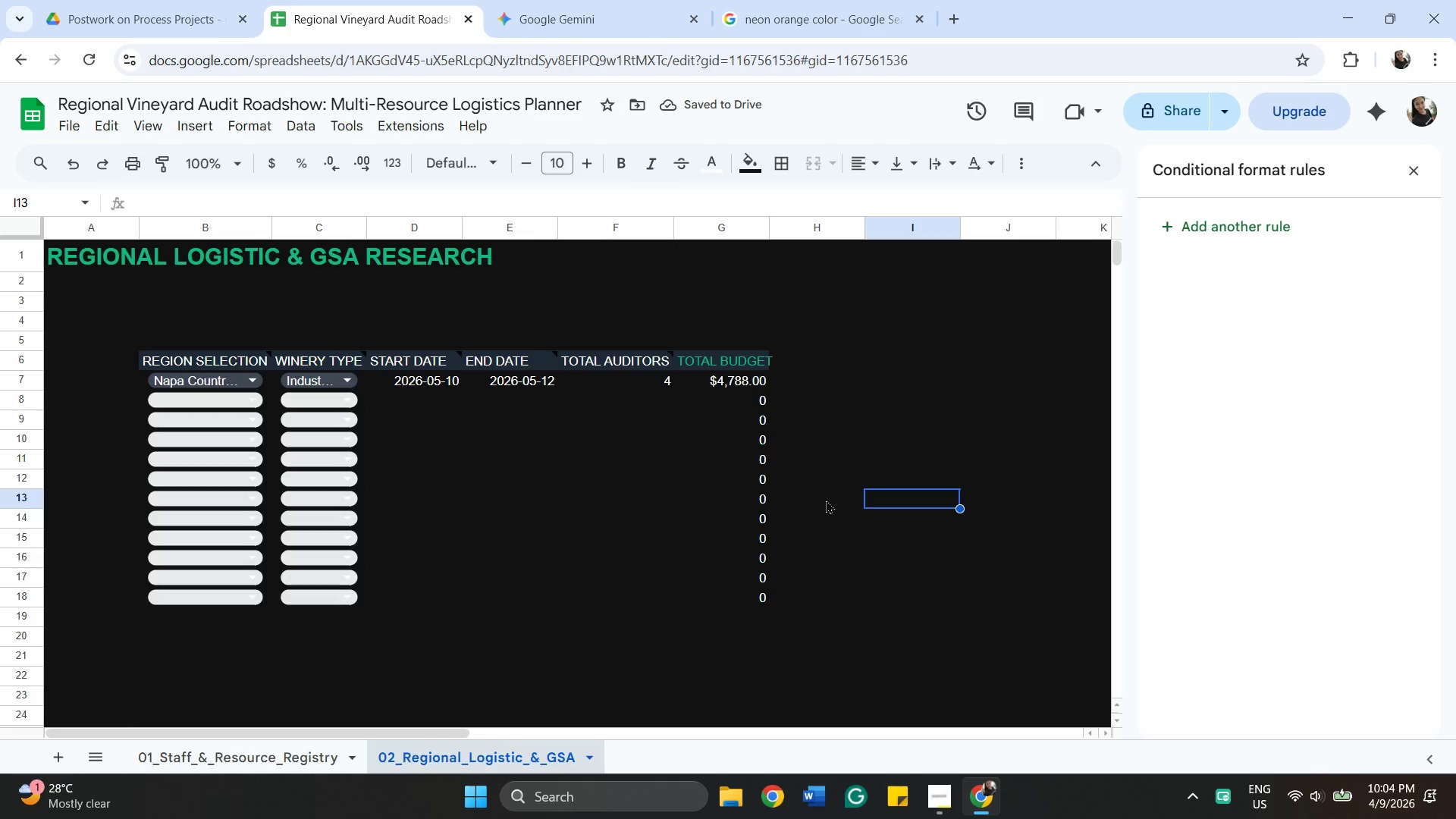 
scroll: coordinate [826, 500], scroll_direction: down, amount: 1.0
 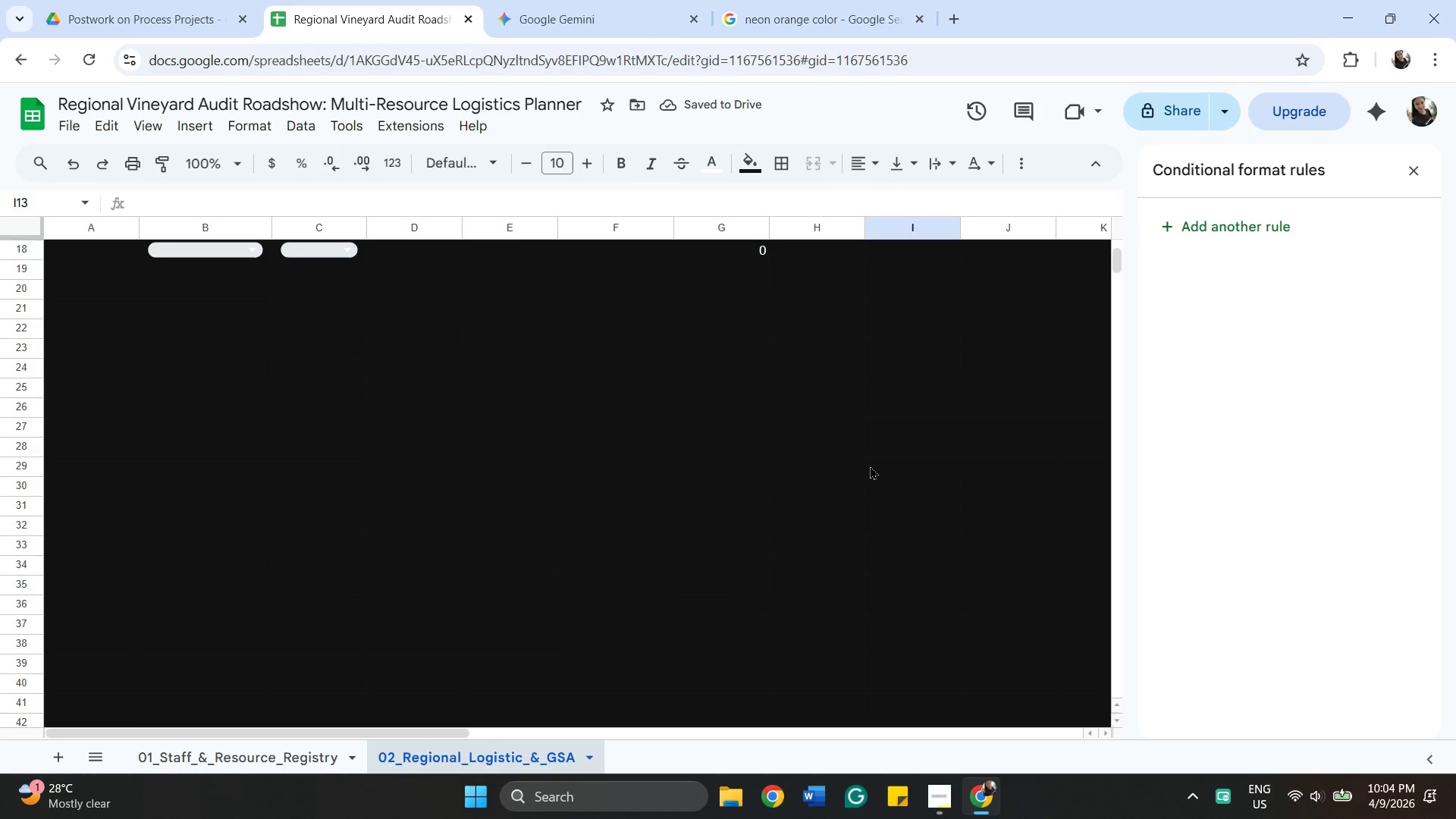 
scroll: coordinate [870, 466], scroll_direction: up, amount: 1.0
 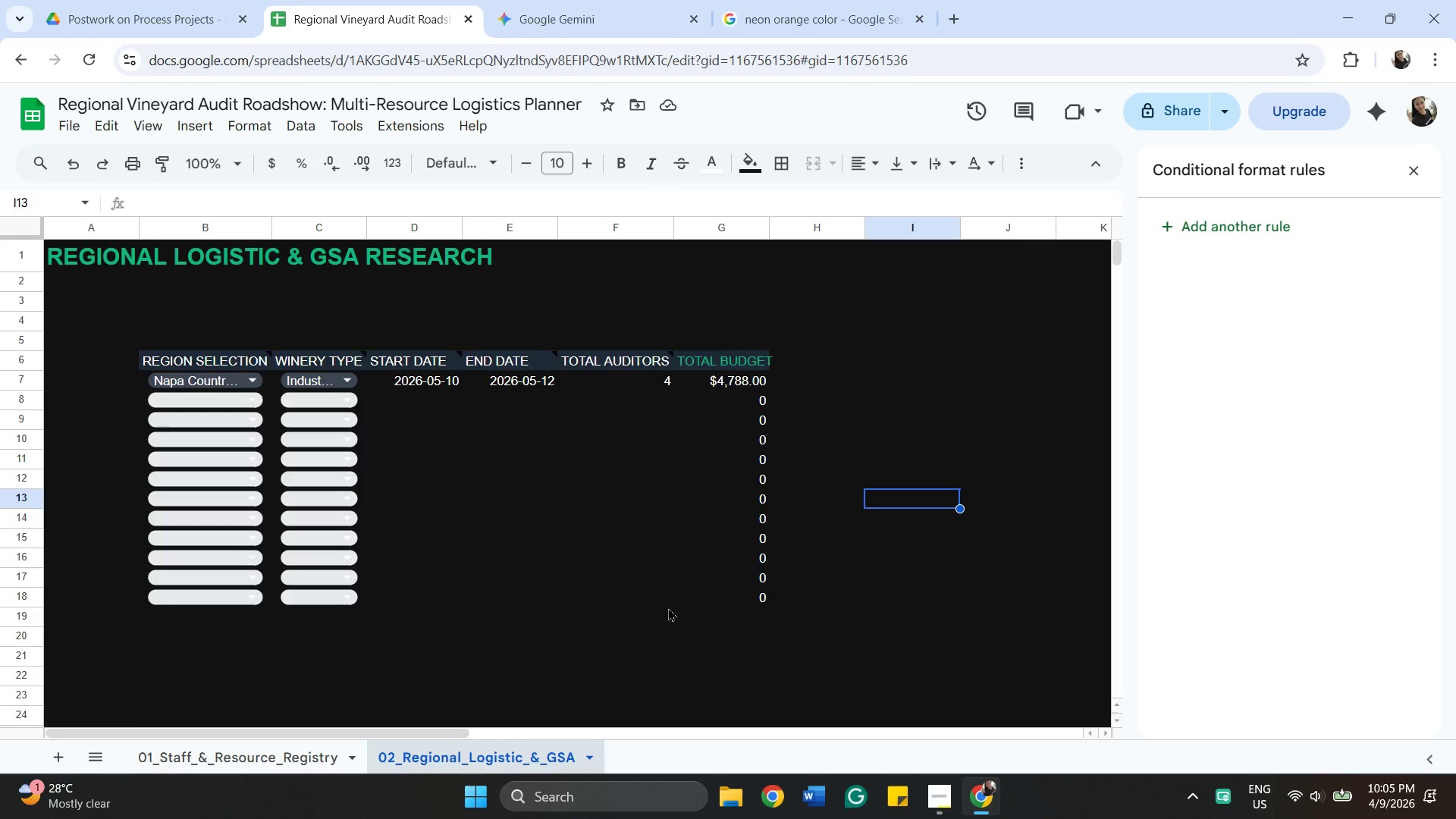 
wait(15.79)
 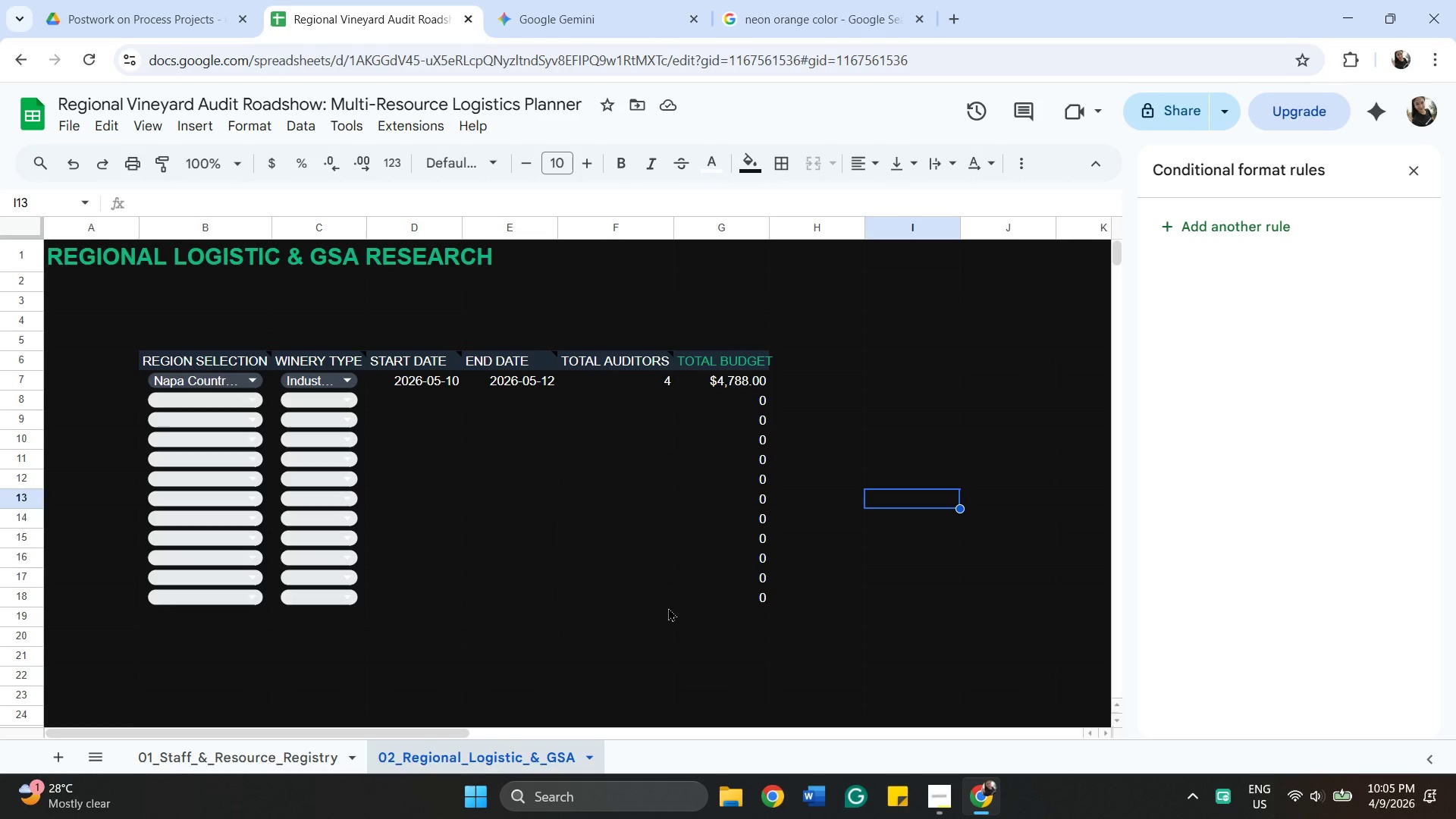 
mouse_move([146, 357])
 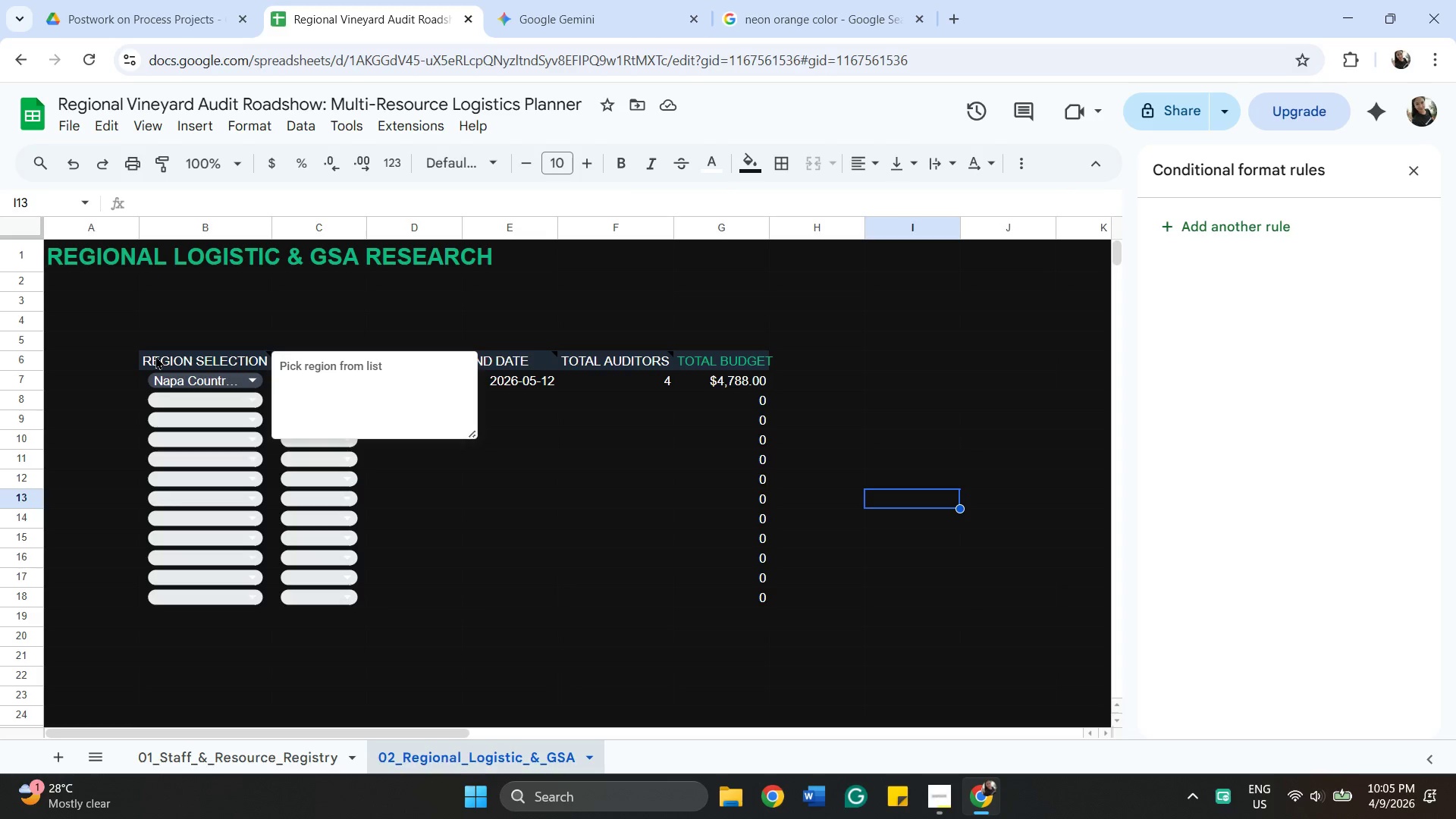 
left_click([155, 356])
 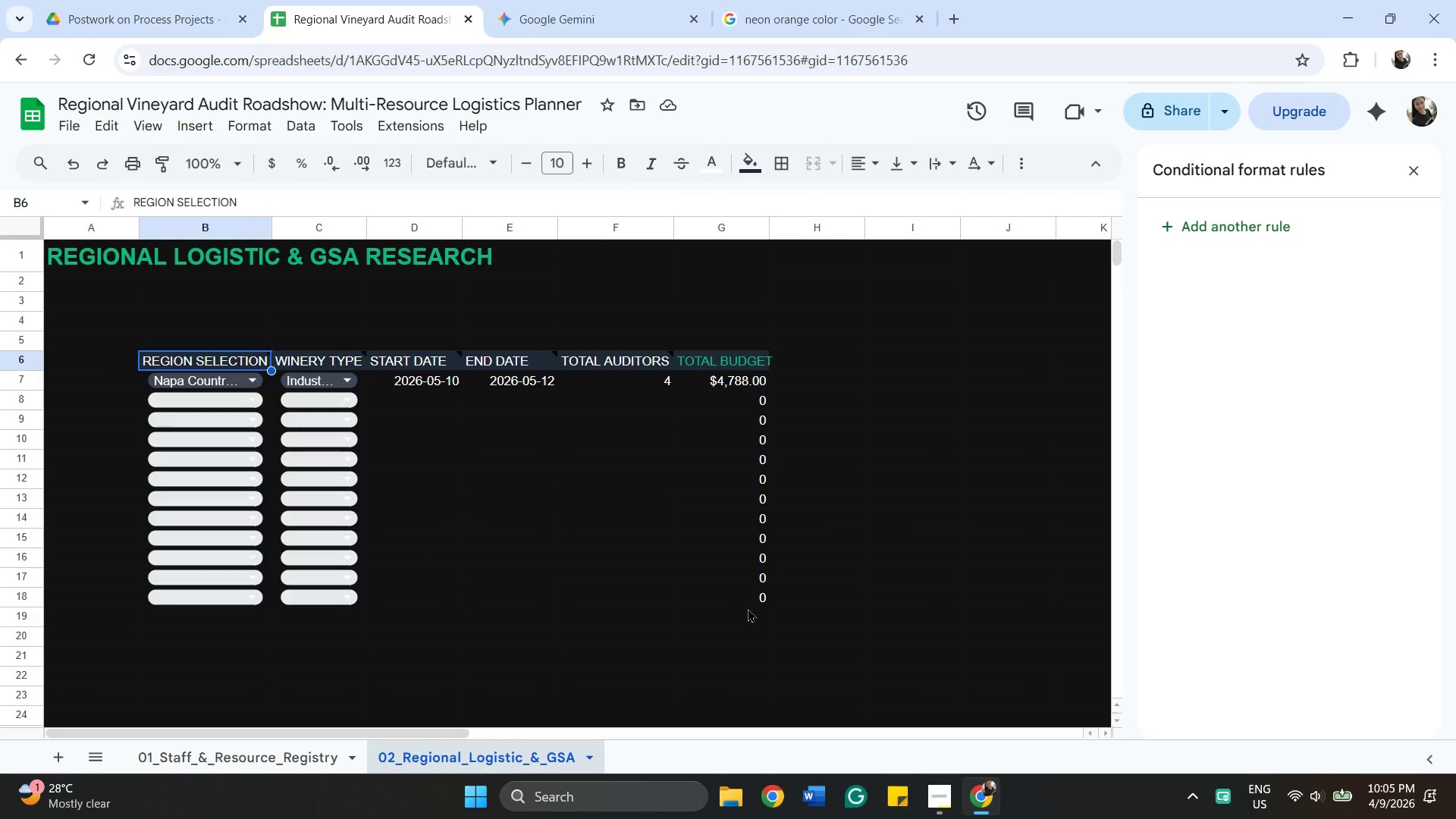 
hold_key(key=ShiftLeft, duration=0.36)
left_click([748, 608])
 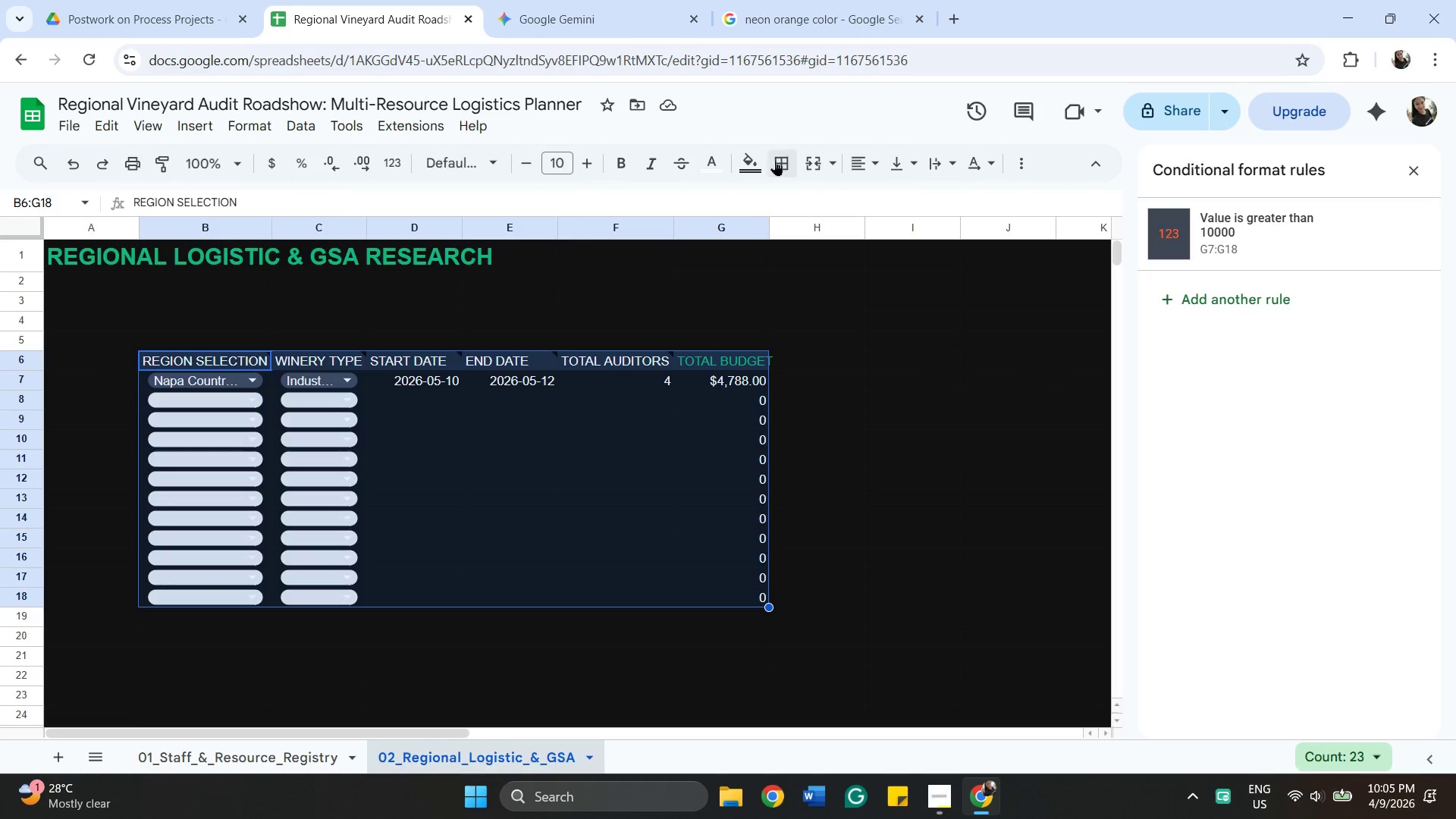 
mouse_move([800, 159])
 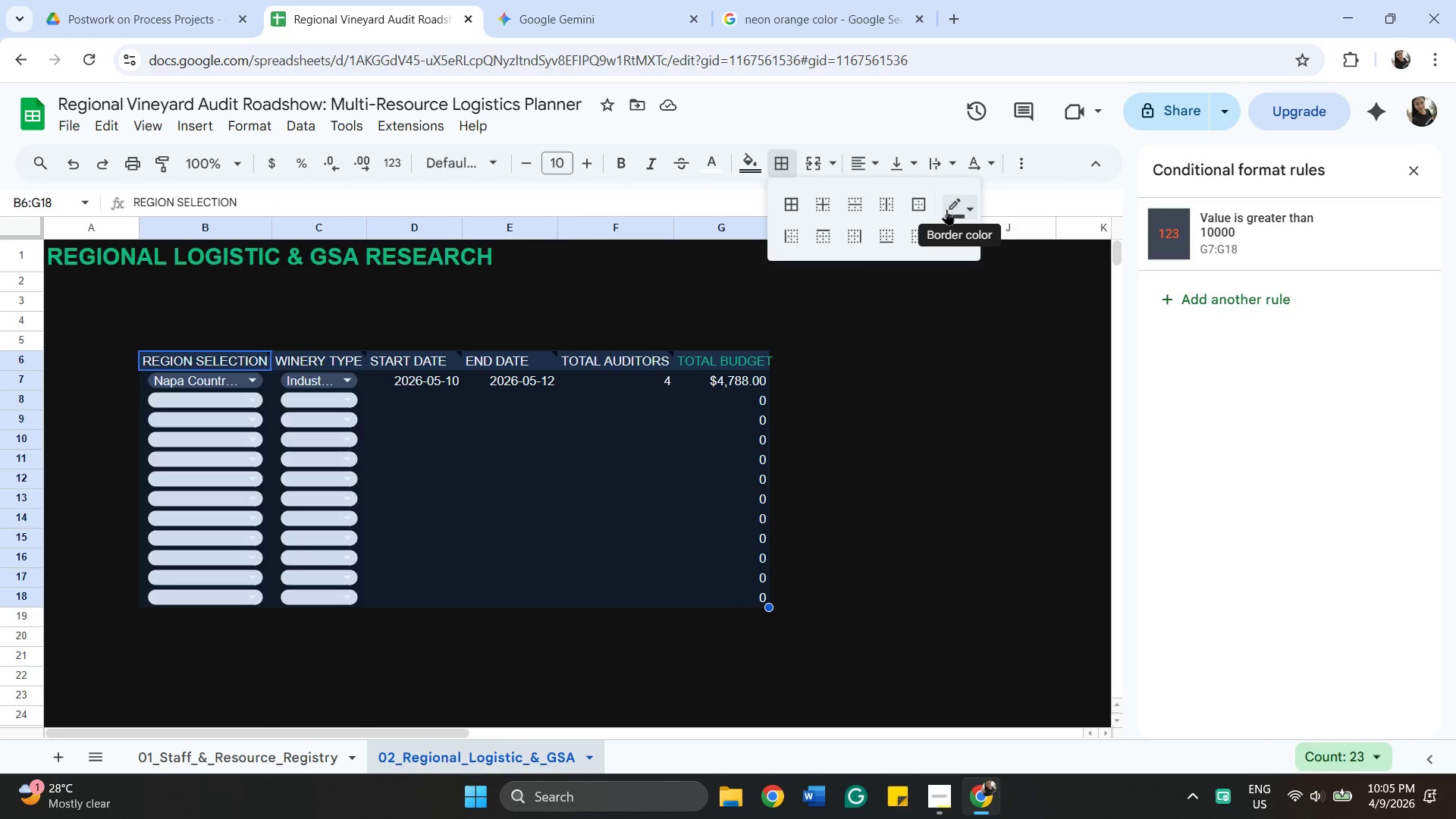 
left_click([953, 209])
 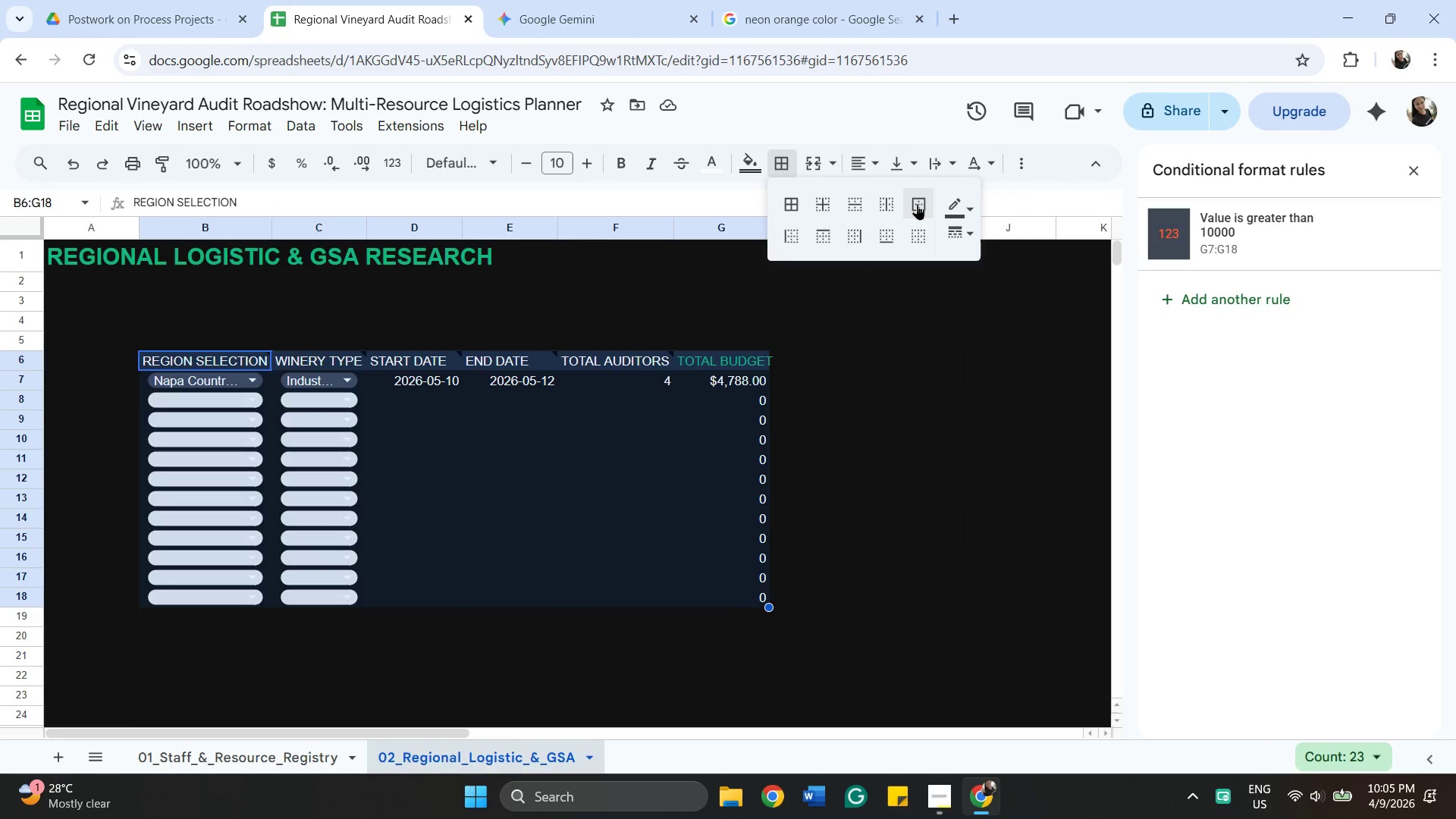 
left_click([914, 204])
 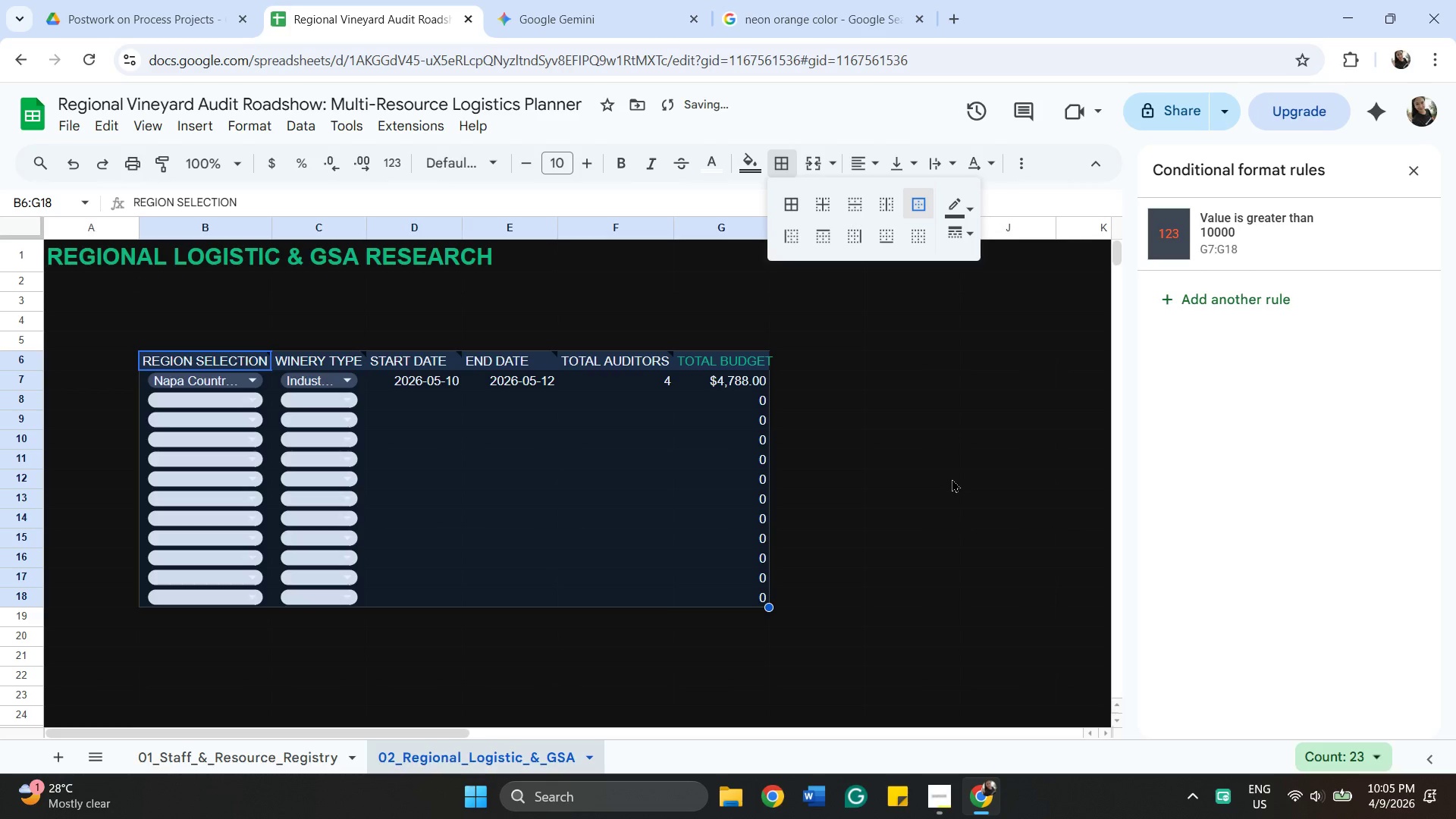 
left_click_drag(start_coordinate=[956, 482], to_coordinate=[962, 482])
 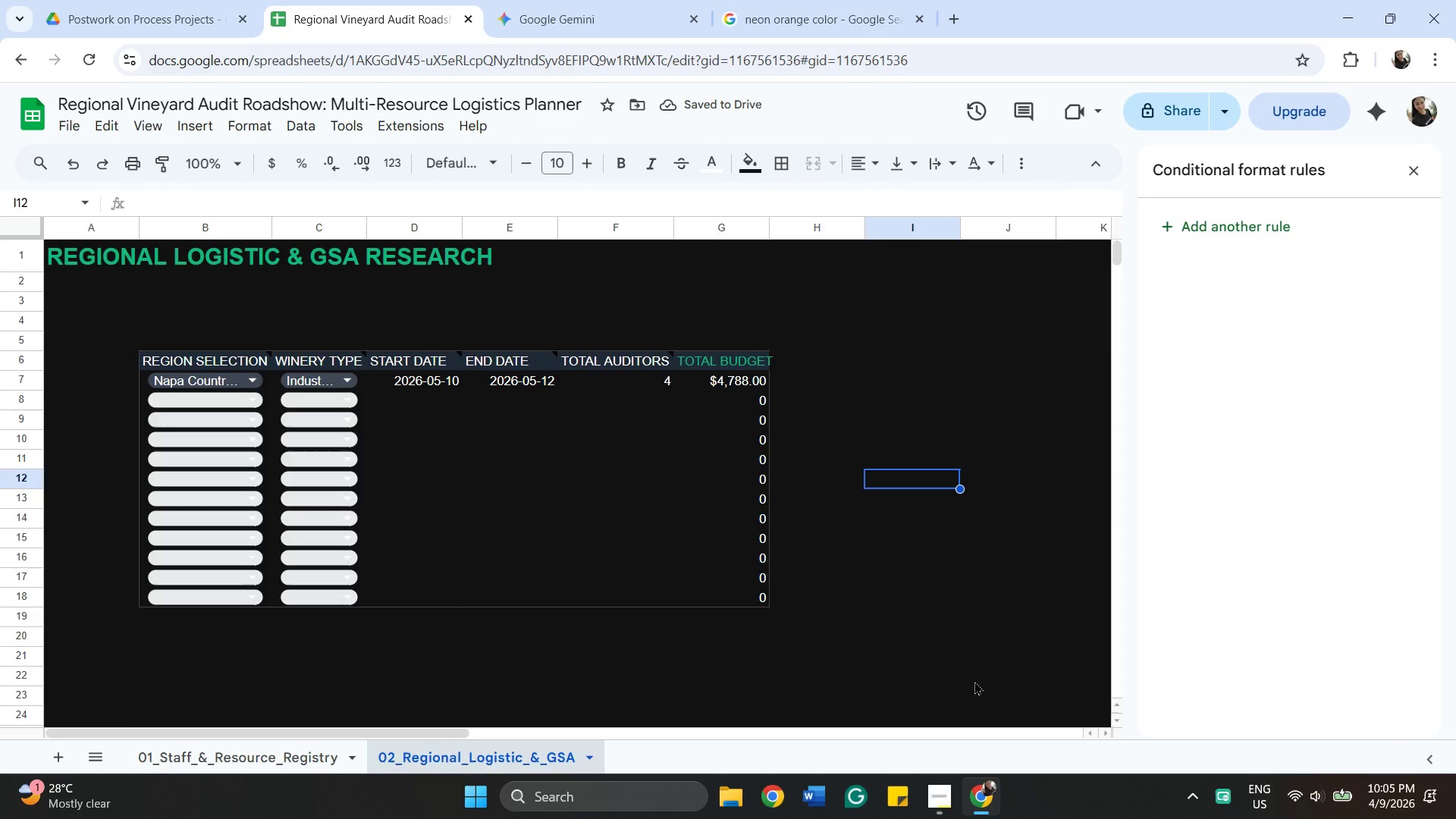 
scroll: coordinate [952, 649], scroll_direction: up, amount: 2.0
 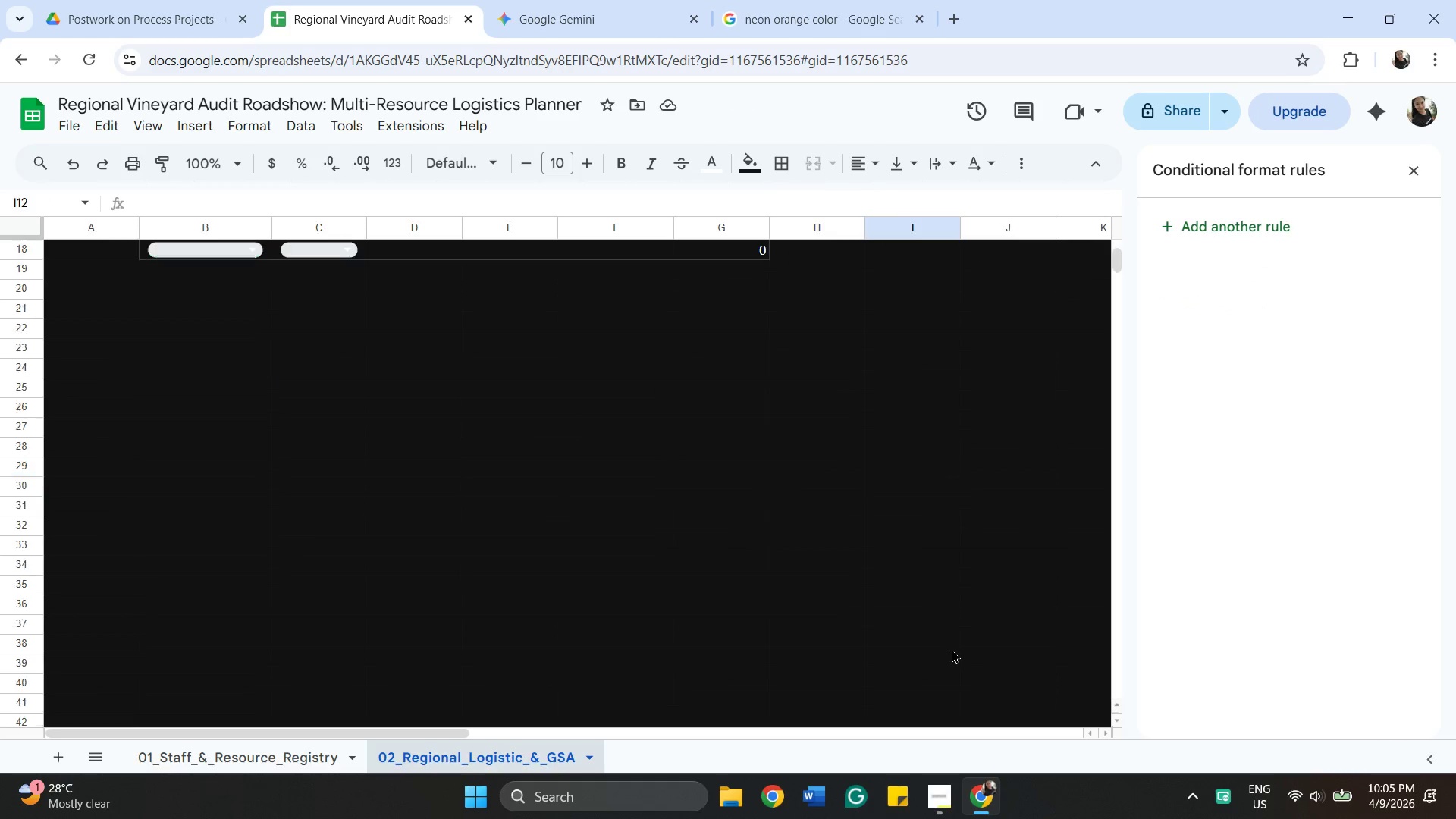 
scroll: coordinate [952, 649], scroll_direction: down, amount: 2.0
 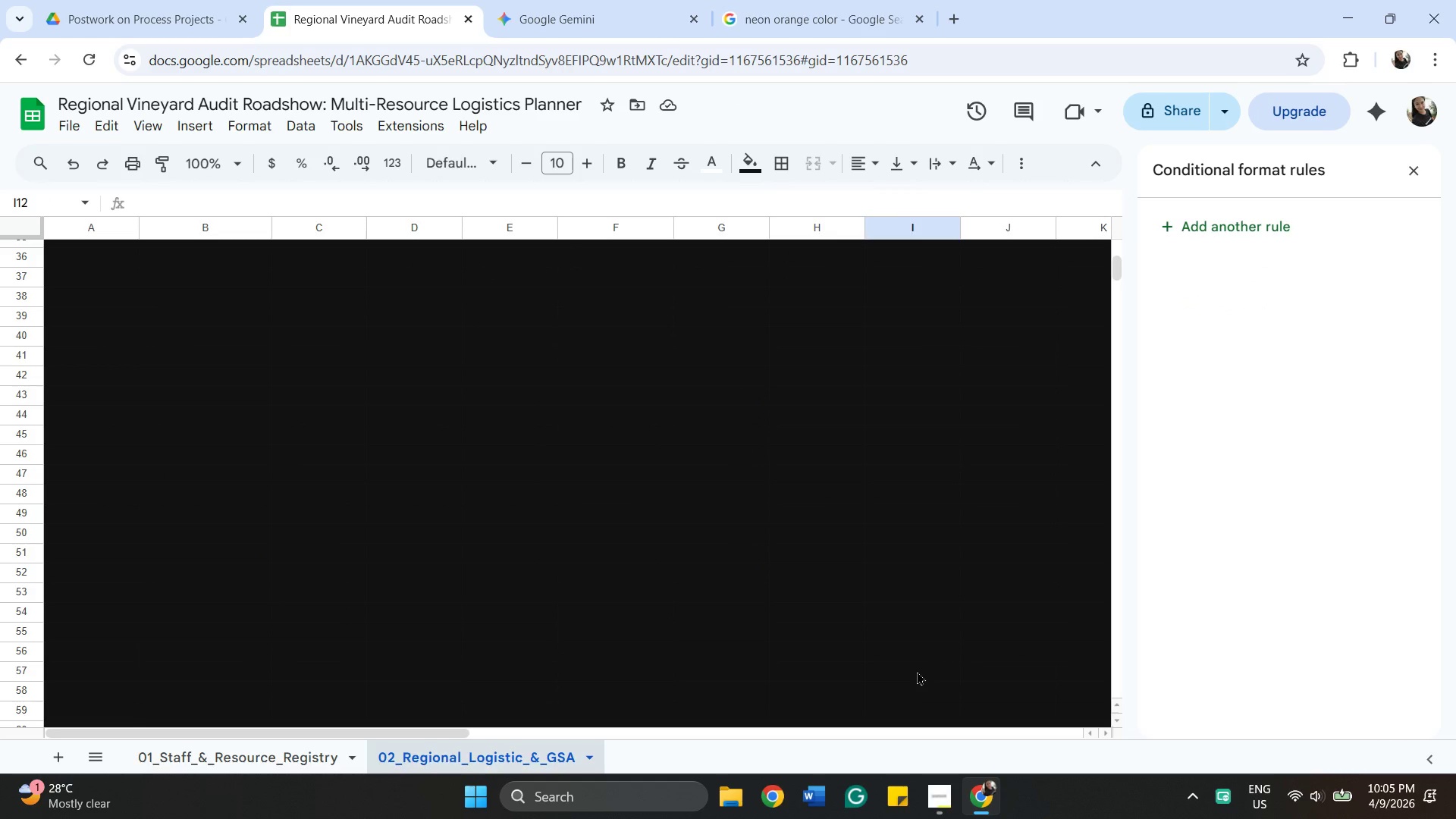 
scroll: coordinate [915, 672], scroll_direction: up, amount: 2.0
 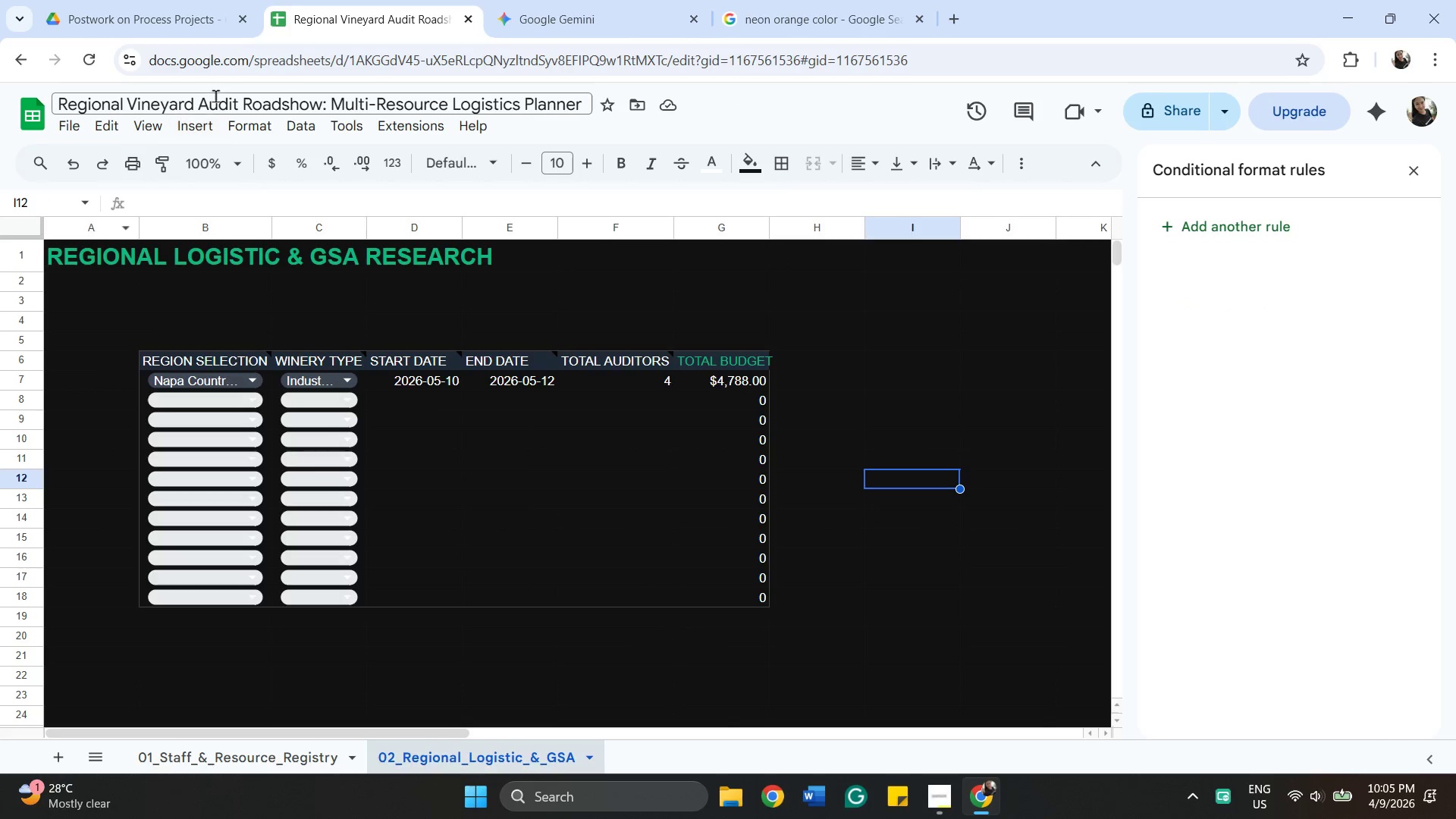 
left_click([239, 159])
 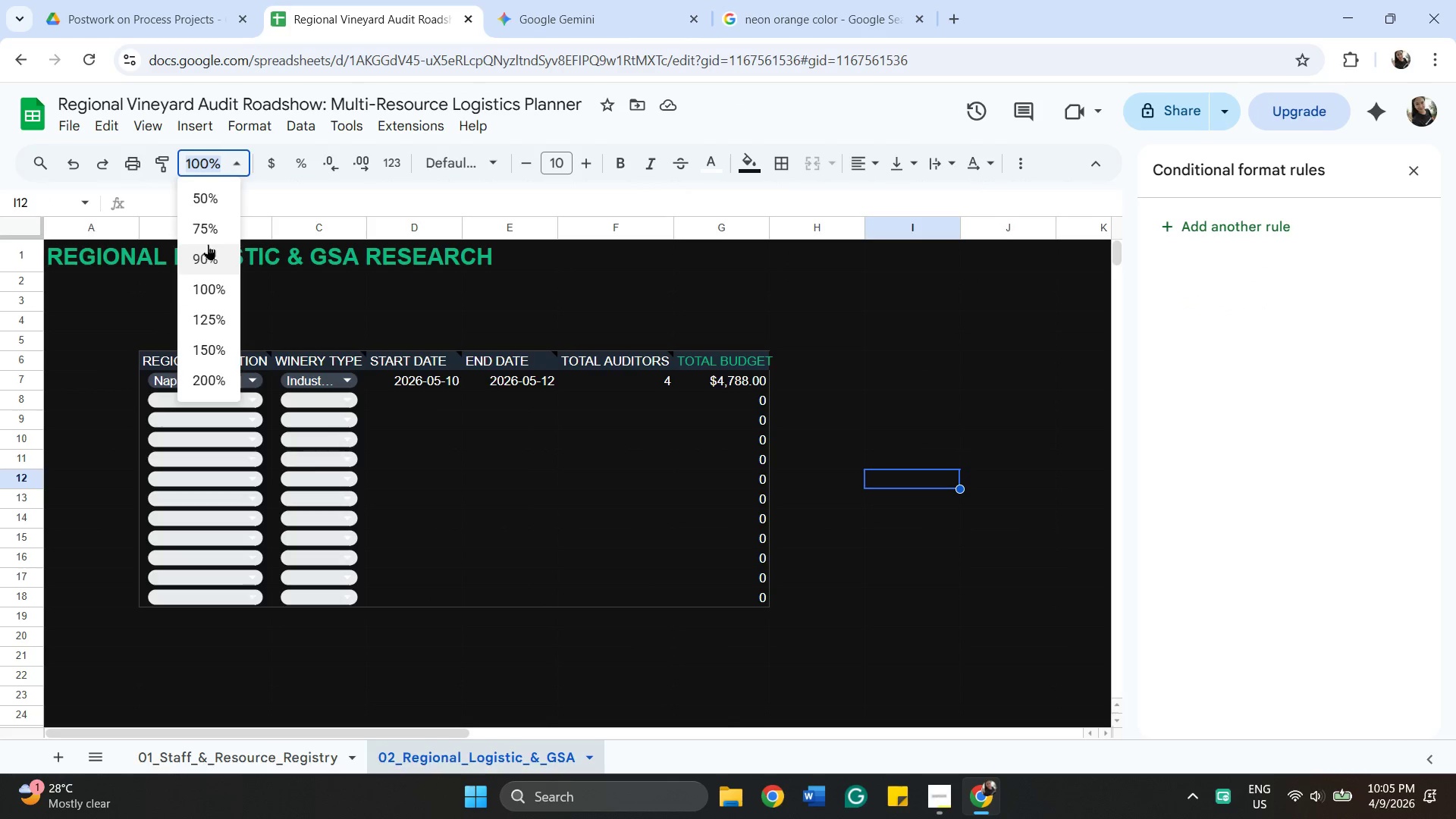 
left_click([208, 244])
 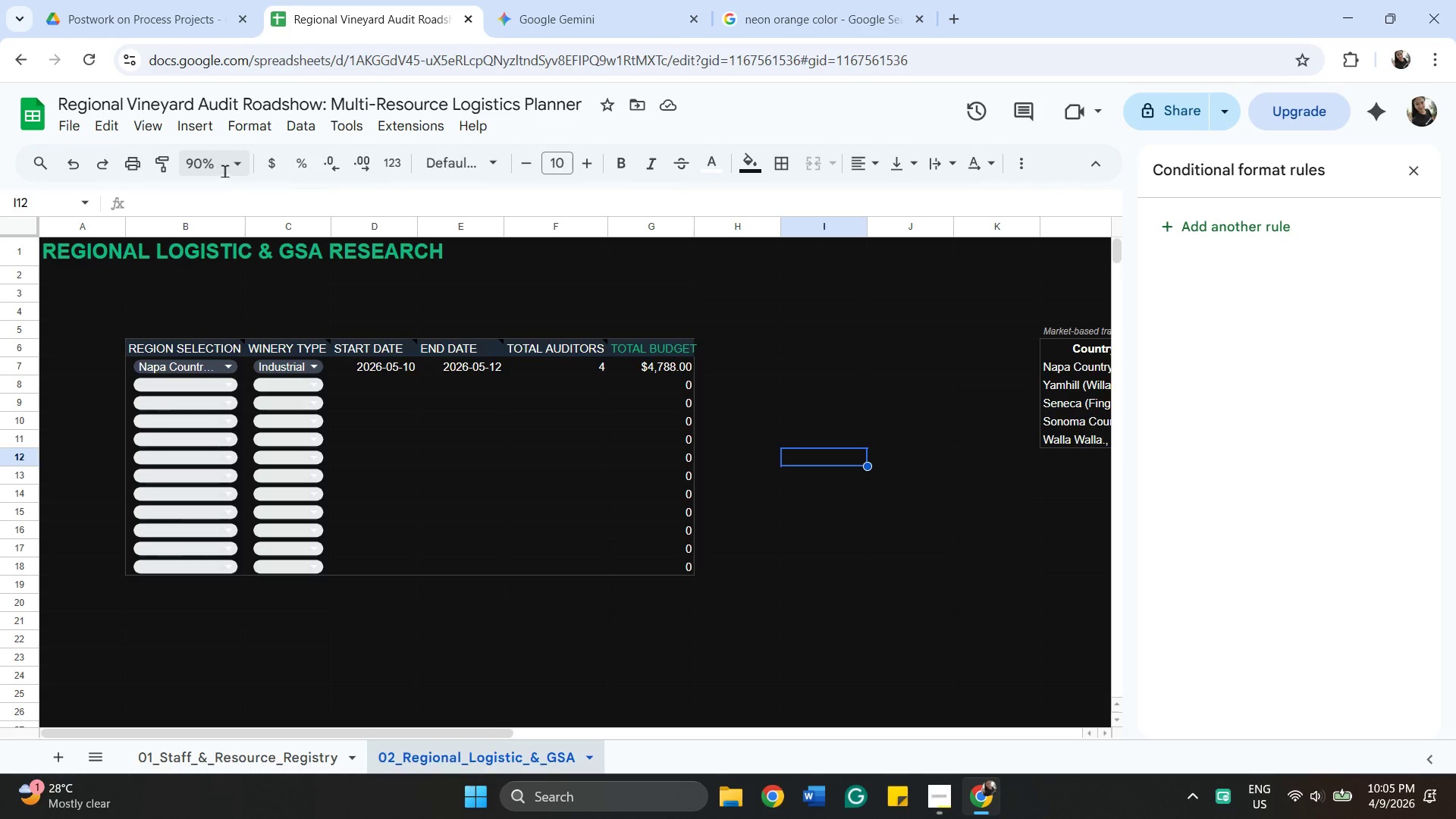 
left_click([237, 161])
 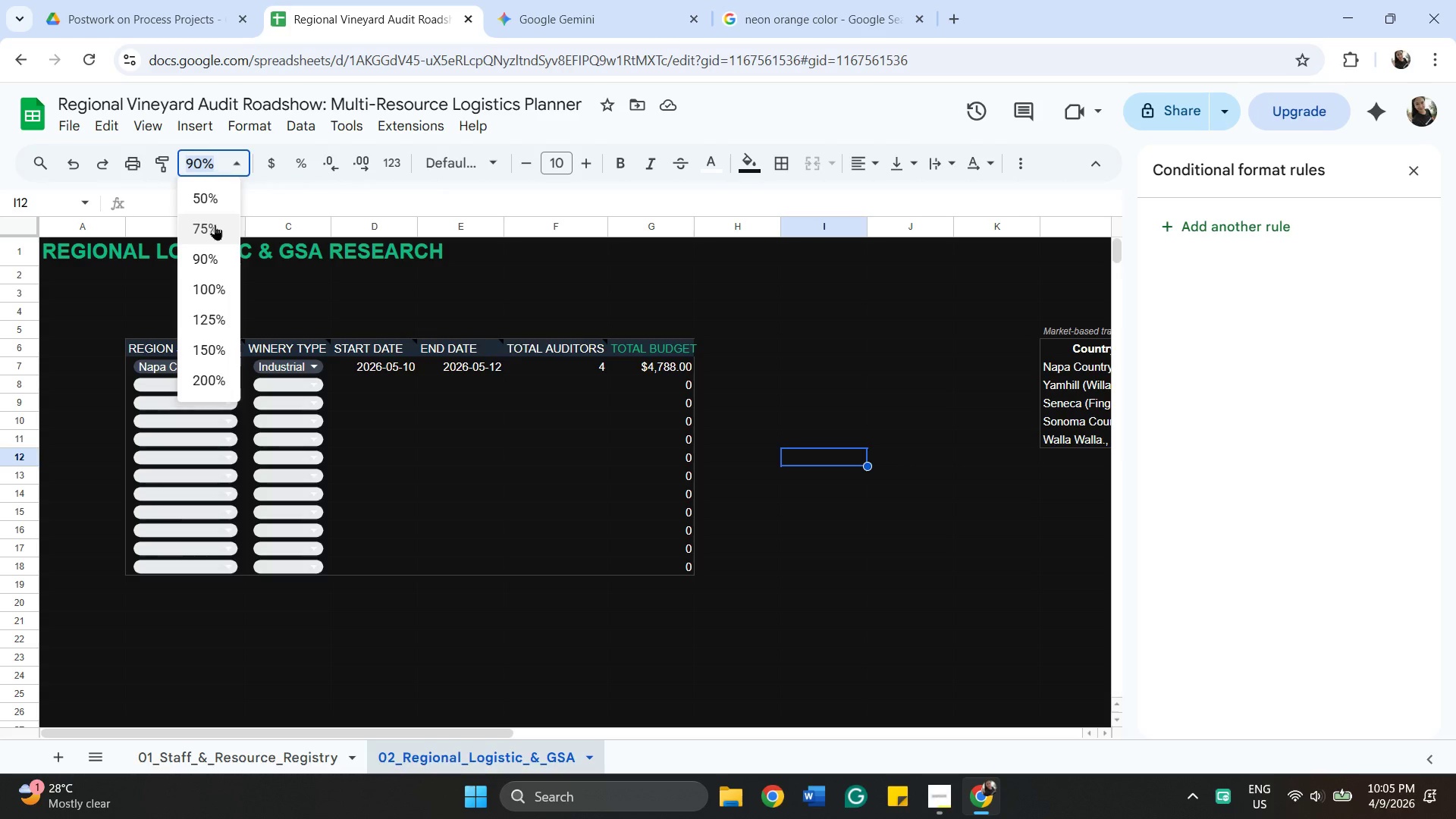 
left_click([215, 224])
 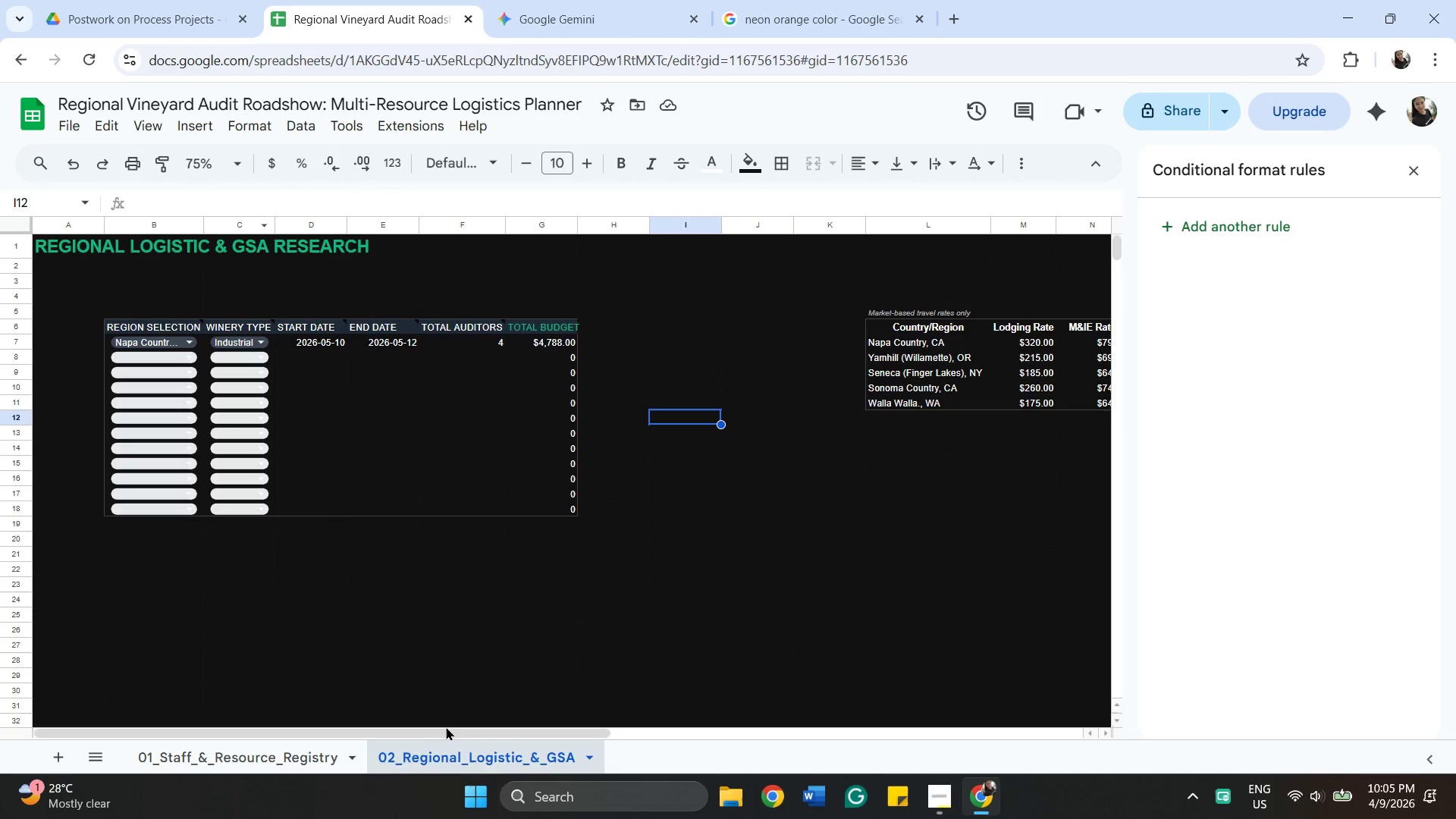 
left_click_drag(start_coordinate=[447, 730], to_coordinate=[296, 668])
 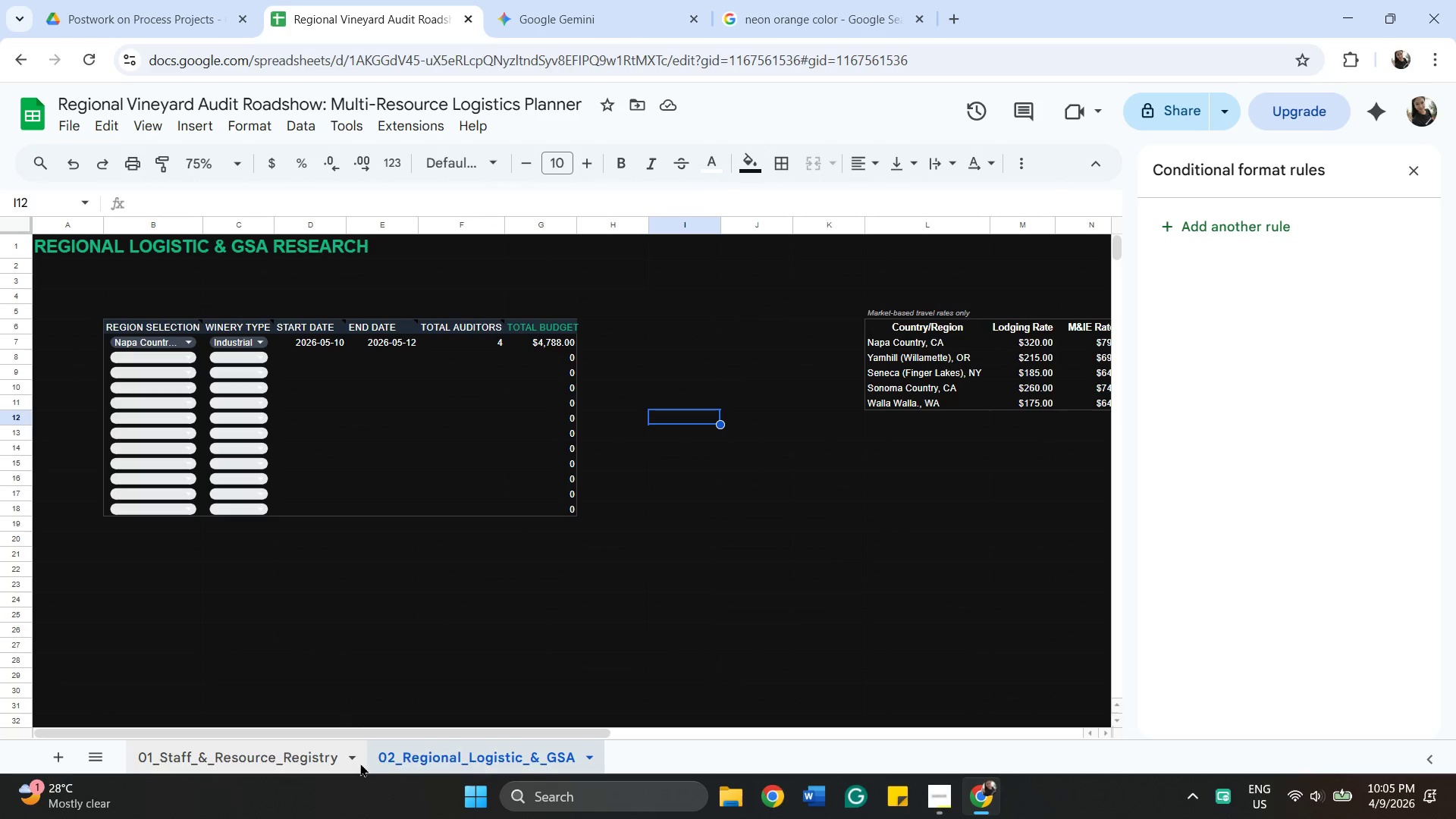 
wait(5.56)
 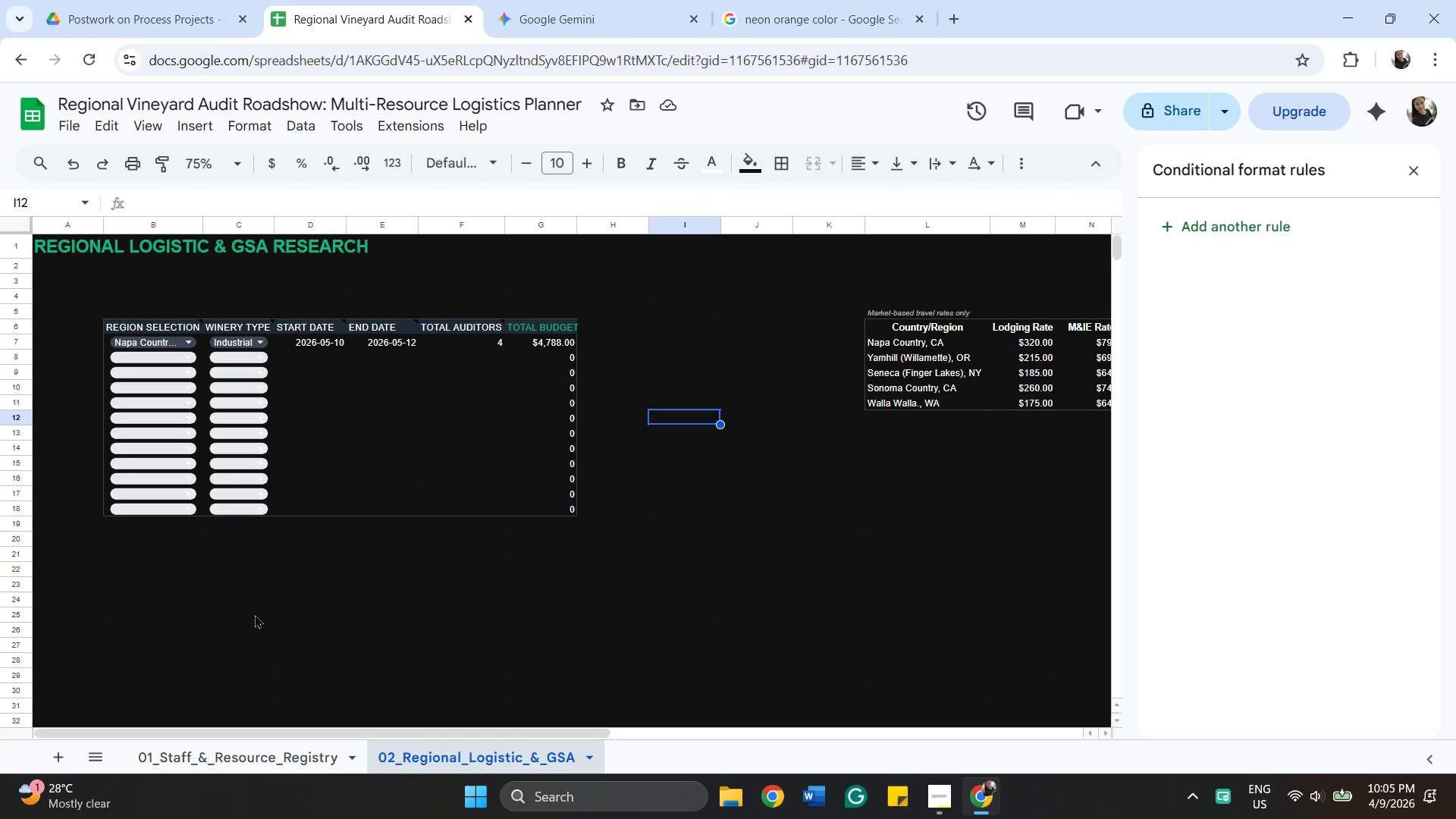 
left_click([60, 757])
 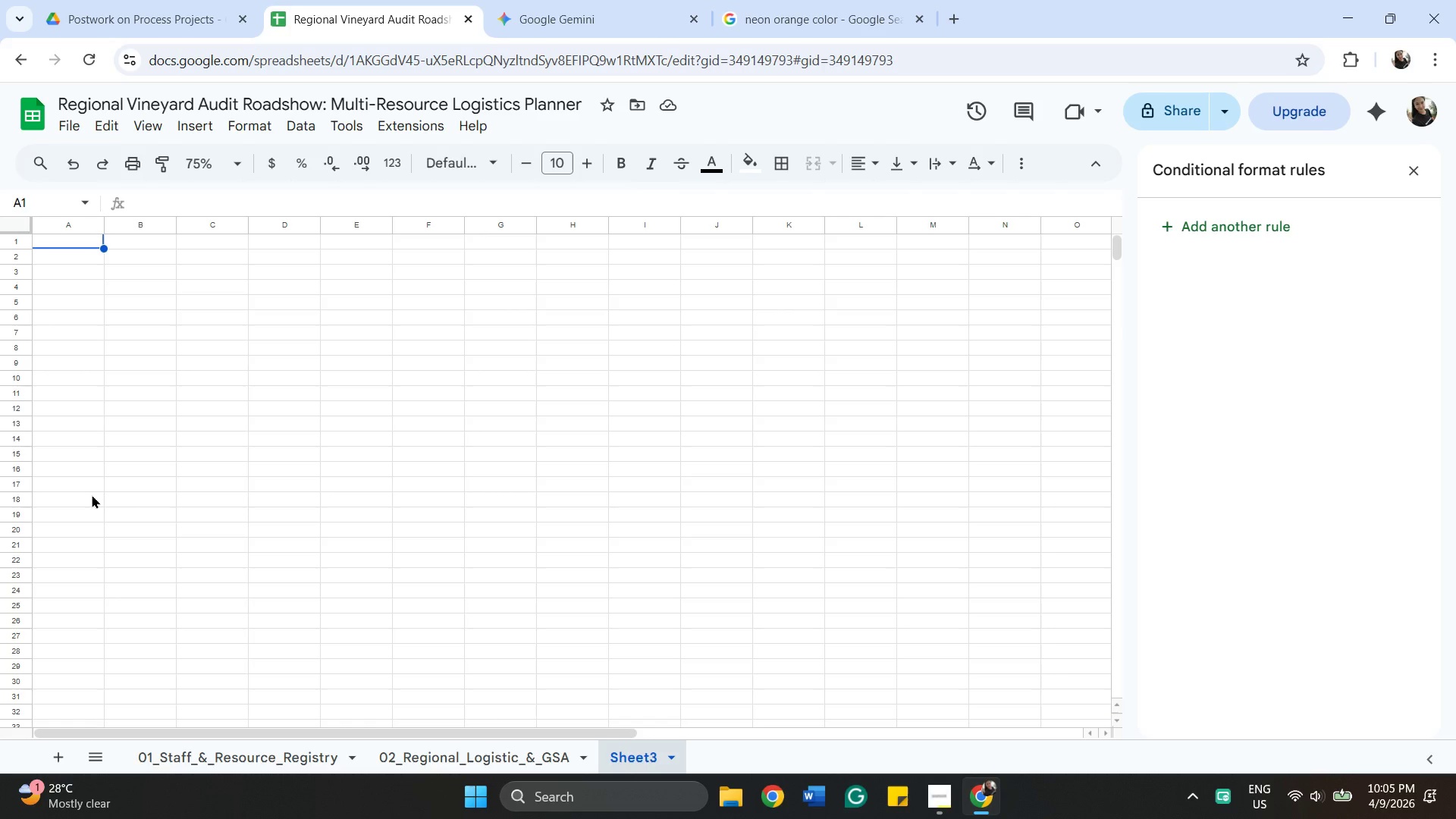 
wait(14.74)
 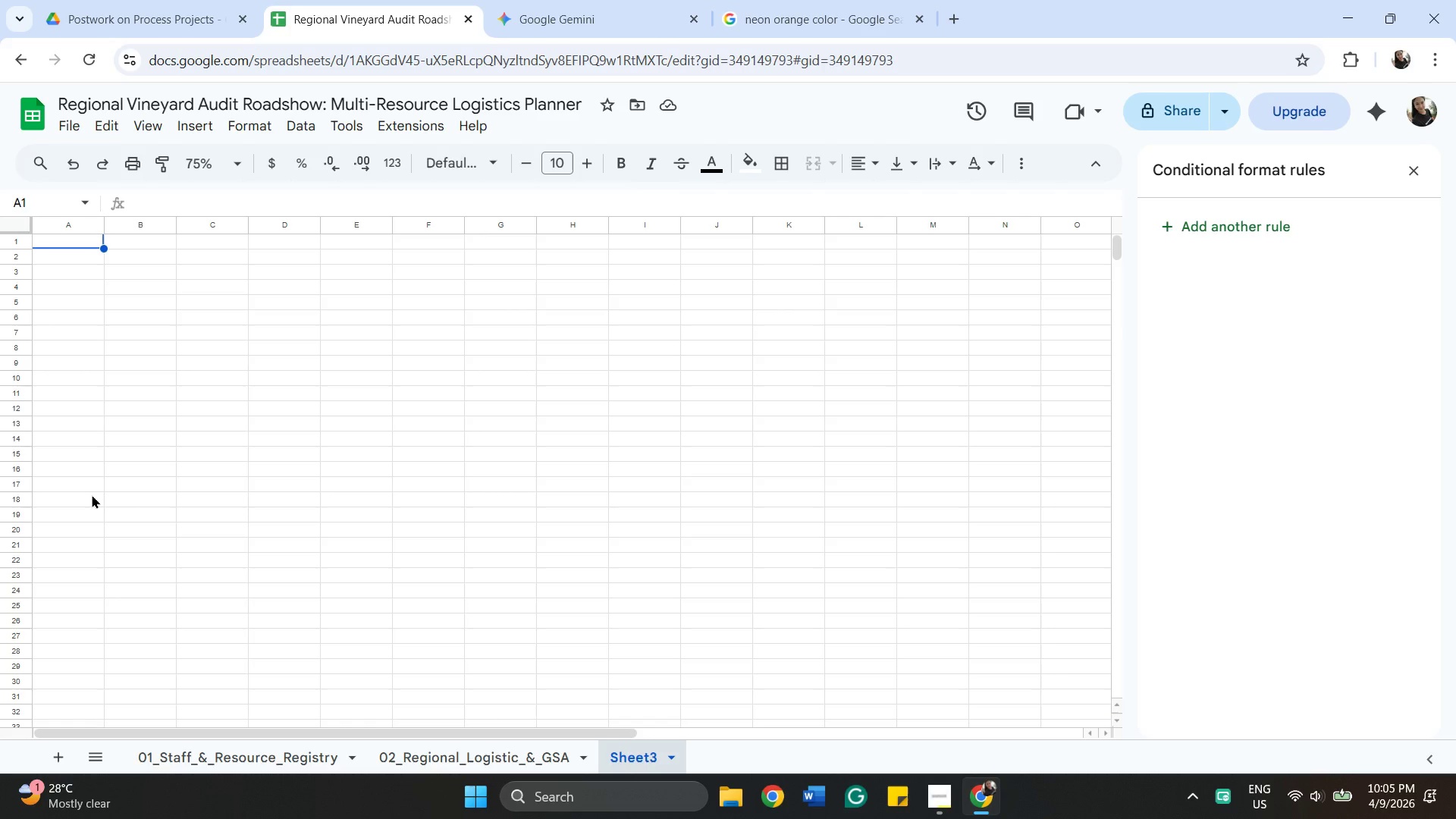 
left_click([667, 755])
 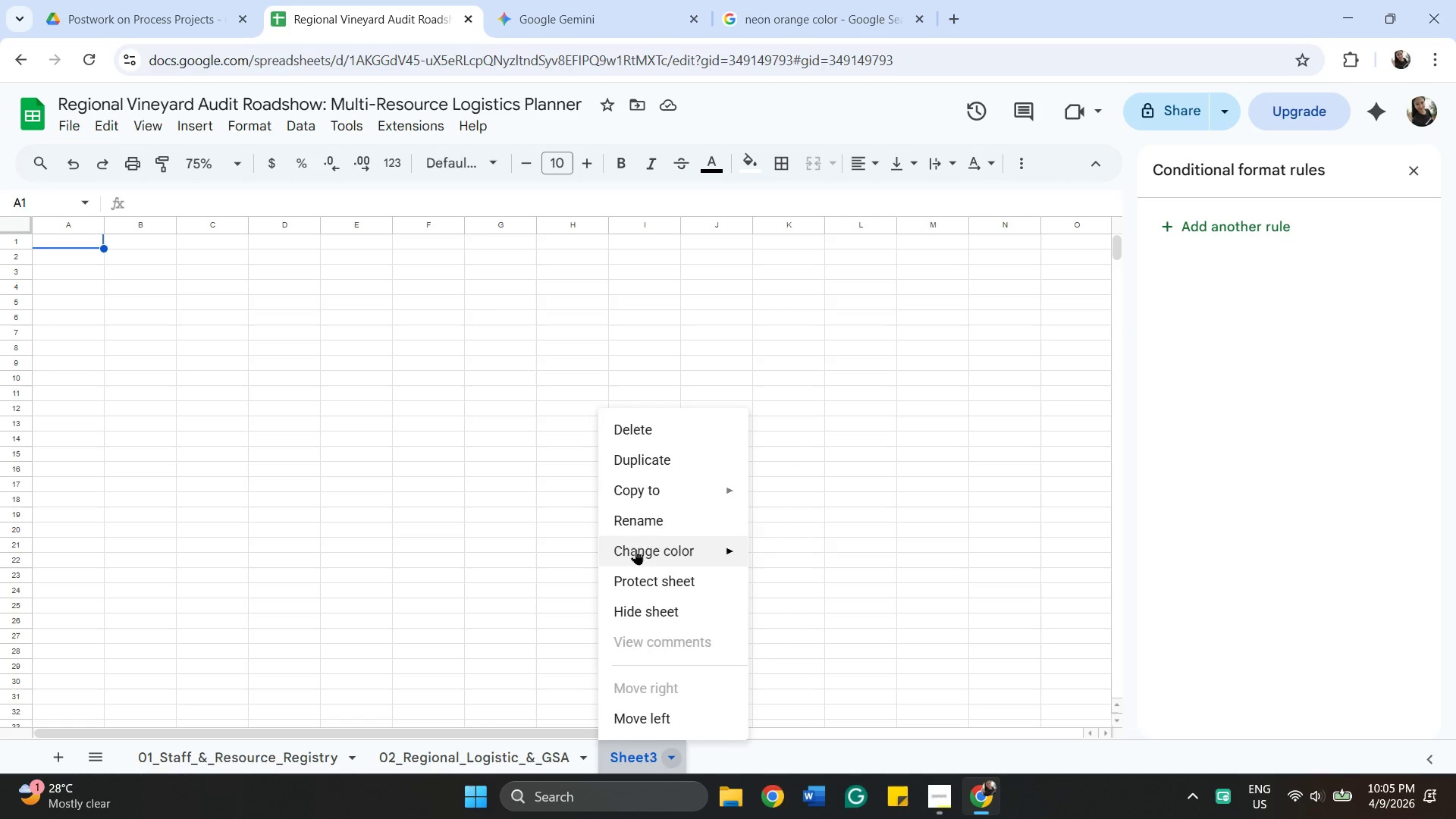 
left_click([635, 525])
 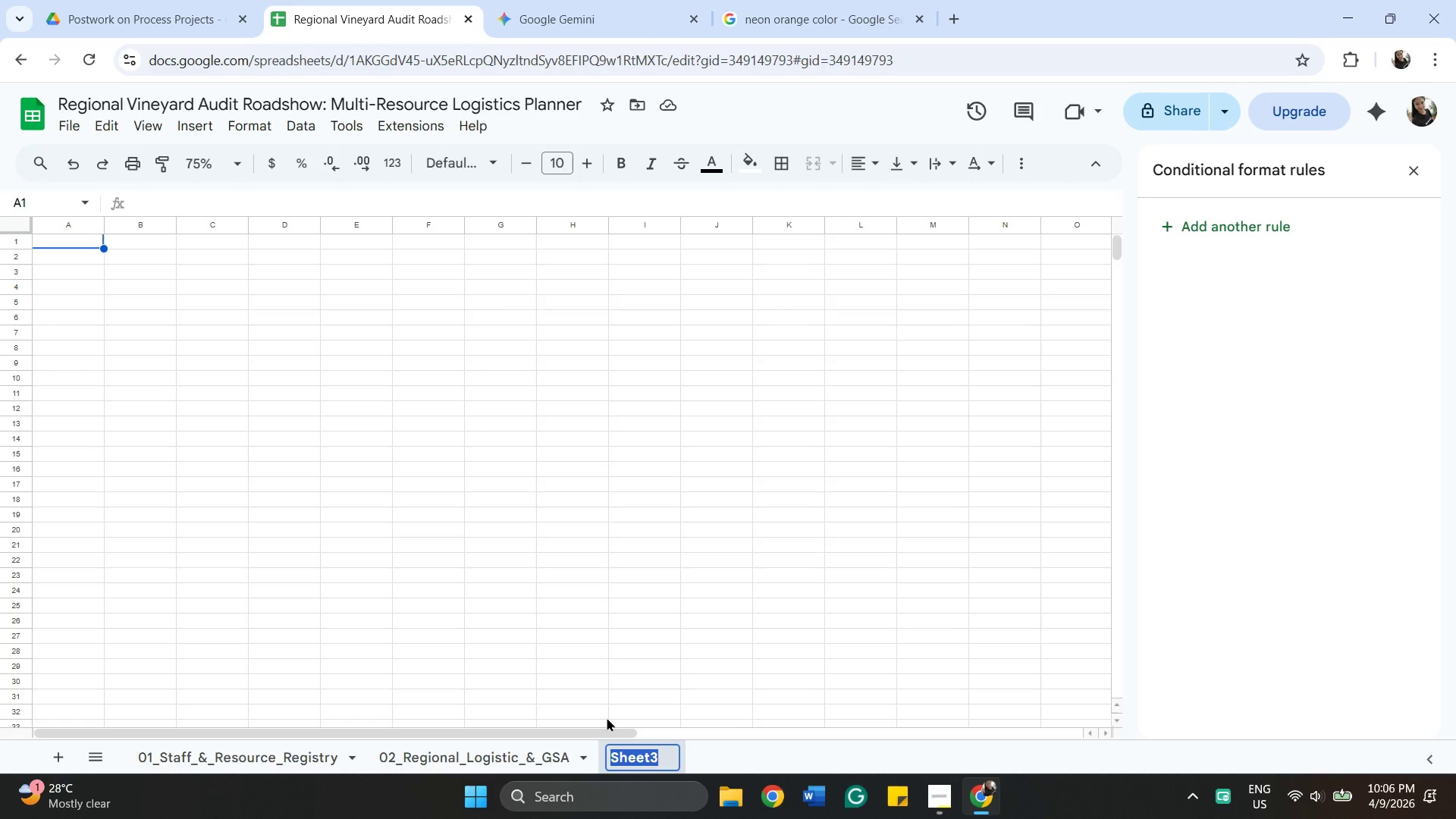 
wait(9.89)
 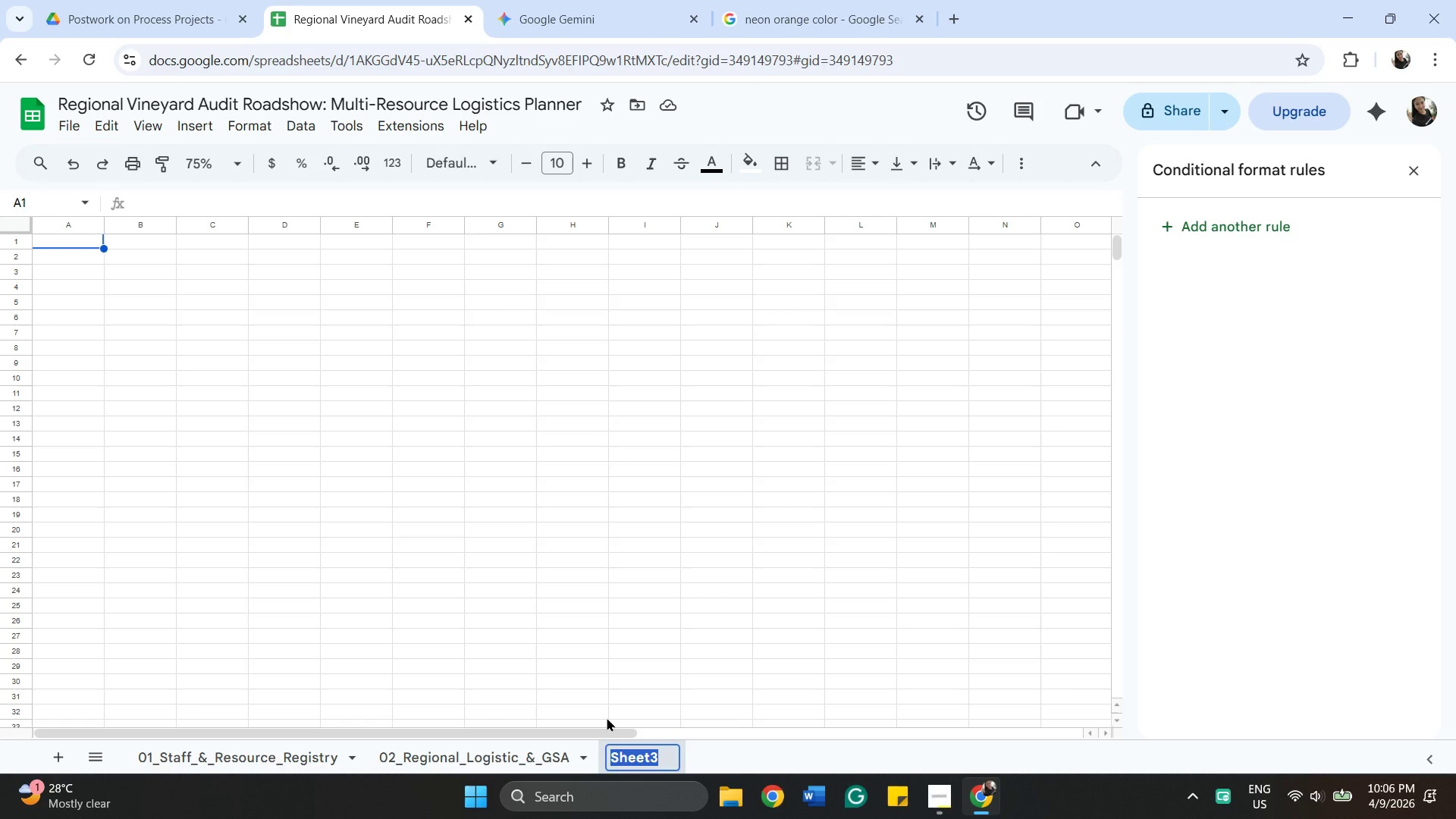 
type(03)
 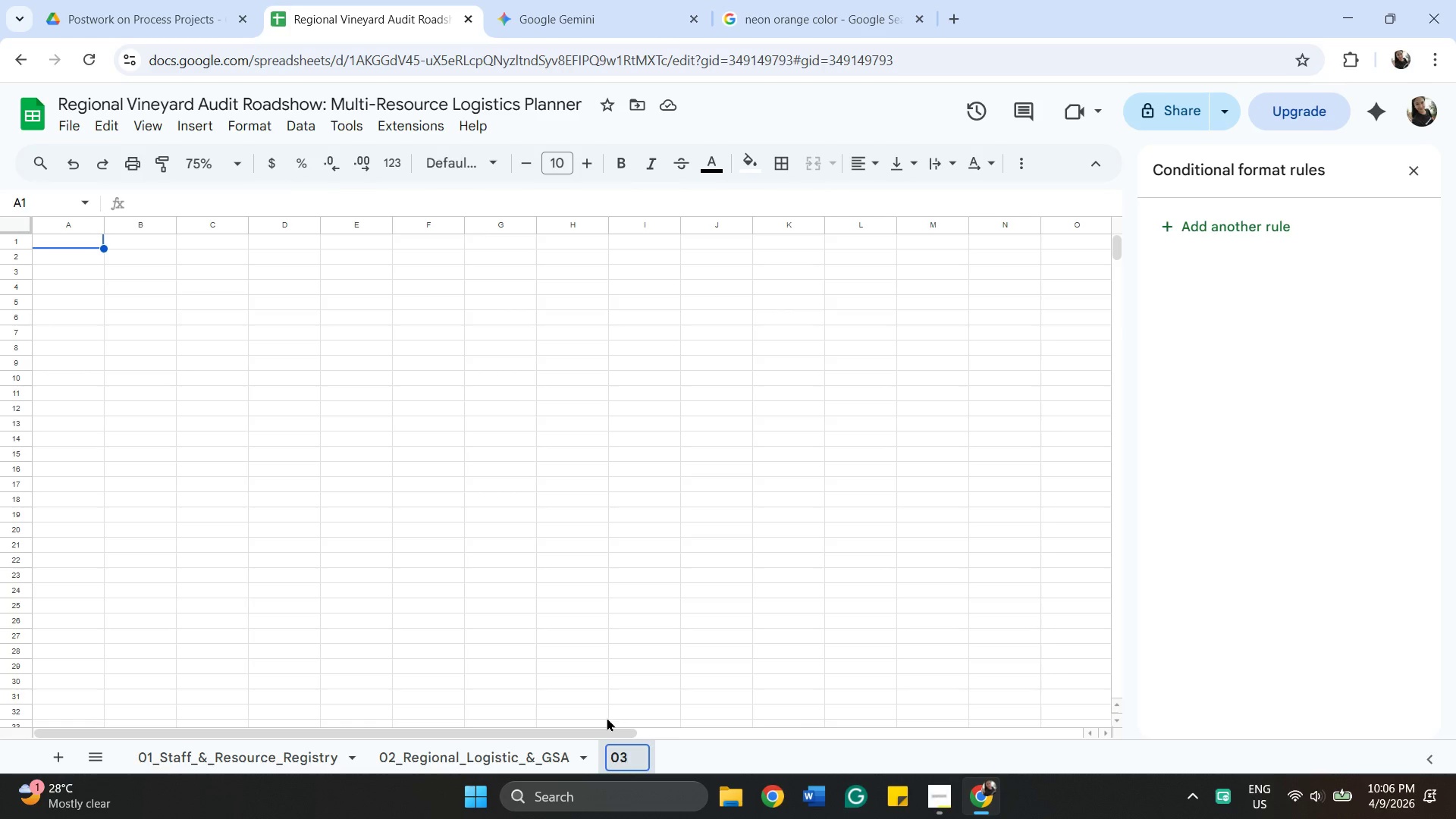 
wait(5.67)
 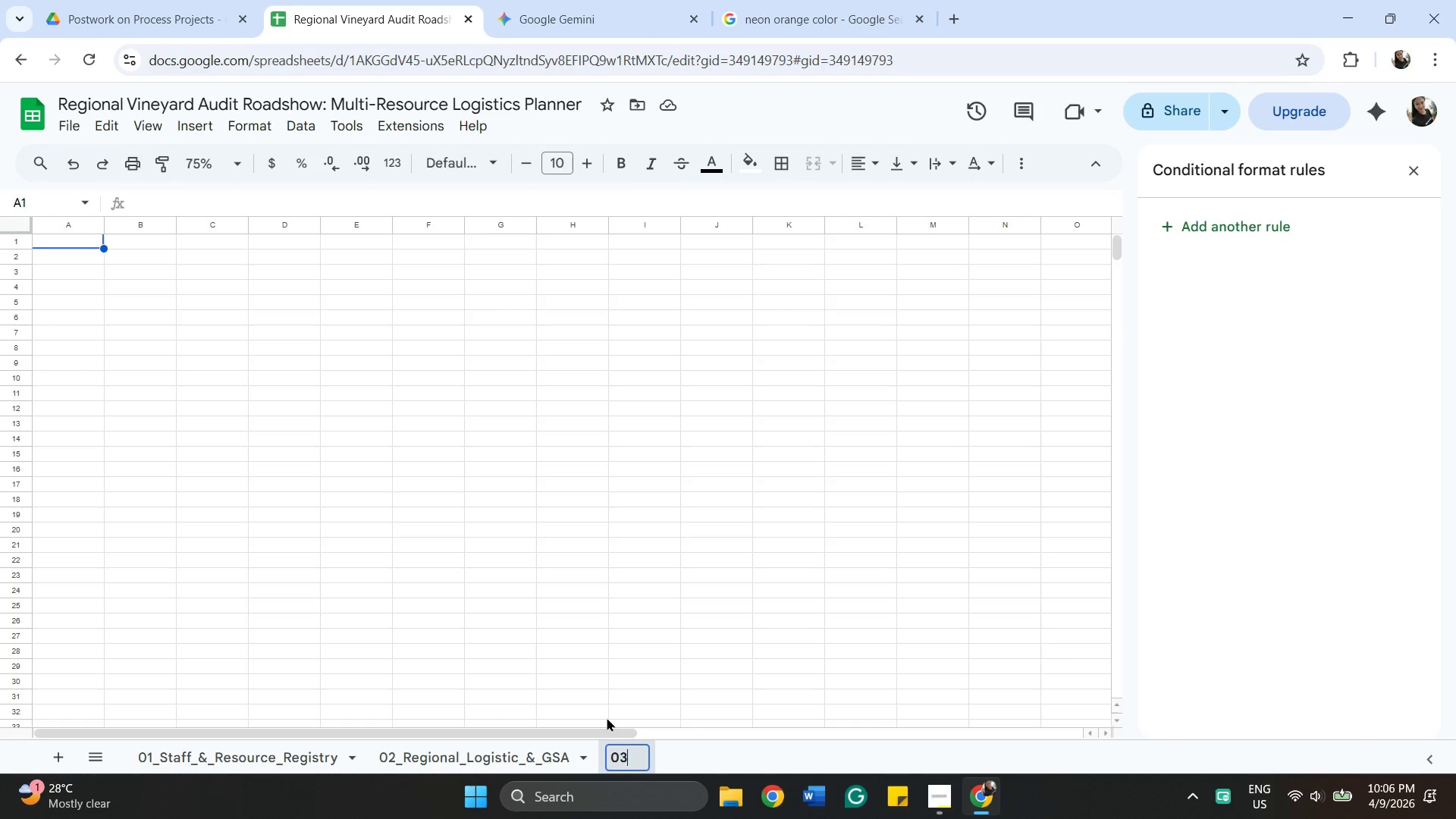 
key(Shift+Minus)
 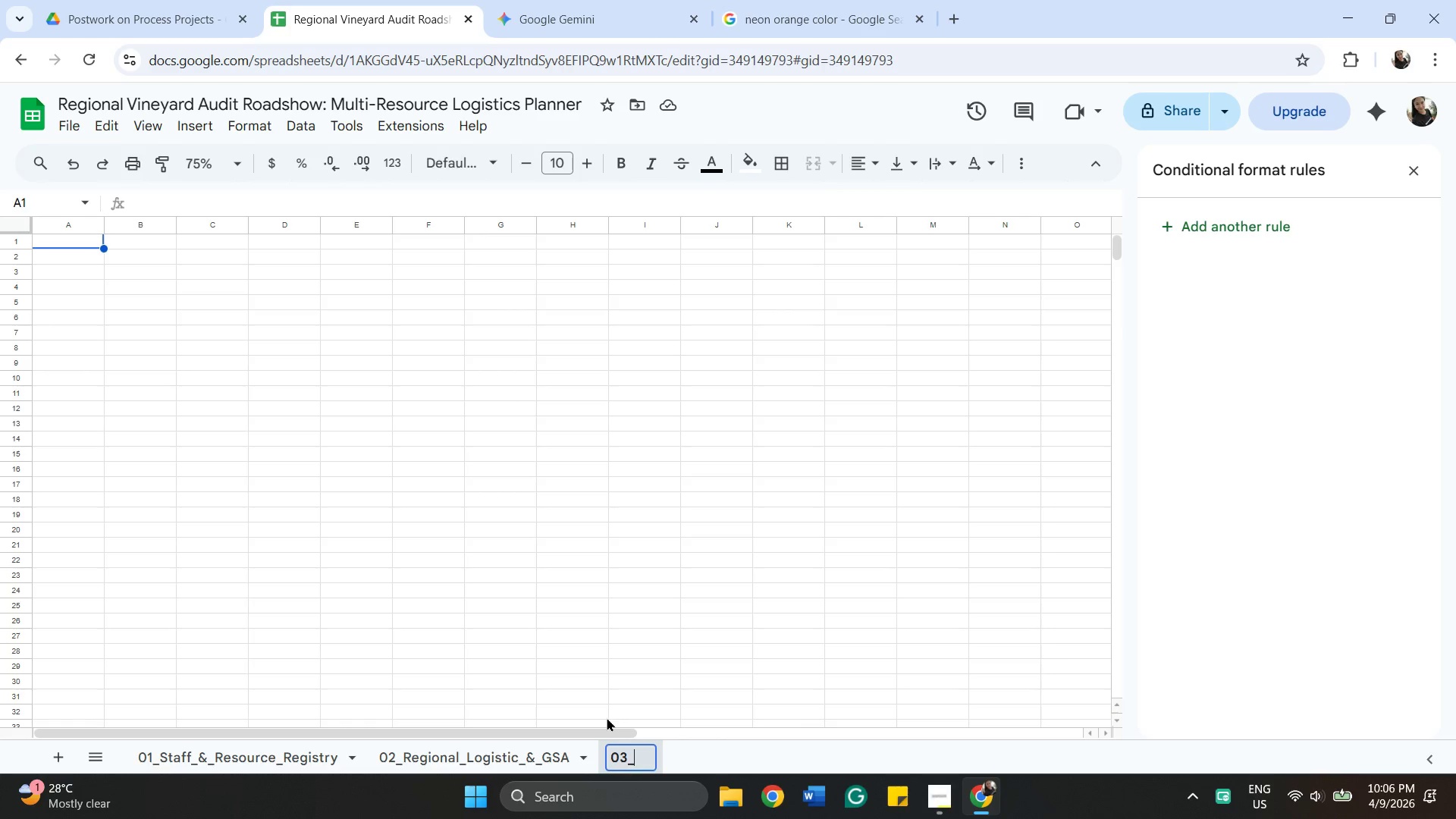 
type(Mster_)
 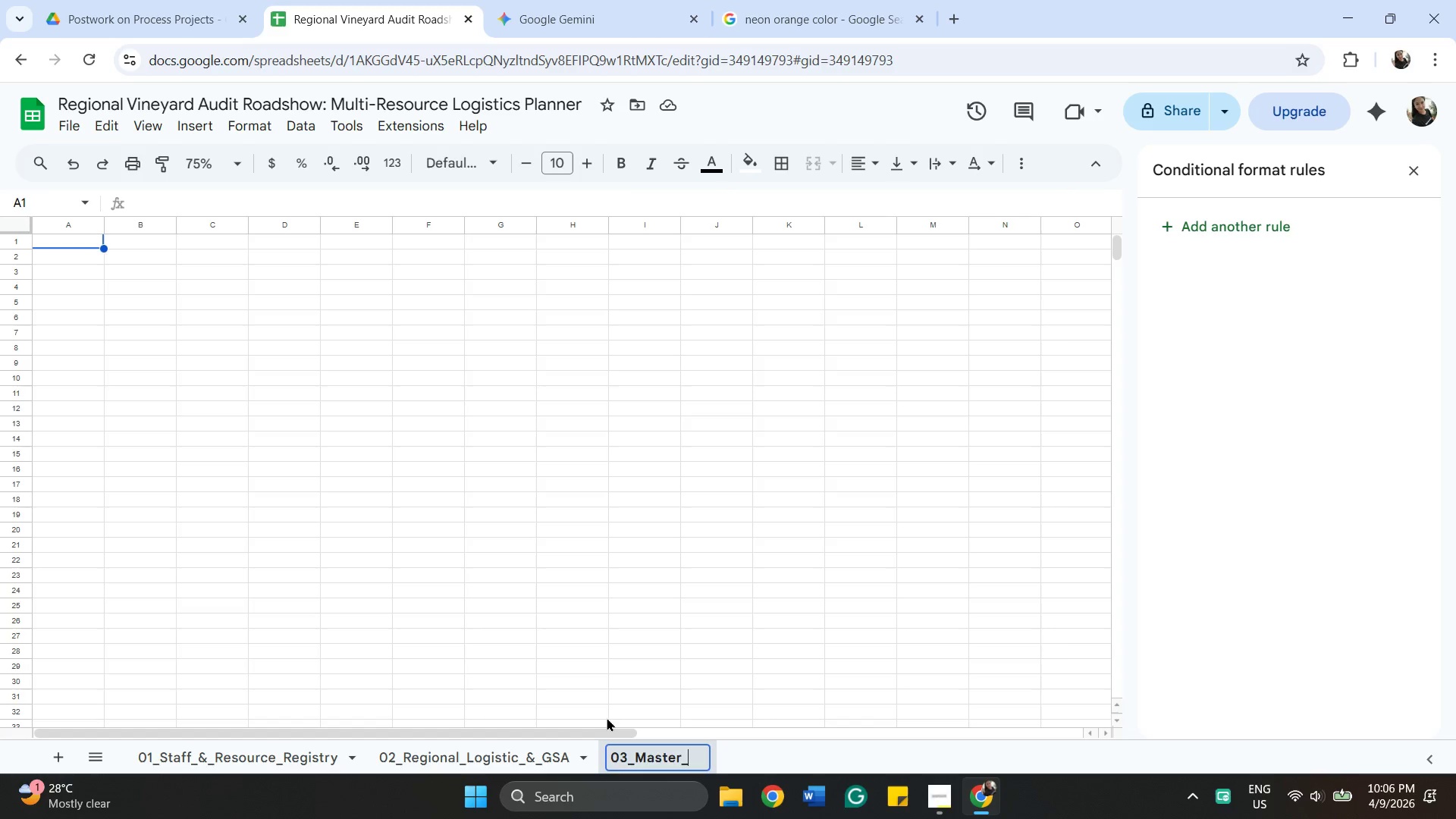 
hold_key(key=A, duration=0.34)
 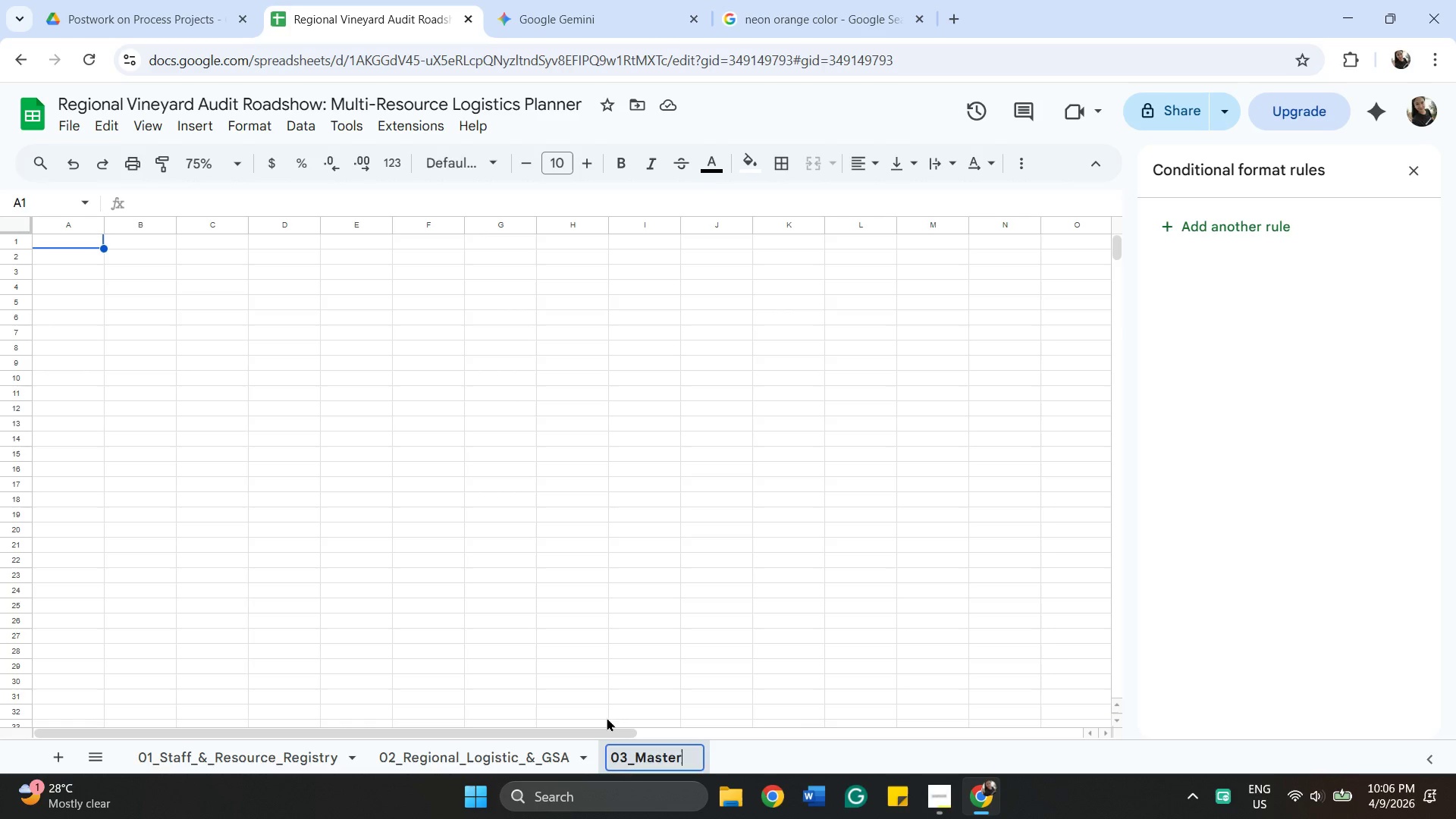 
type(Schedule_&Conflict_logic)
key(Backspace)
key(Backspace)
key(Backspace)
key(Backspace)
key(Backspace)
type(Loguc)
key(Backspace)
key(Backspace)
type(ic)
 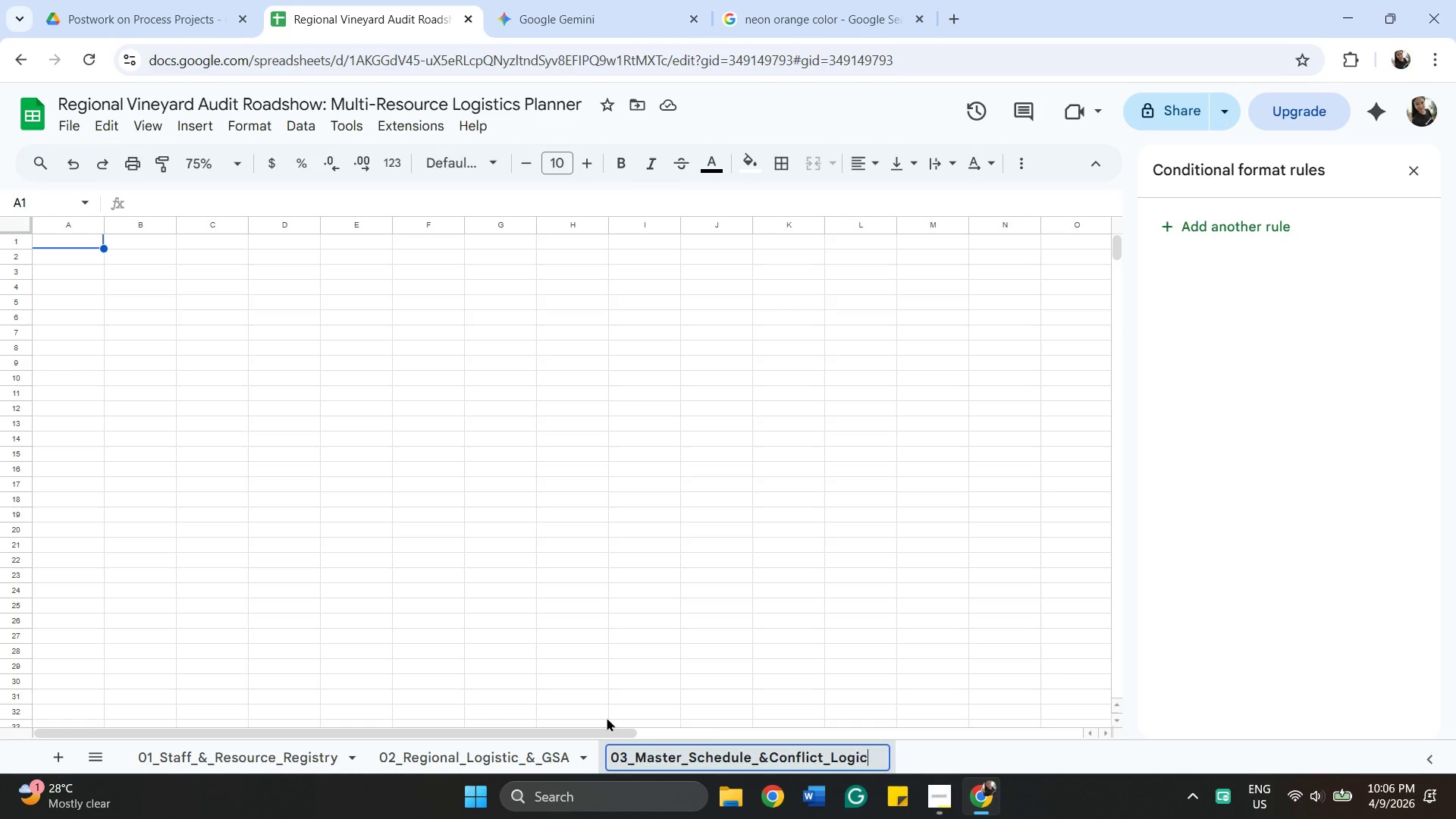 
wait(17.28)
 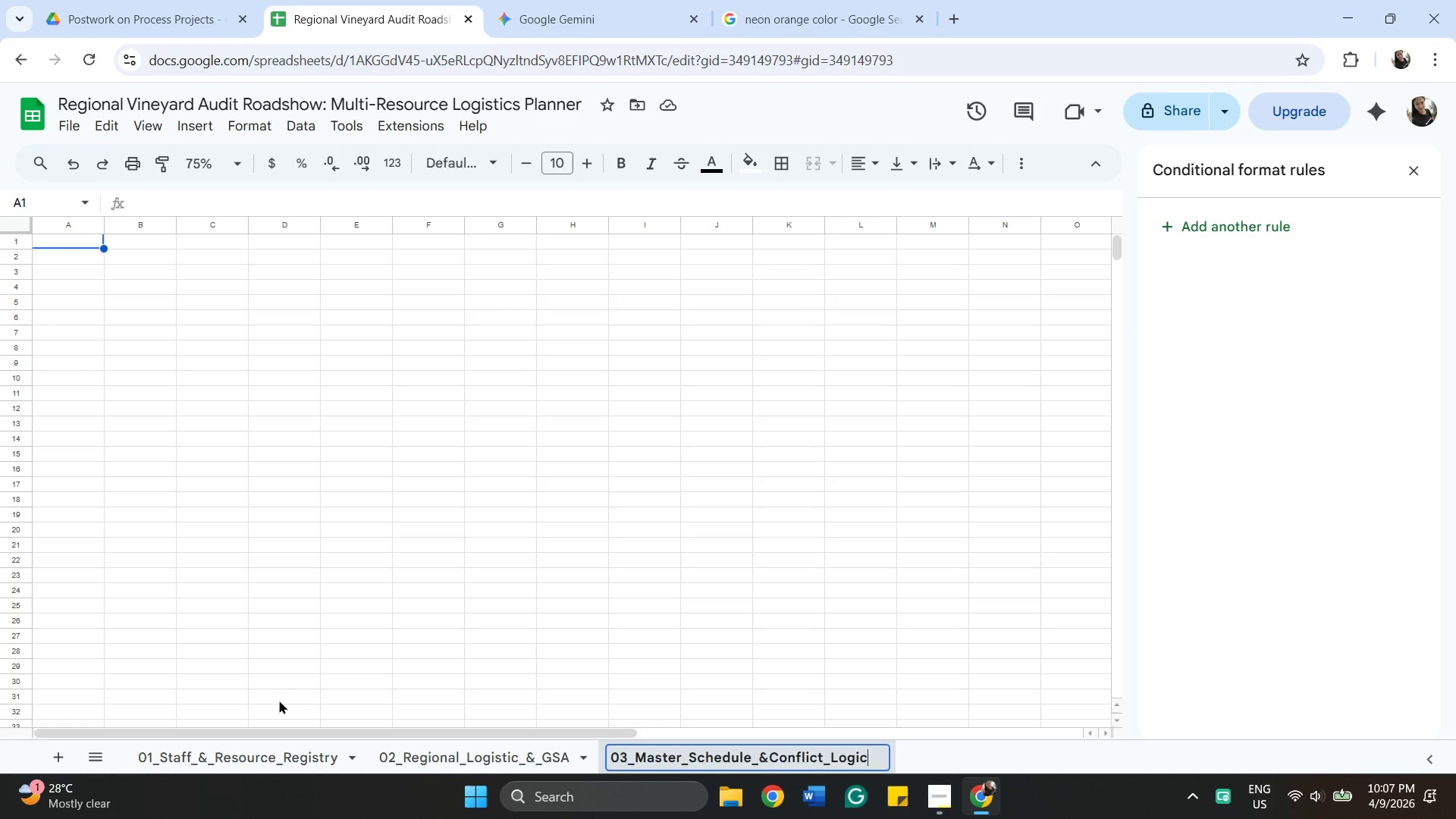 
hold_key(key=ShiftLeft, duration=0.53)
left_click([497, 262])
 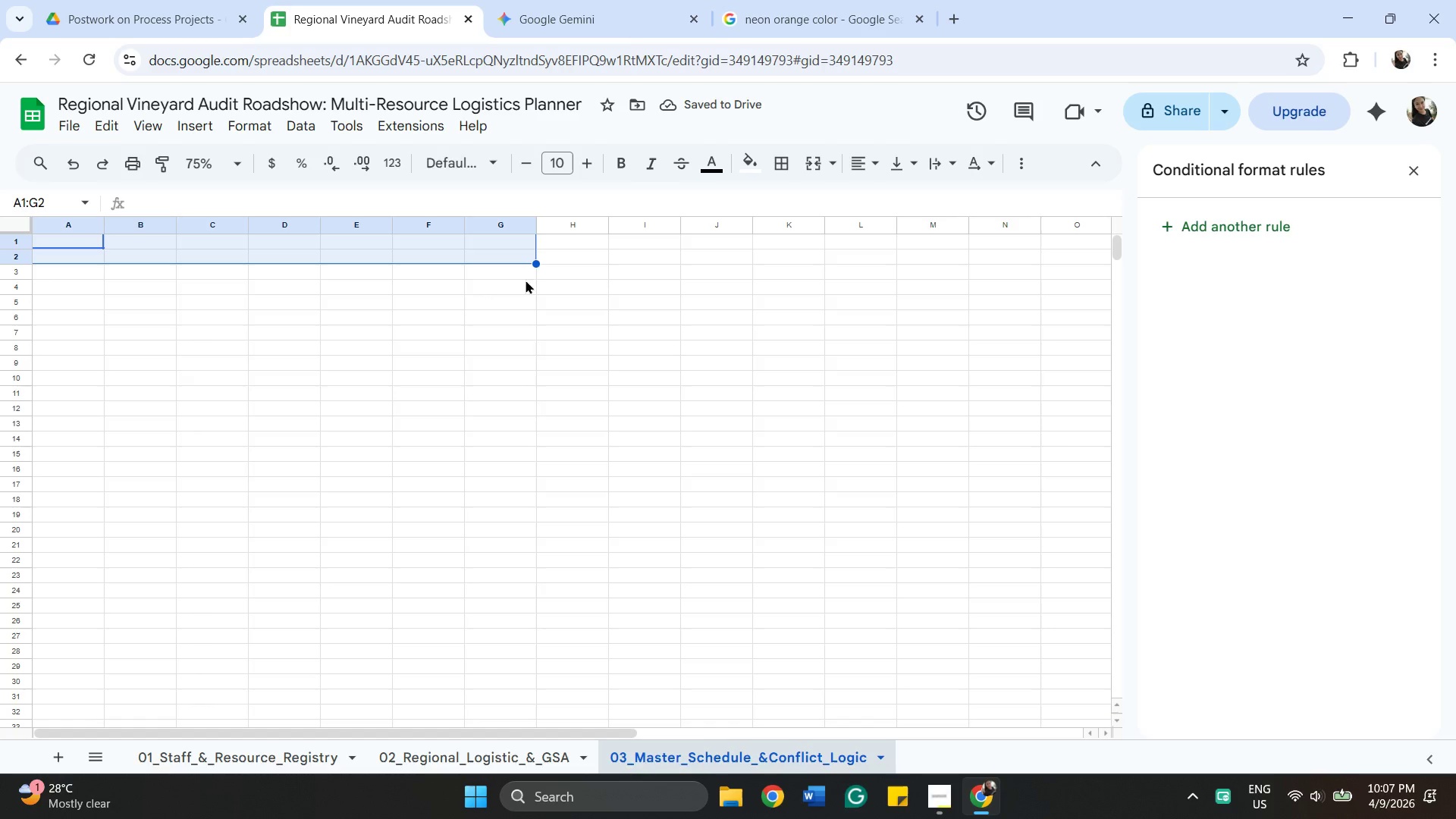 
wait(8.2)
 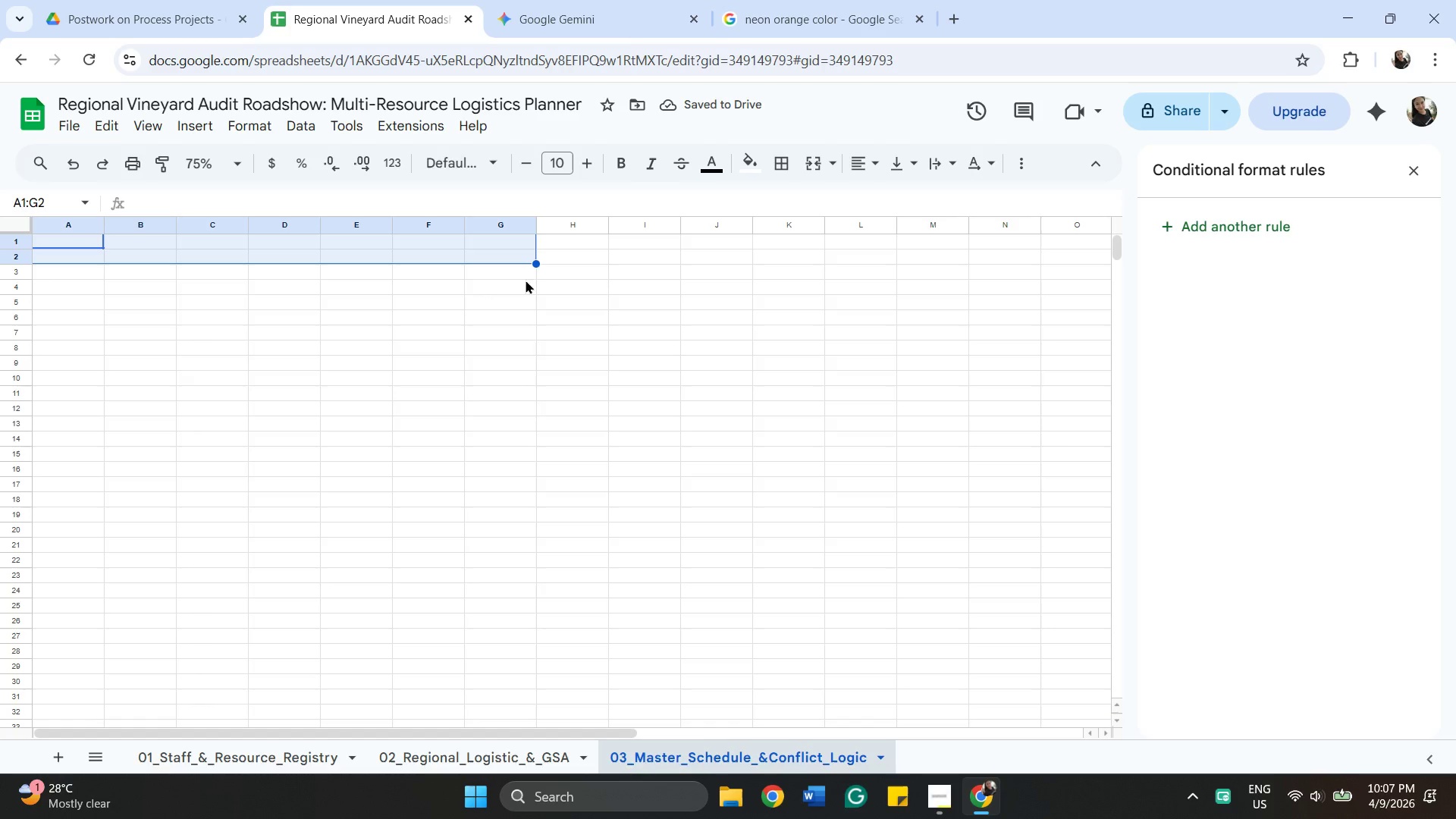 
left_click([843, 194])
 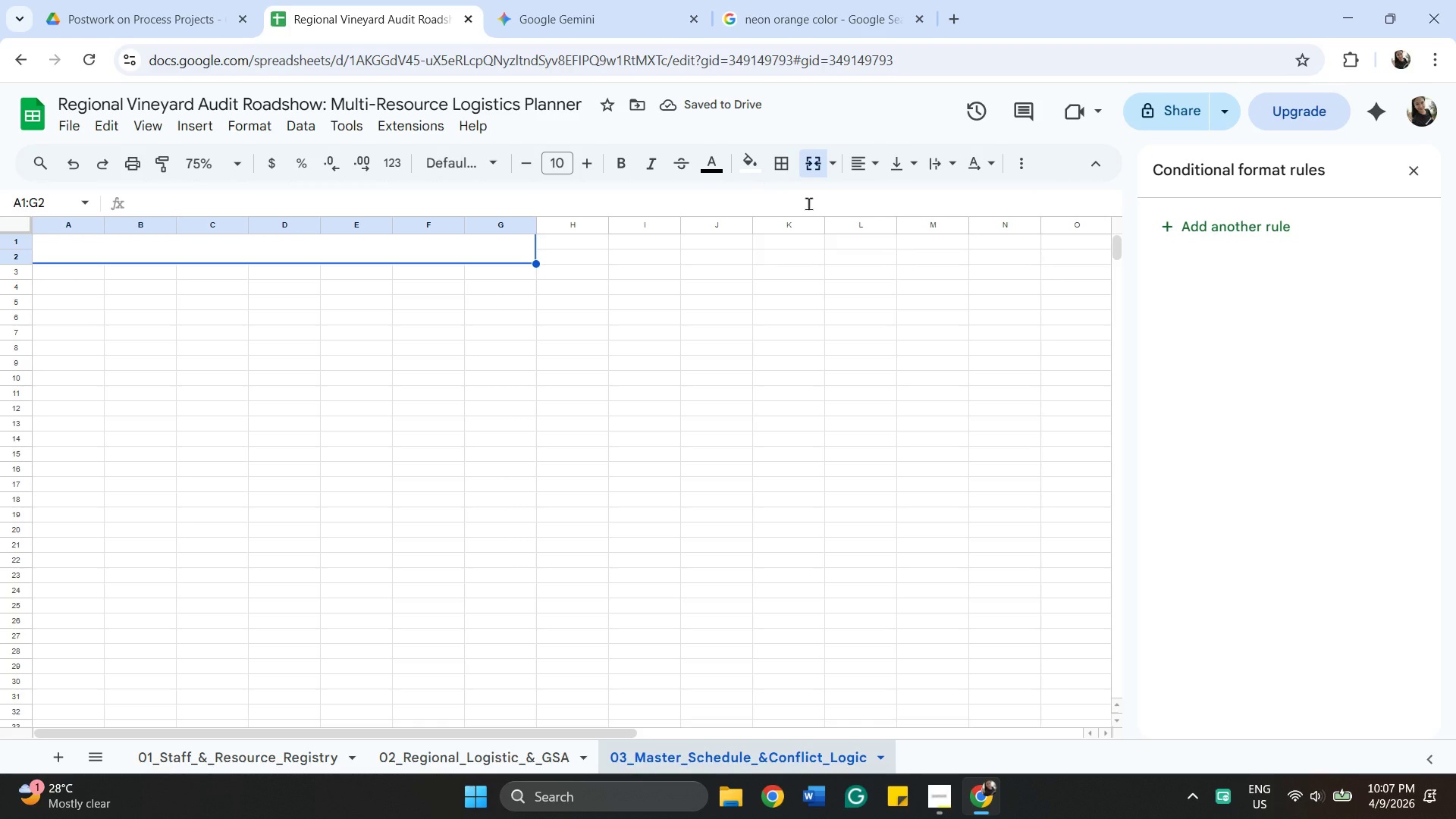 
wait(6.11)
 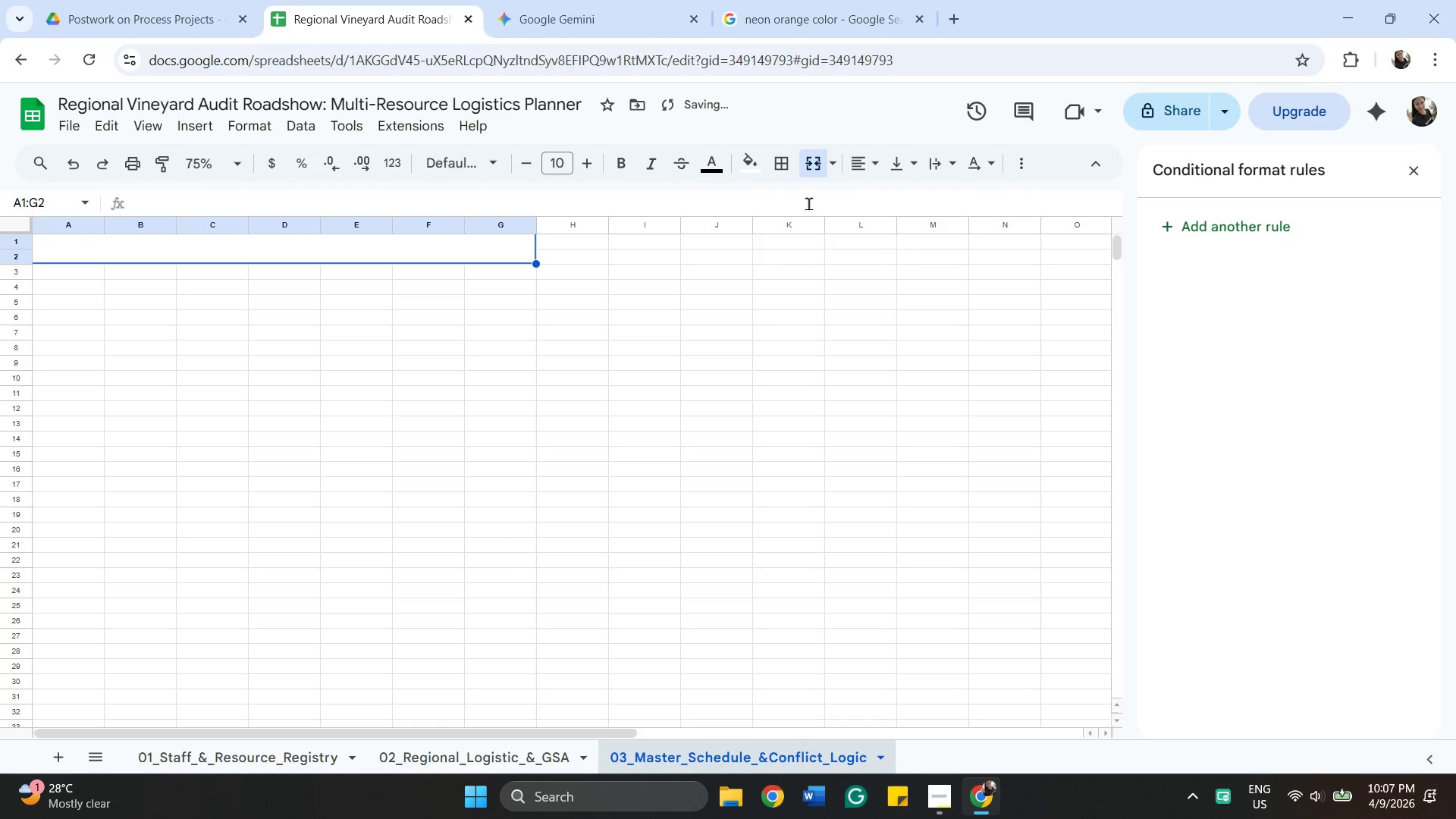 
type(MASTR)
 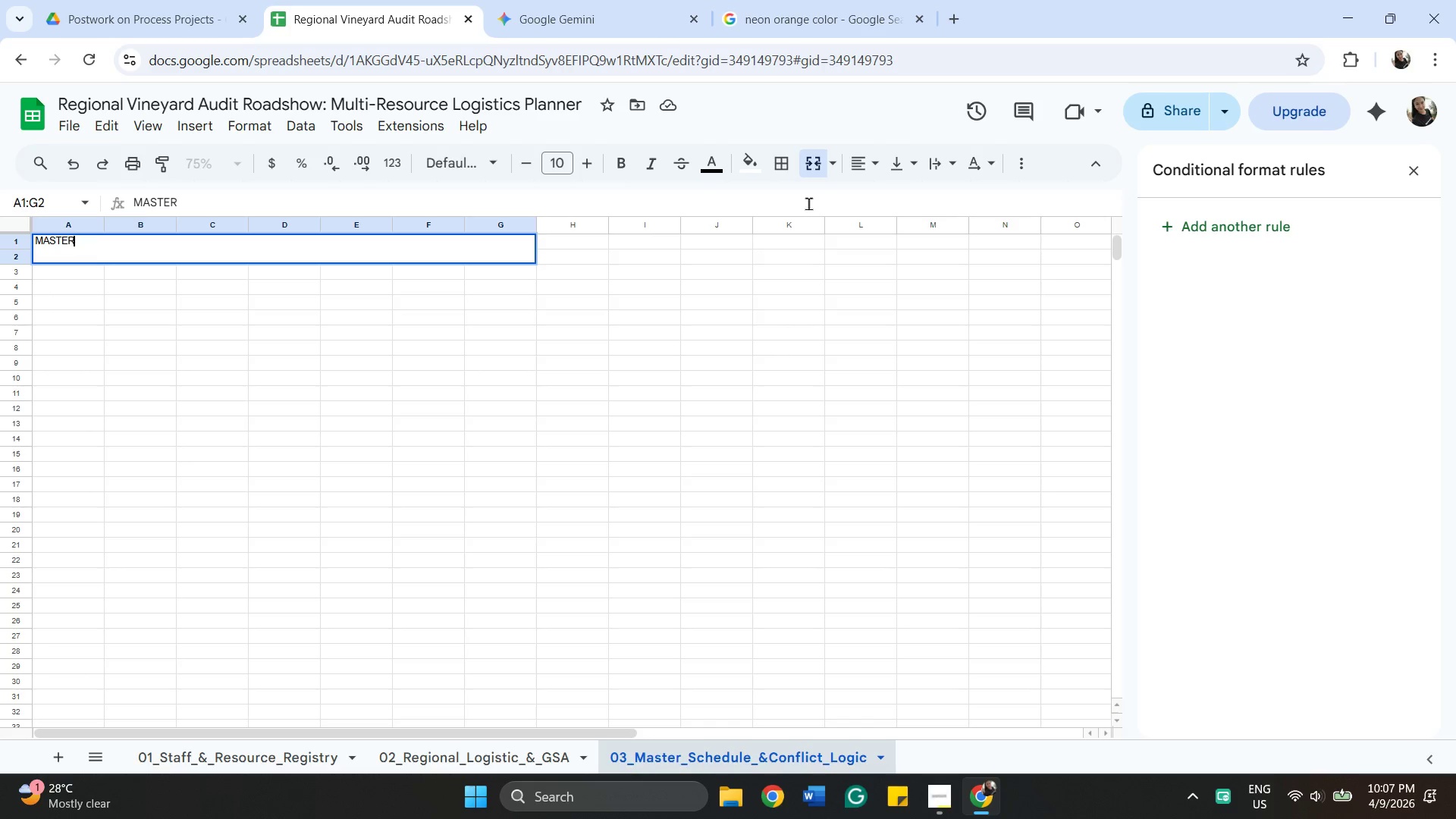 
hold_key(key=E, duration=0.31)
 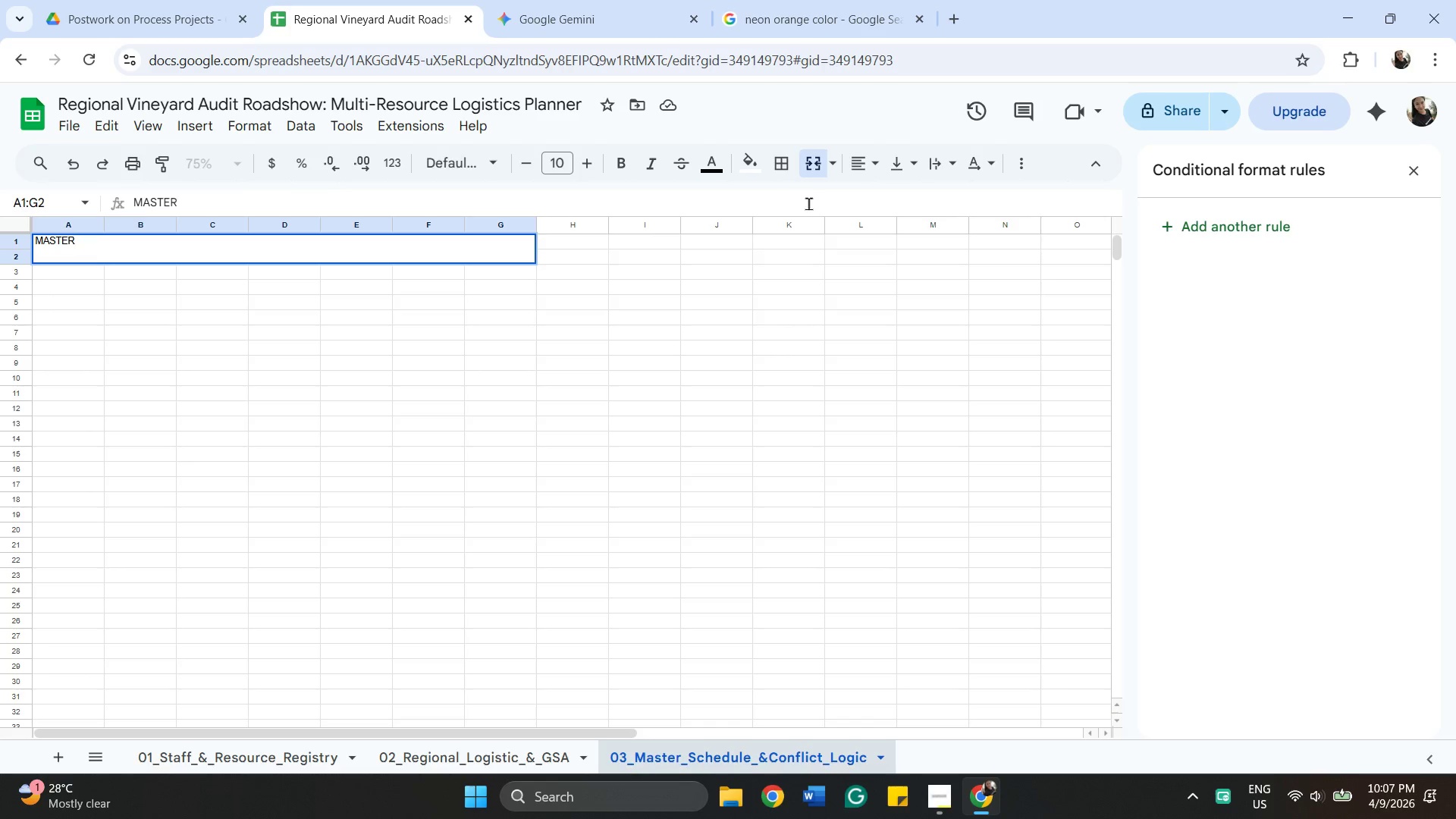 
type( AUDIT )
 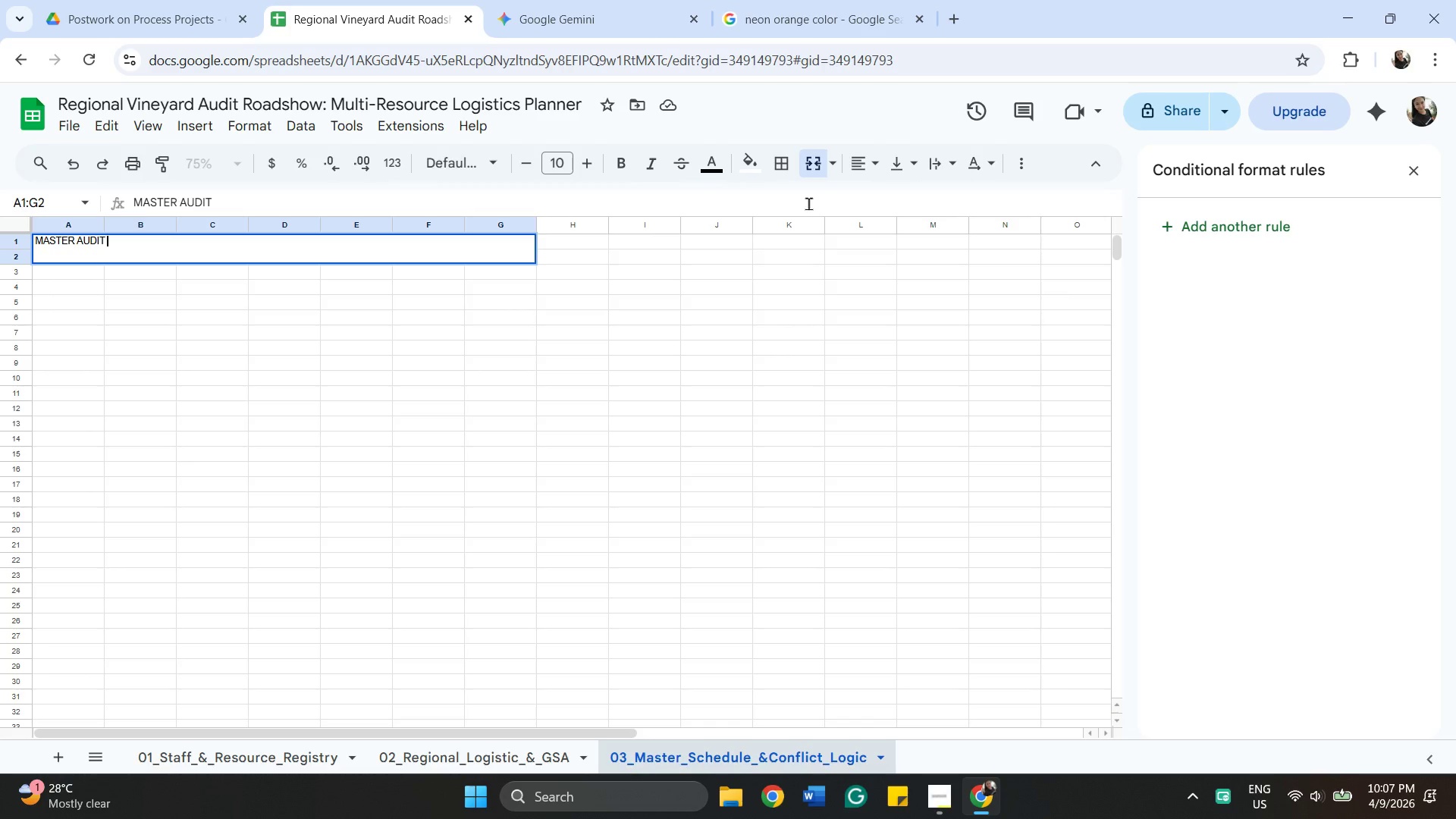 
wait(5.23)
 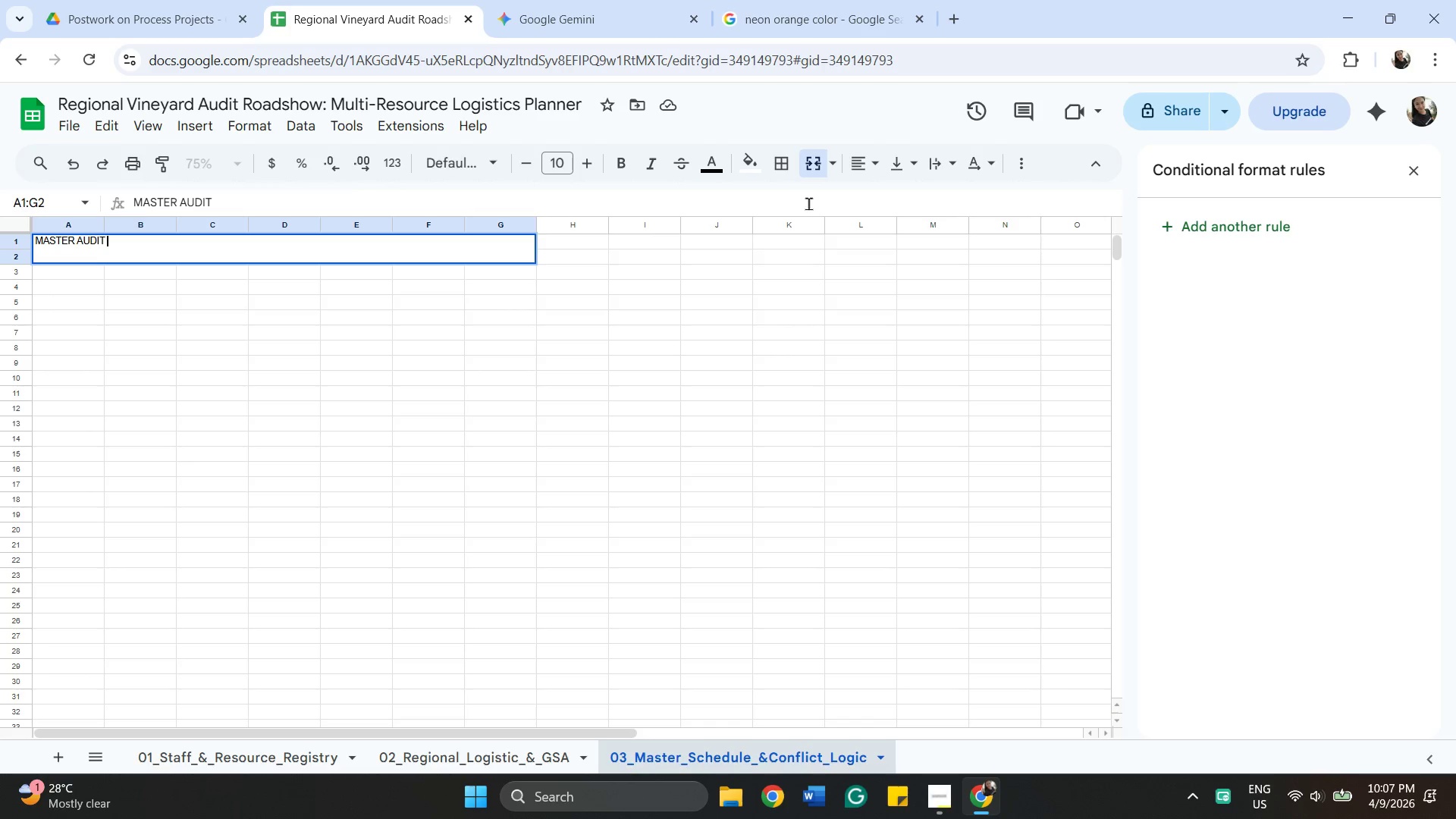 
type(SCHEDULE & )
 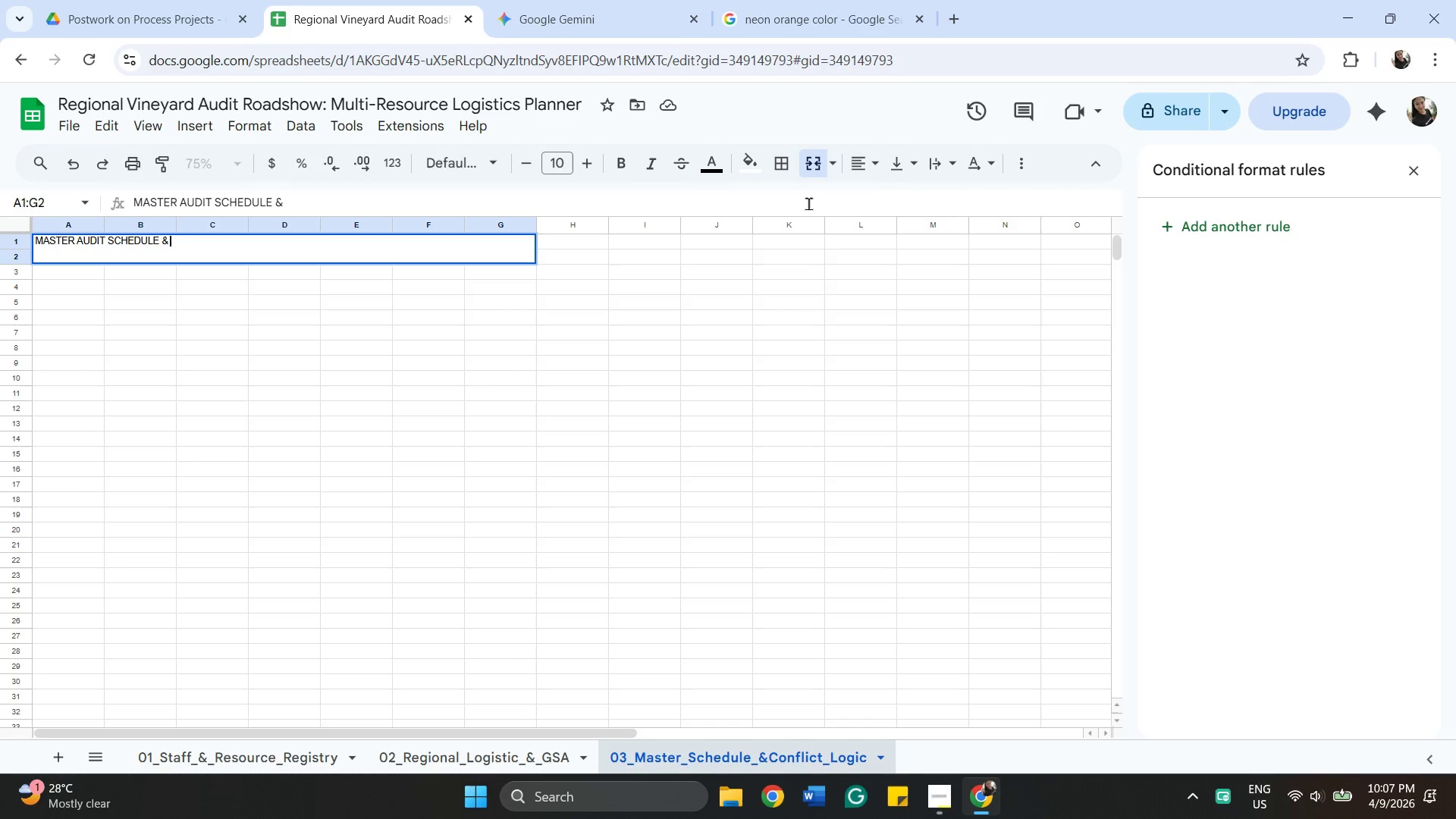 
type(CONFLIC LOGIC)
 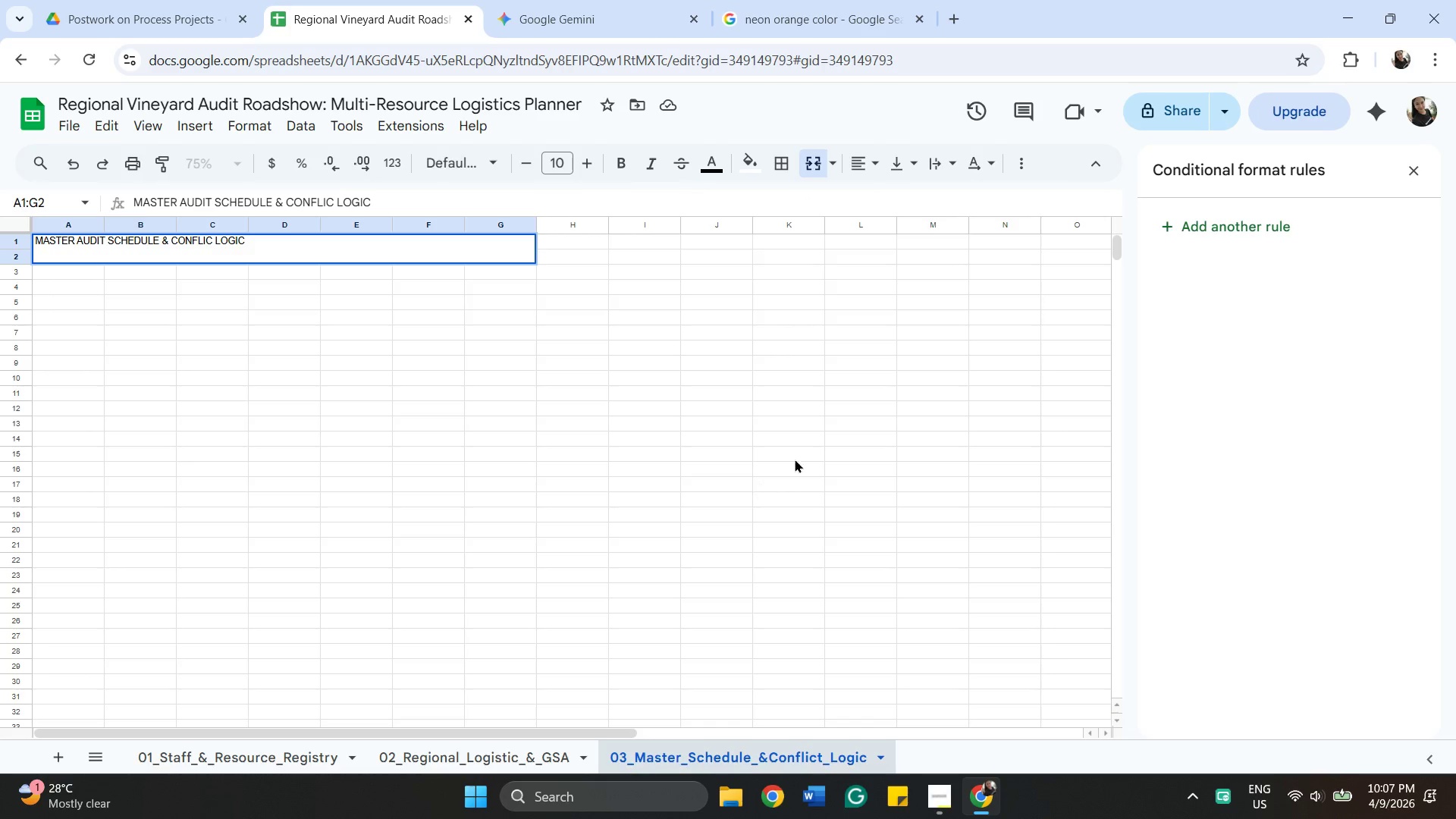 
left_click([125, 335])
 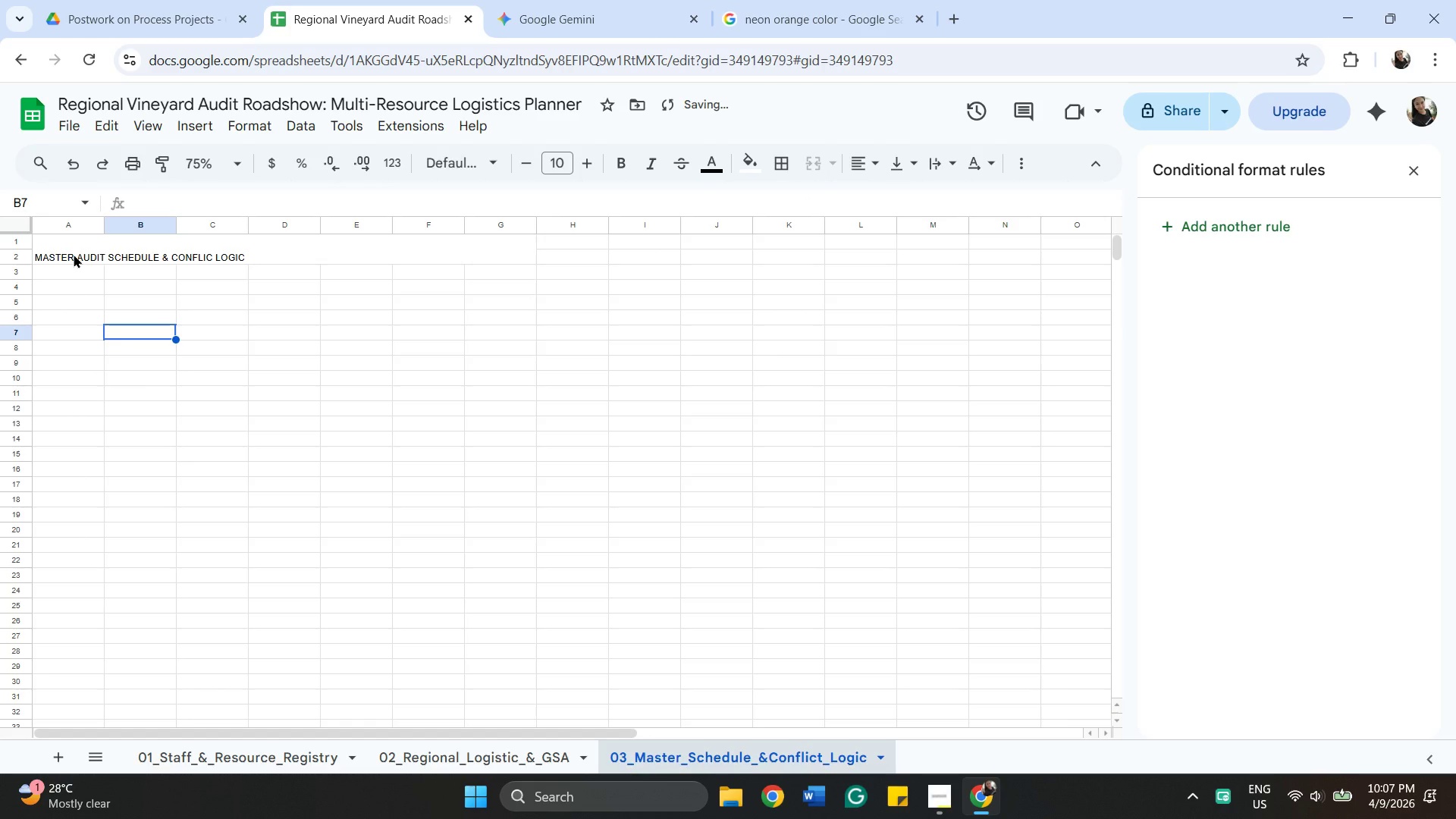 
left_click([74, 254])
 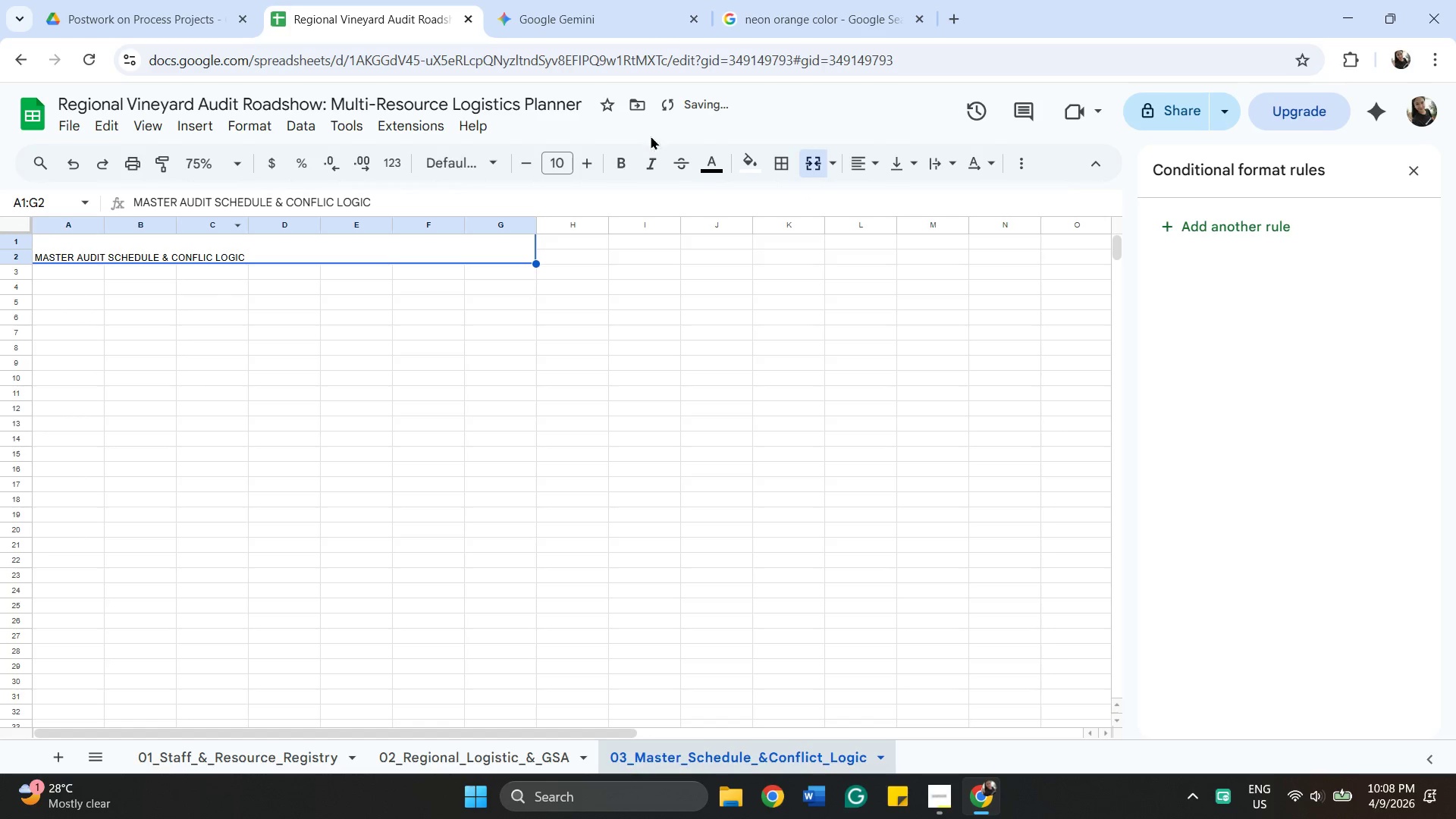 
mouse_move([579, 177])
 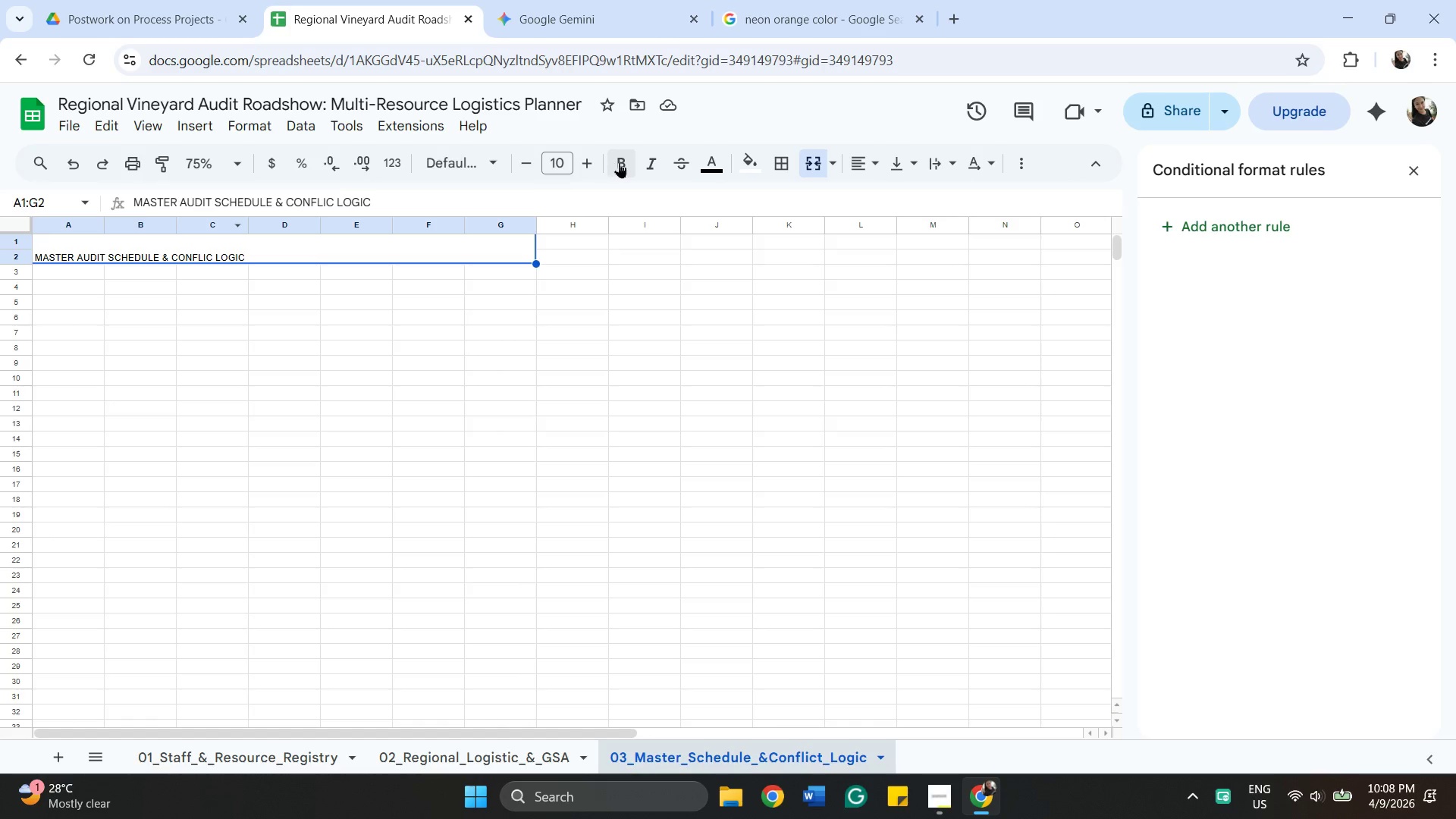 
left_click([637, 158])
 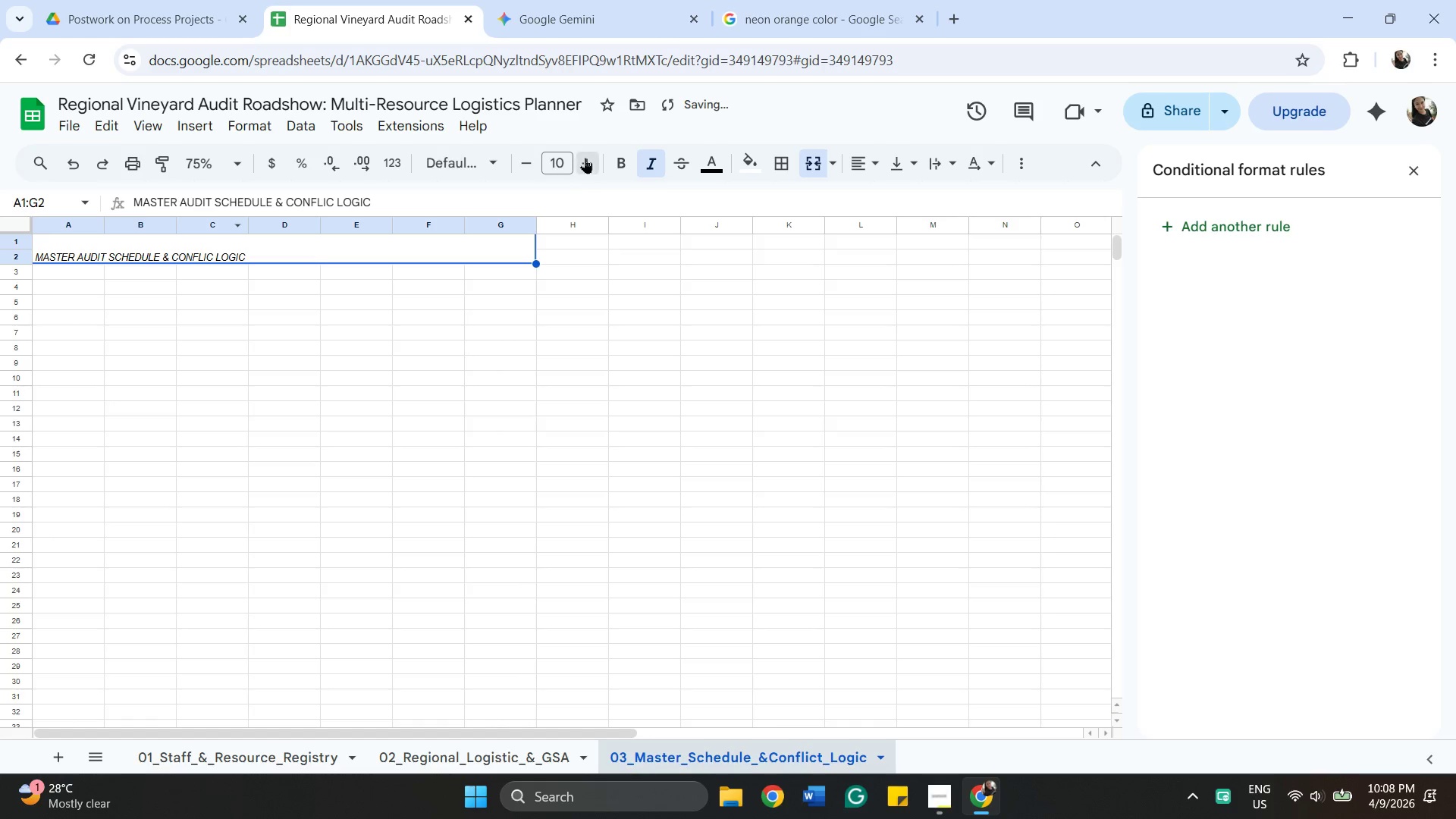 
double_click([579, 156])
 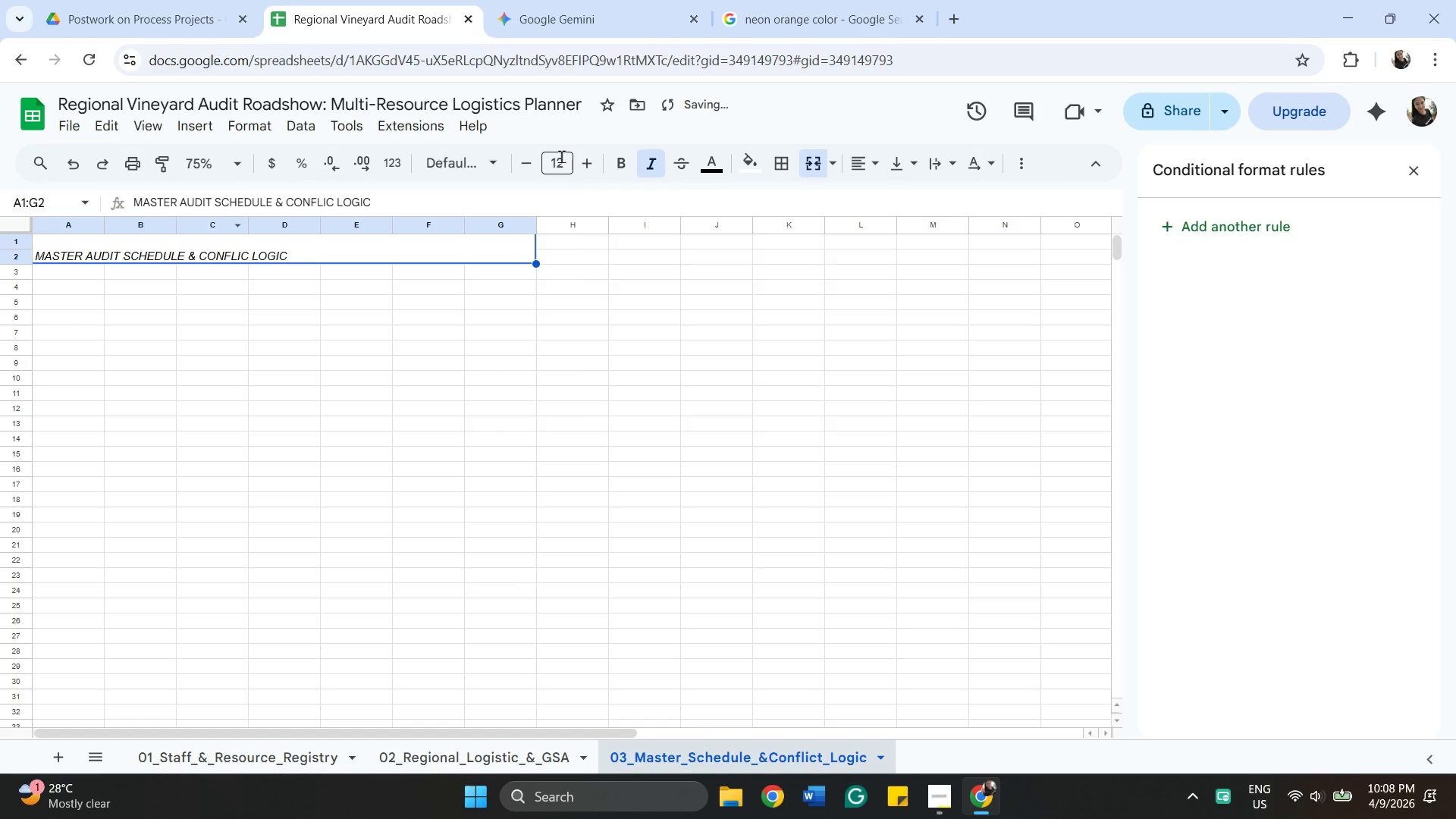 
left_click([561, 156])
 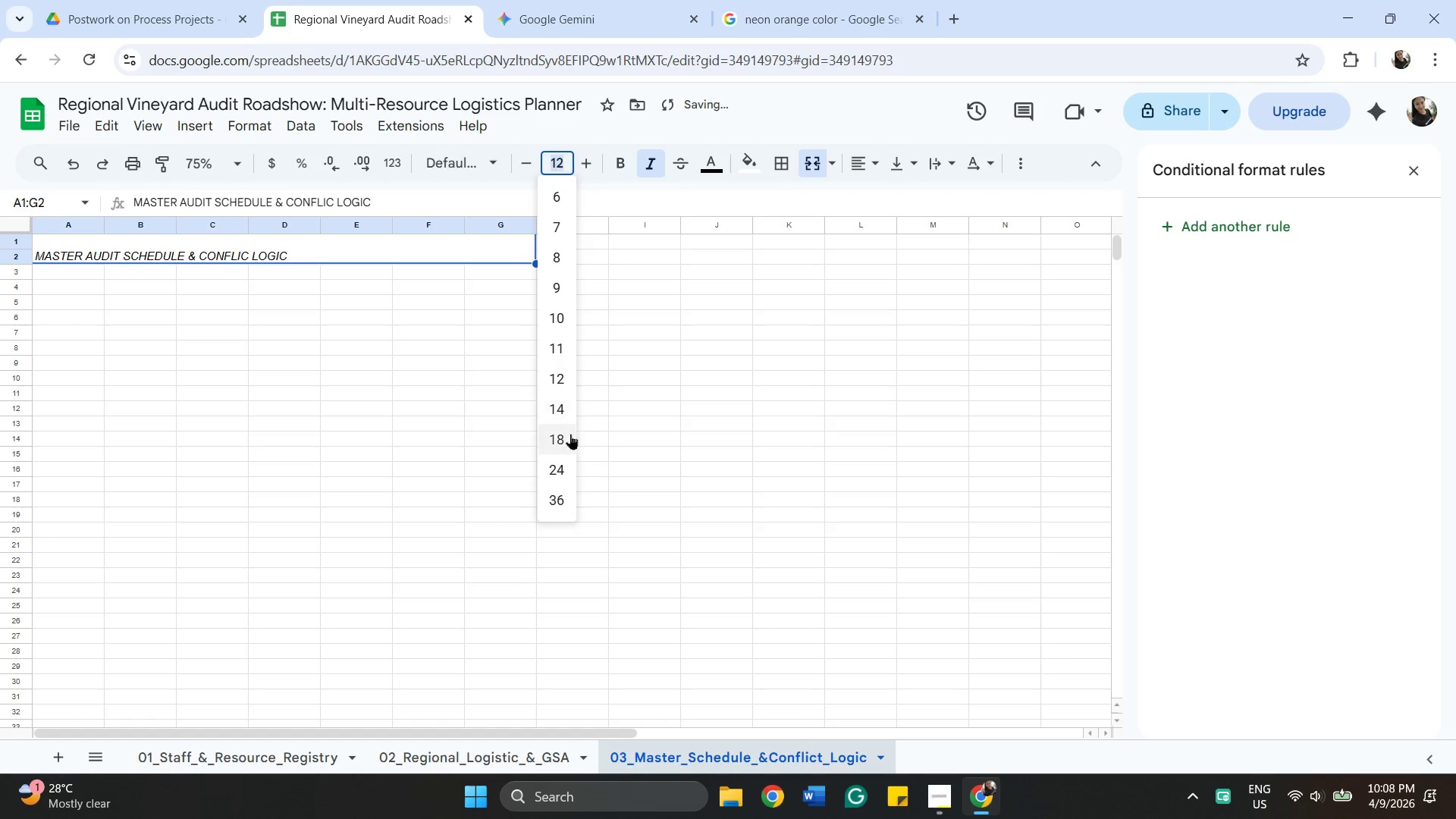 
left_click([570, 436])
 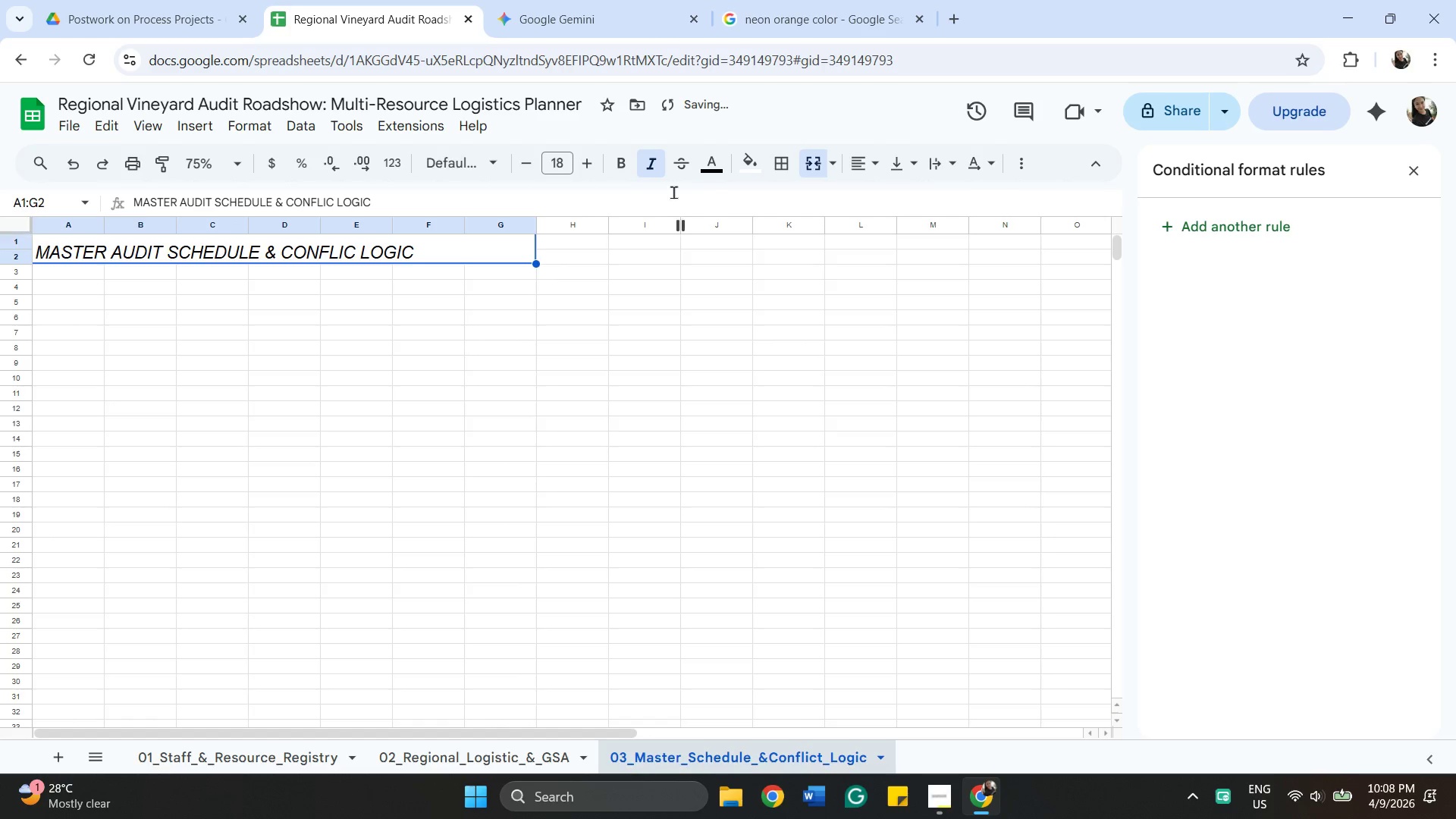 
left_click([645, 160])
 